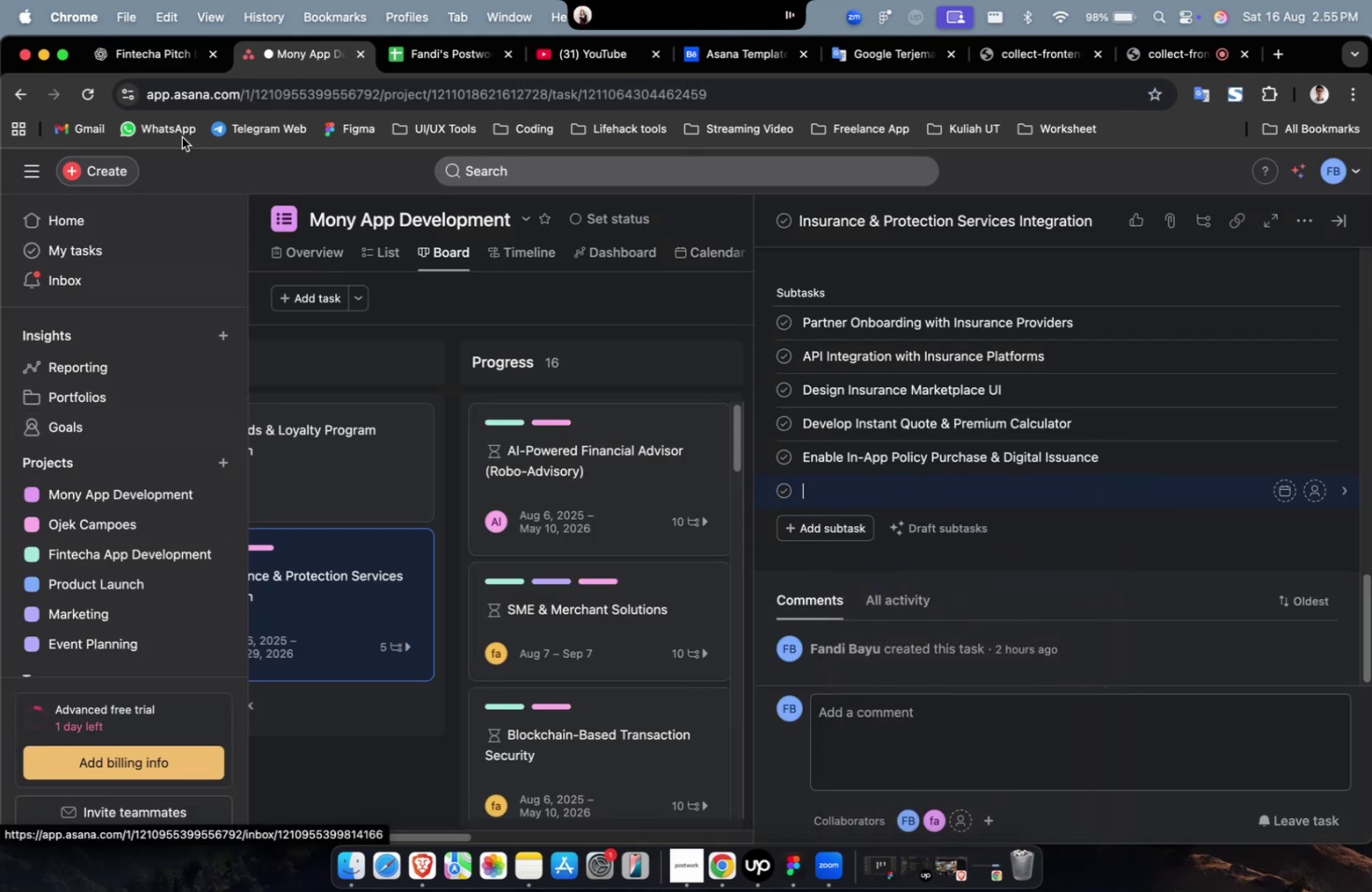 
left_click([163, 54])
 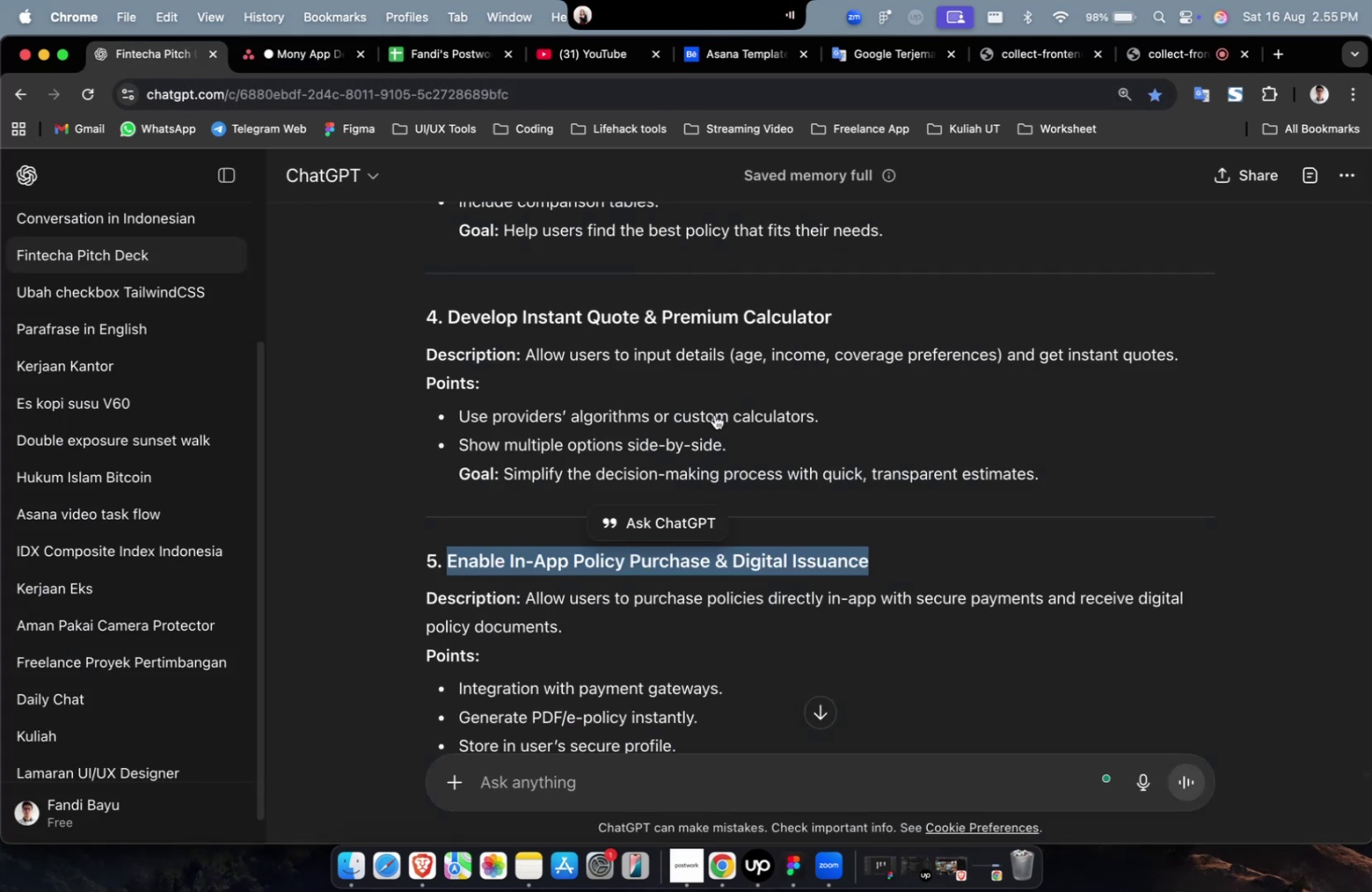 
scroll: coordinate [830, 458], scroll_direction: down, amount: 23.0
 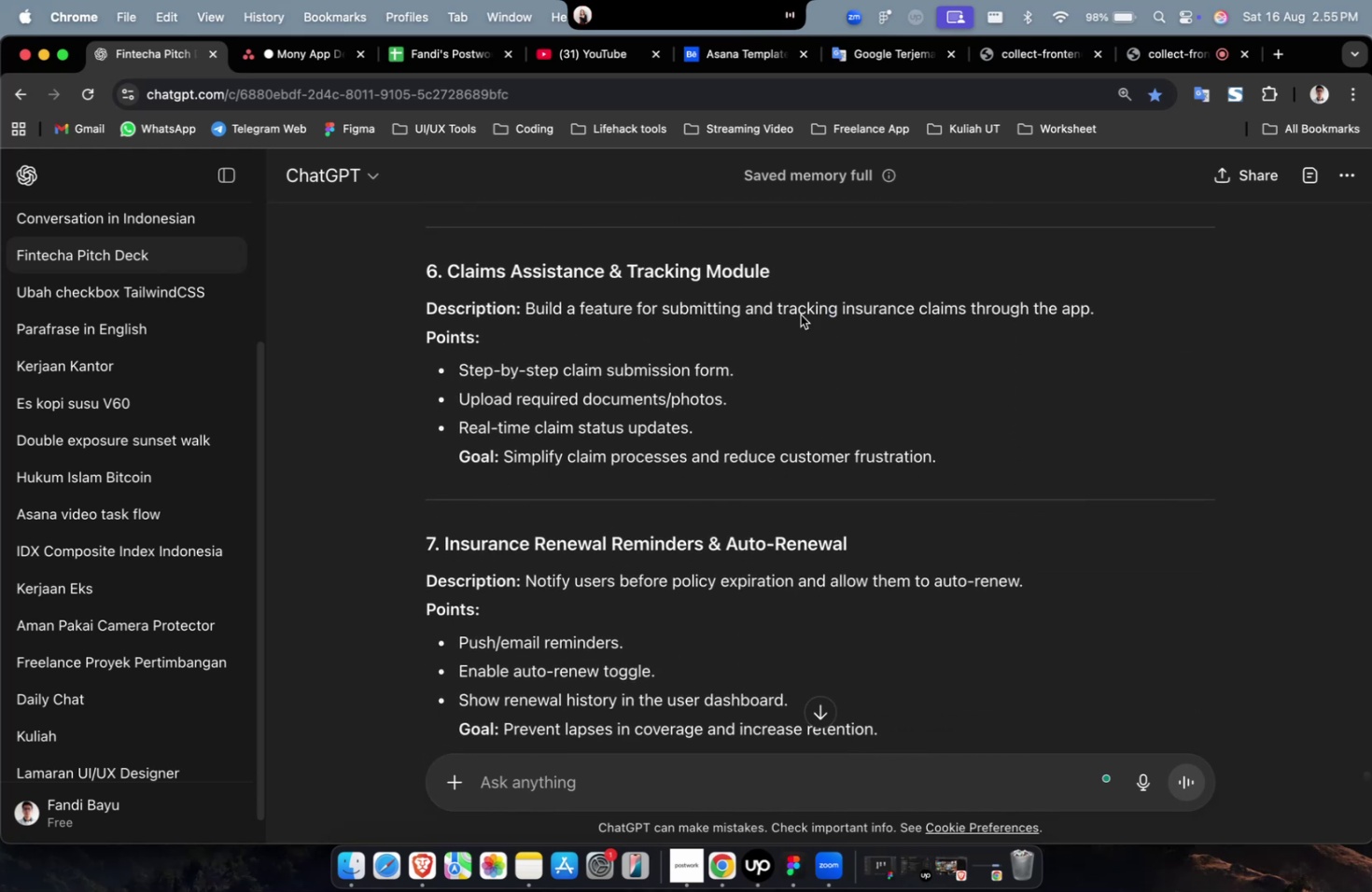 
left_click_drag(start_coordinate=[783, 260], to_coordinate=[450, 268])
 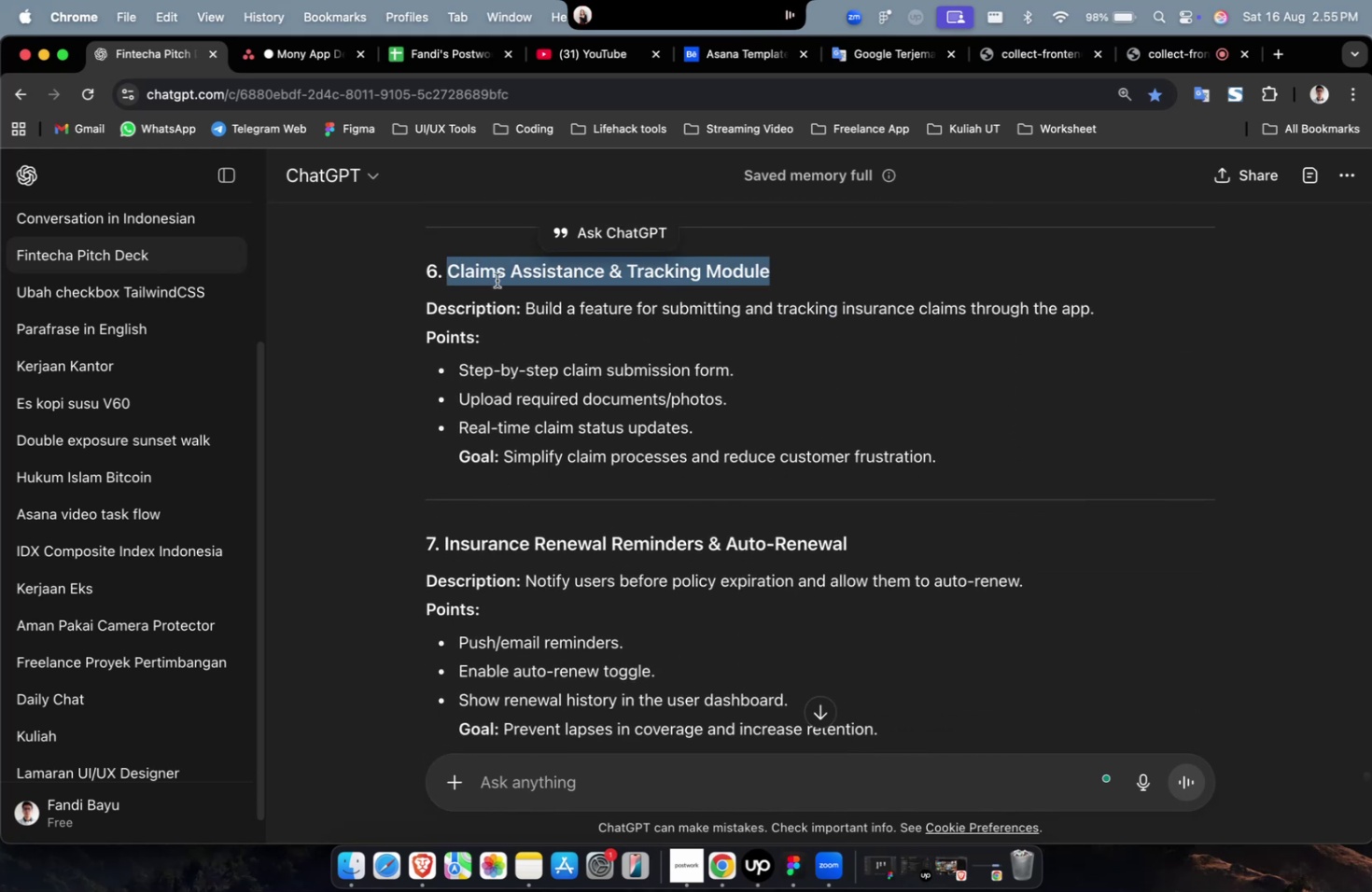 
right_click([497, 281])
 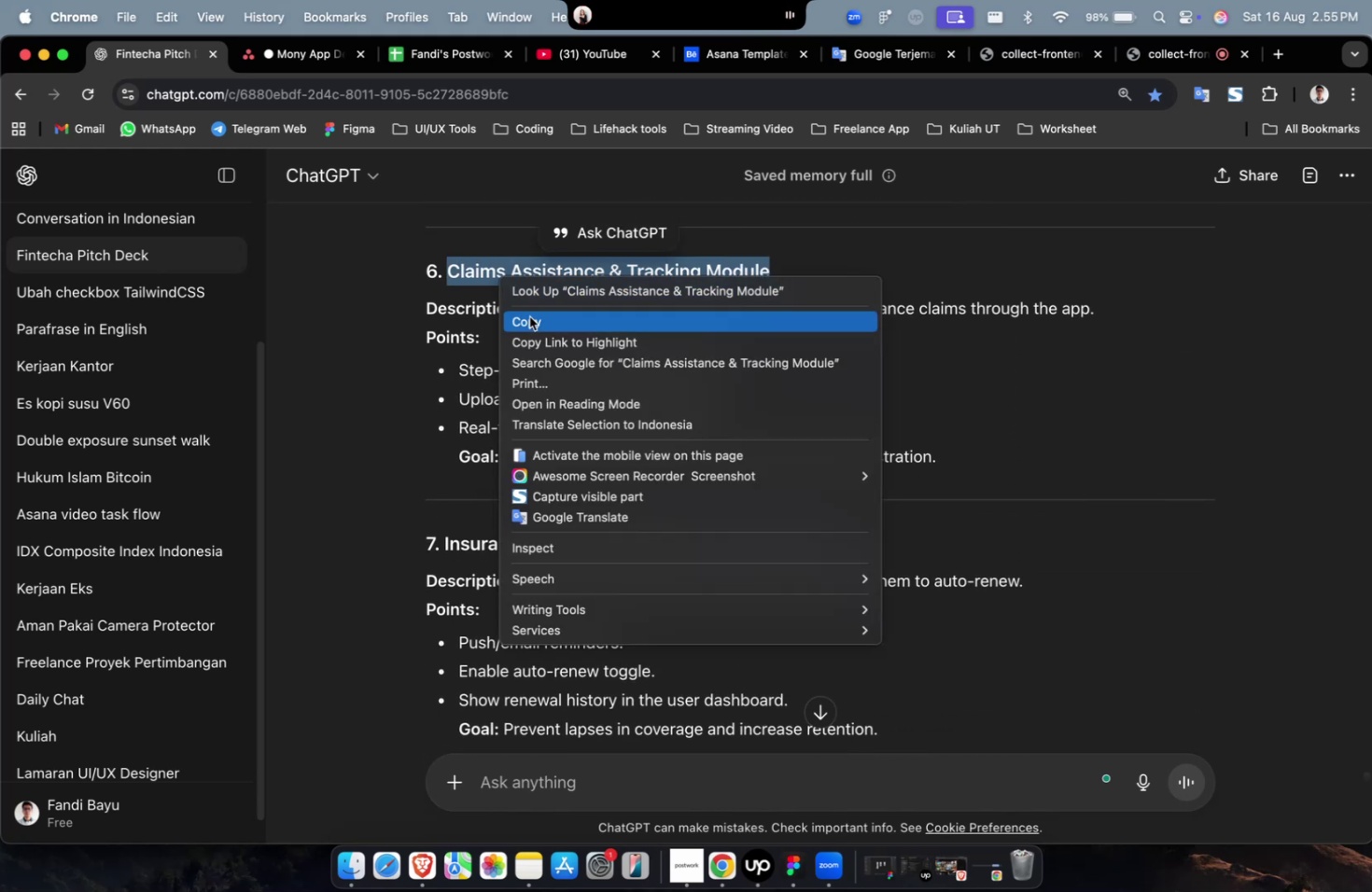 
left_click([532, 325])
 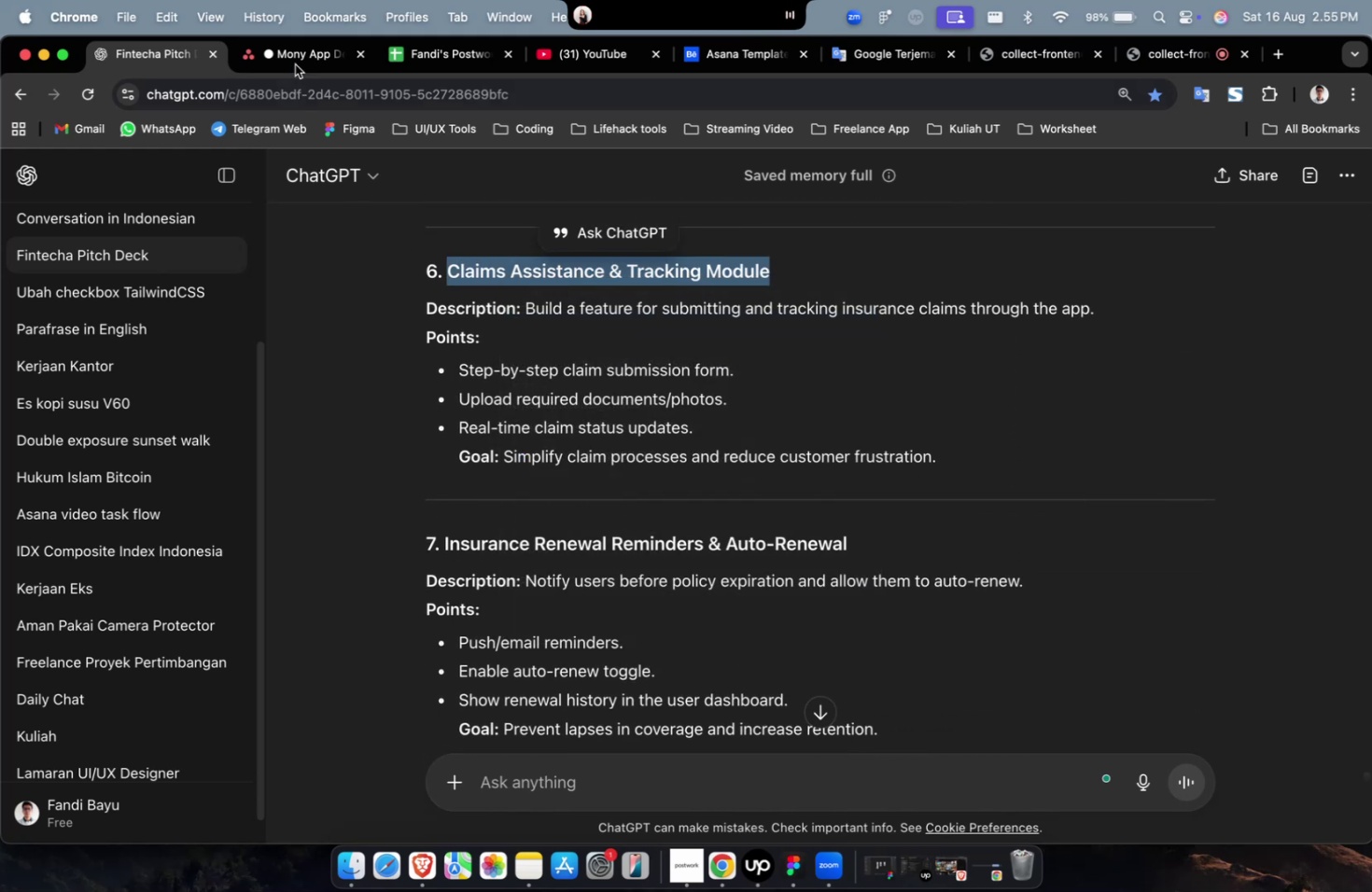 
double_click([301, 44])
 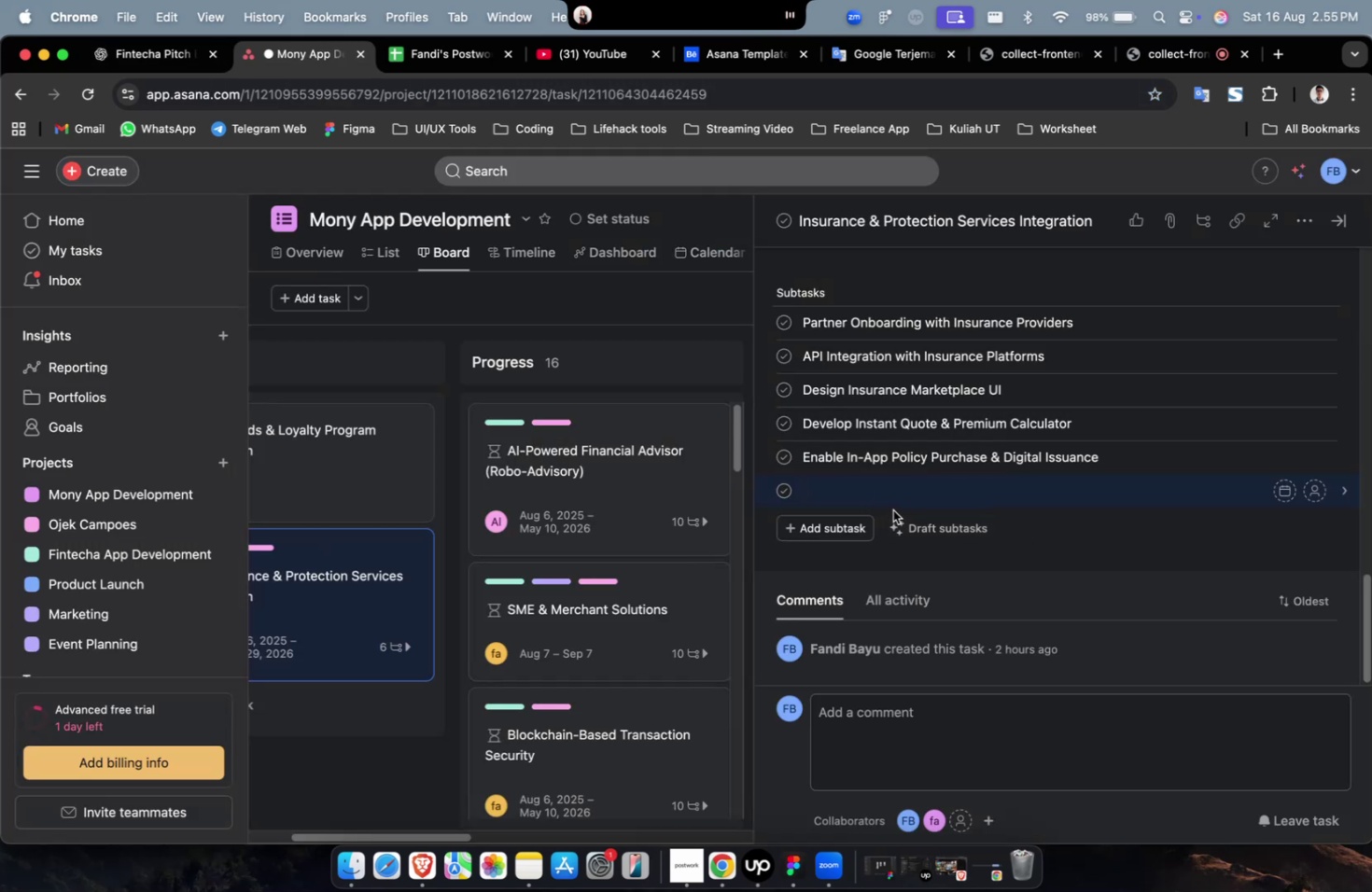 
right_click([836, 491])
 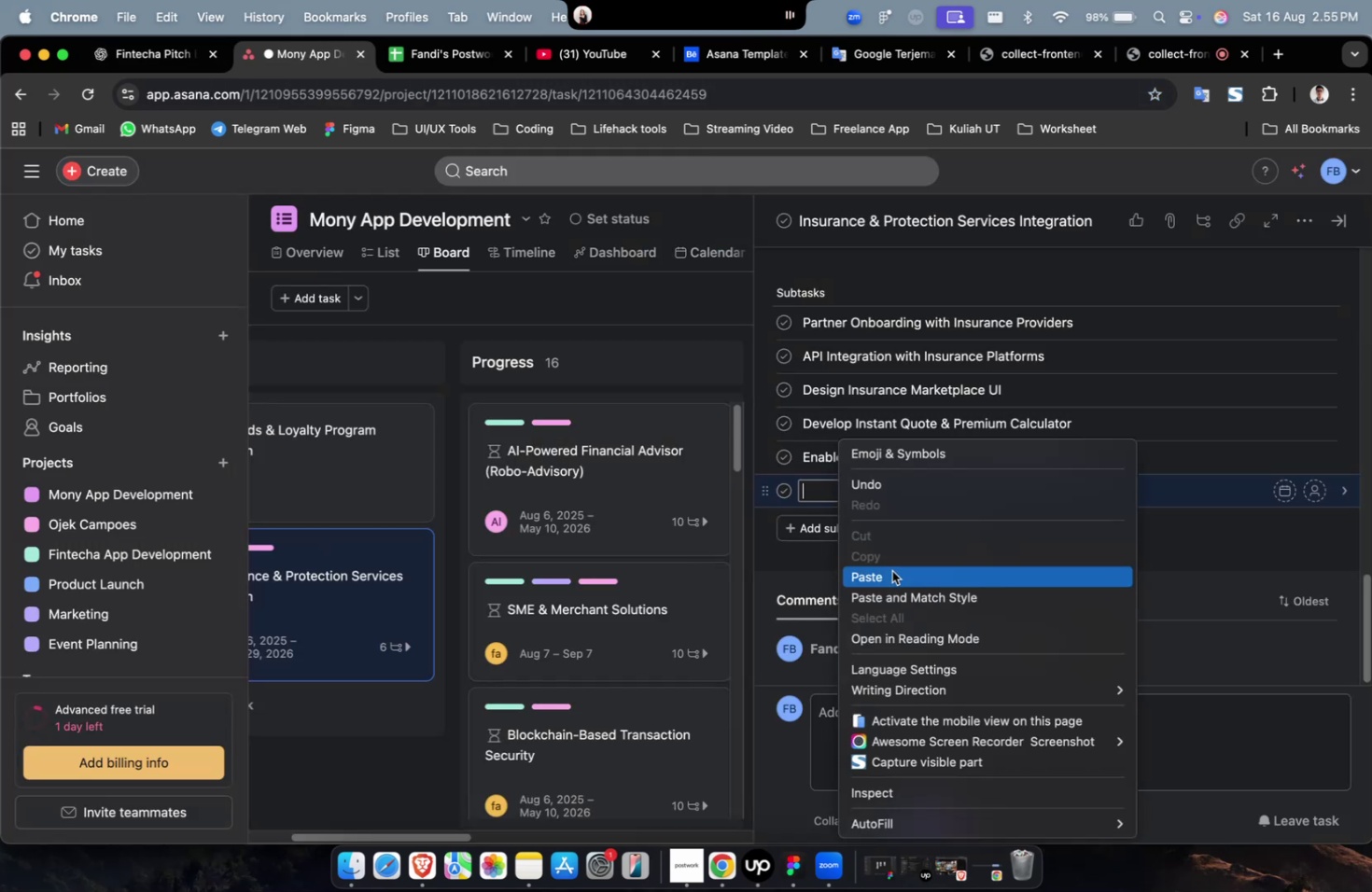 
left_click([891, 573])
 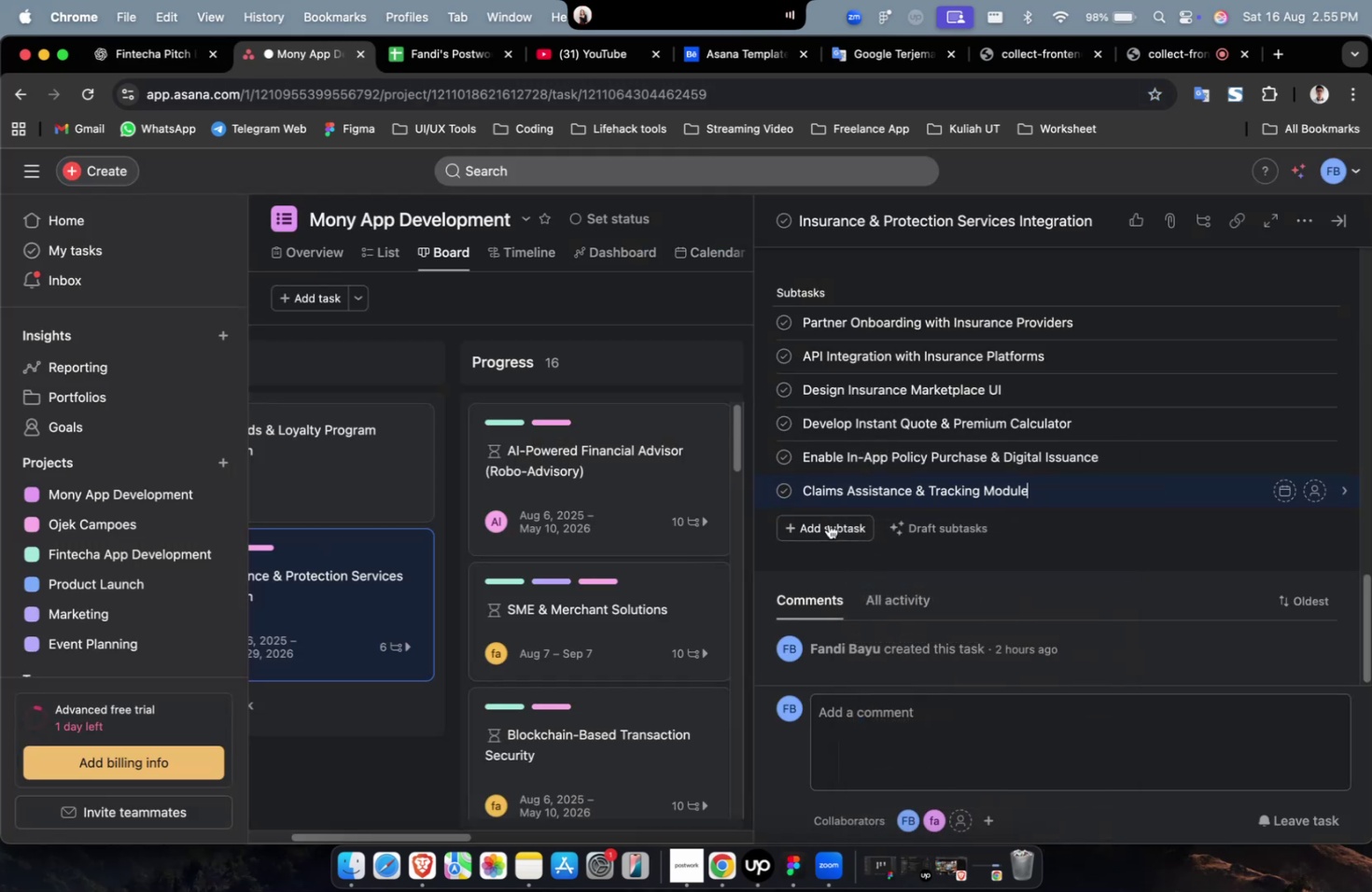 
double_click([828, 525])
 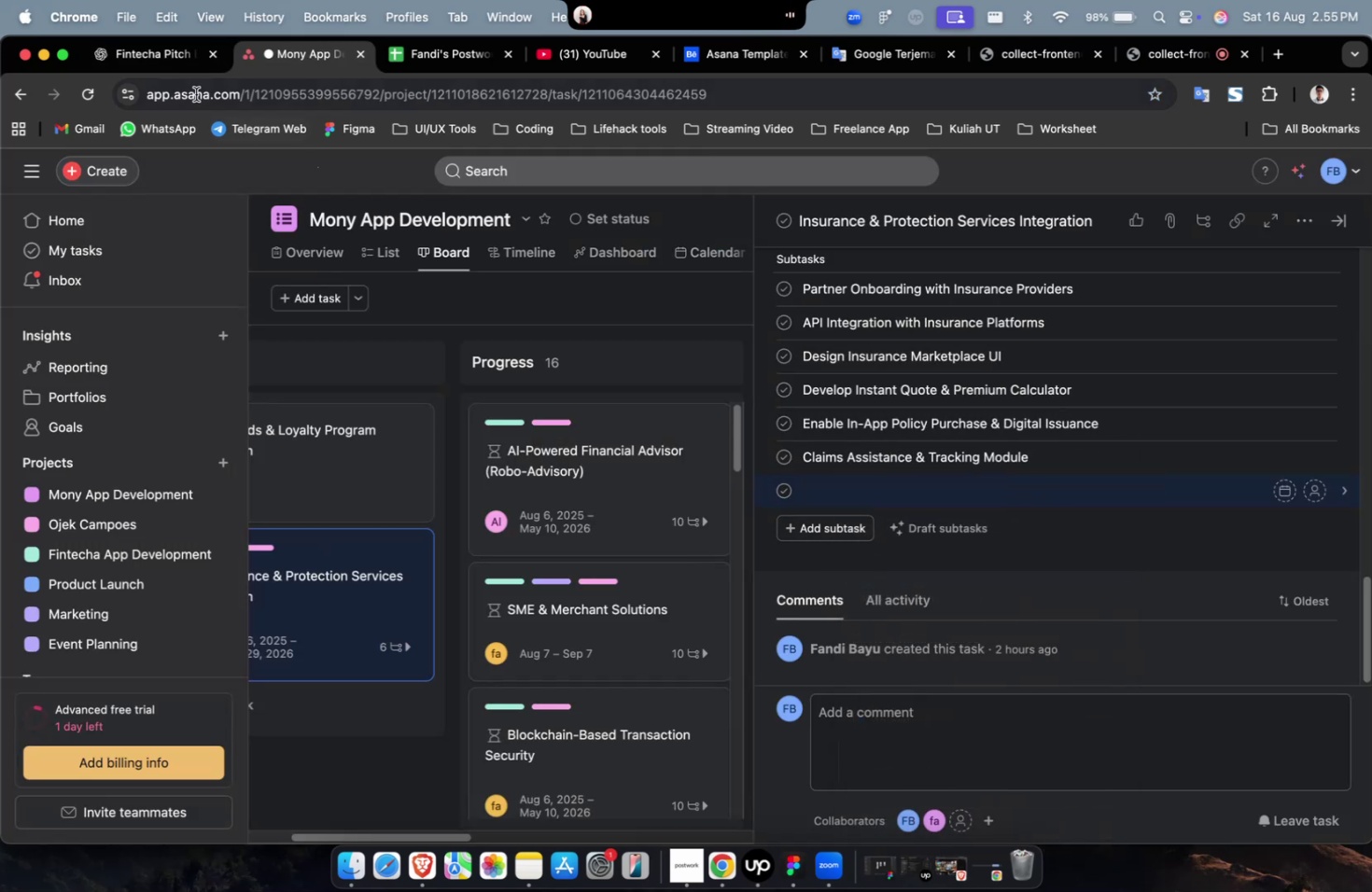 
left_click([169, 70])
 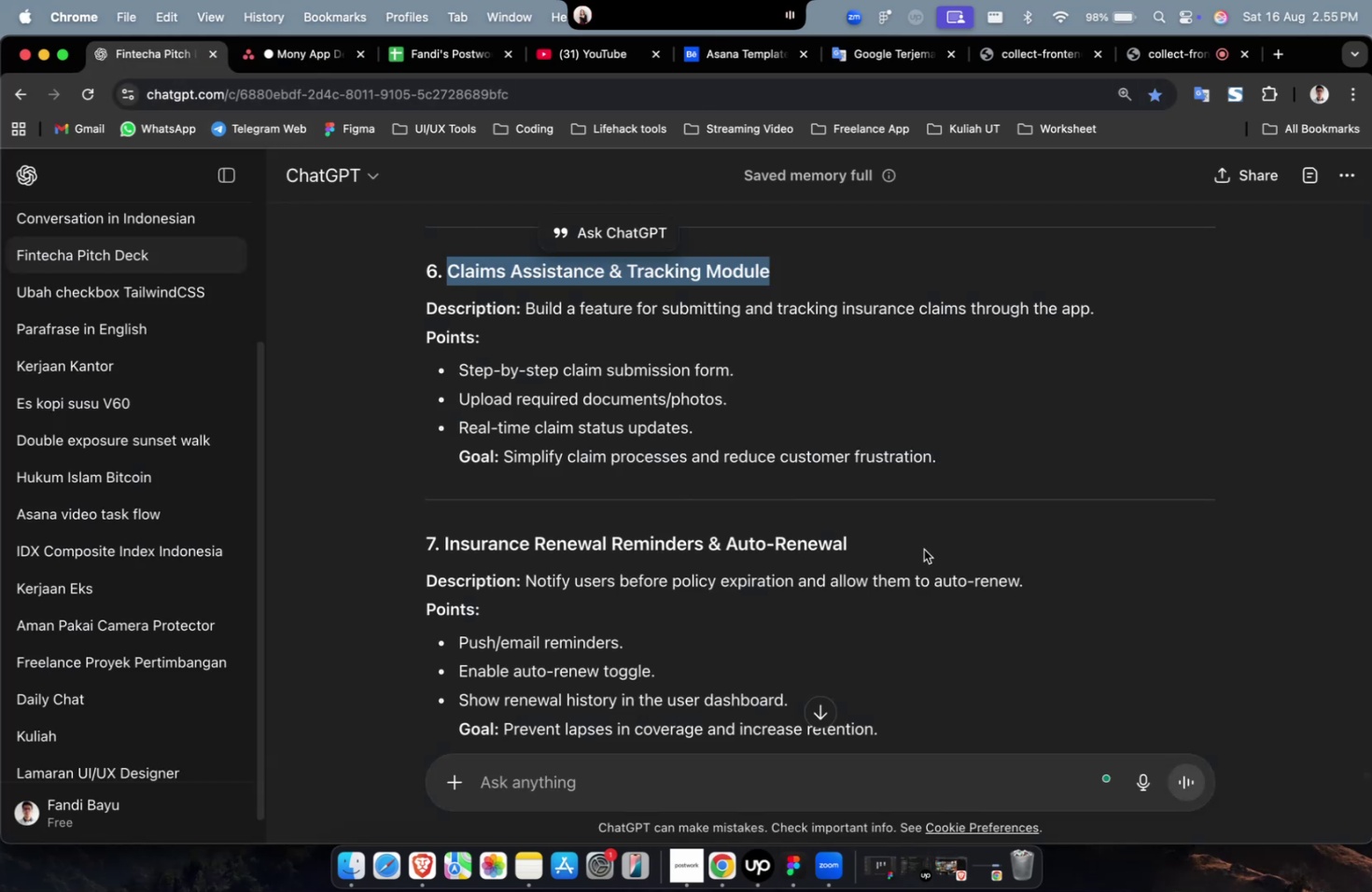 
left_click_drag(start_coordinate=[873, 543], to_coordinate=[442, 547])
 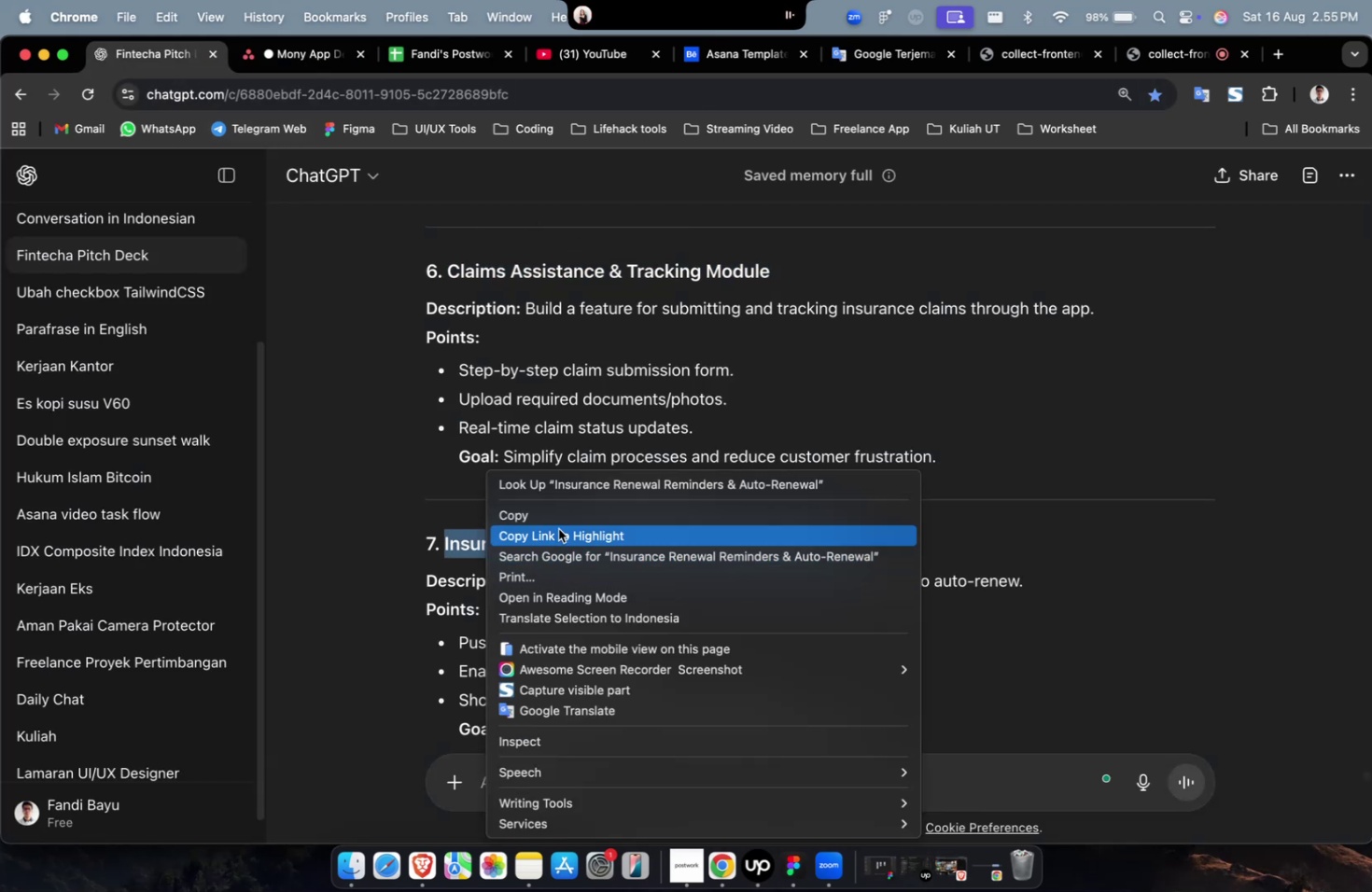 
left_click([560, 518])
 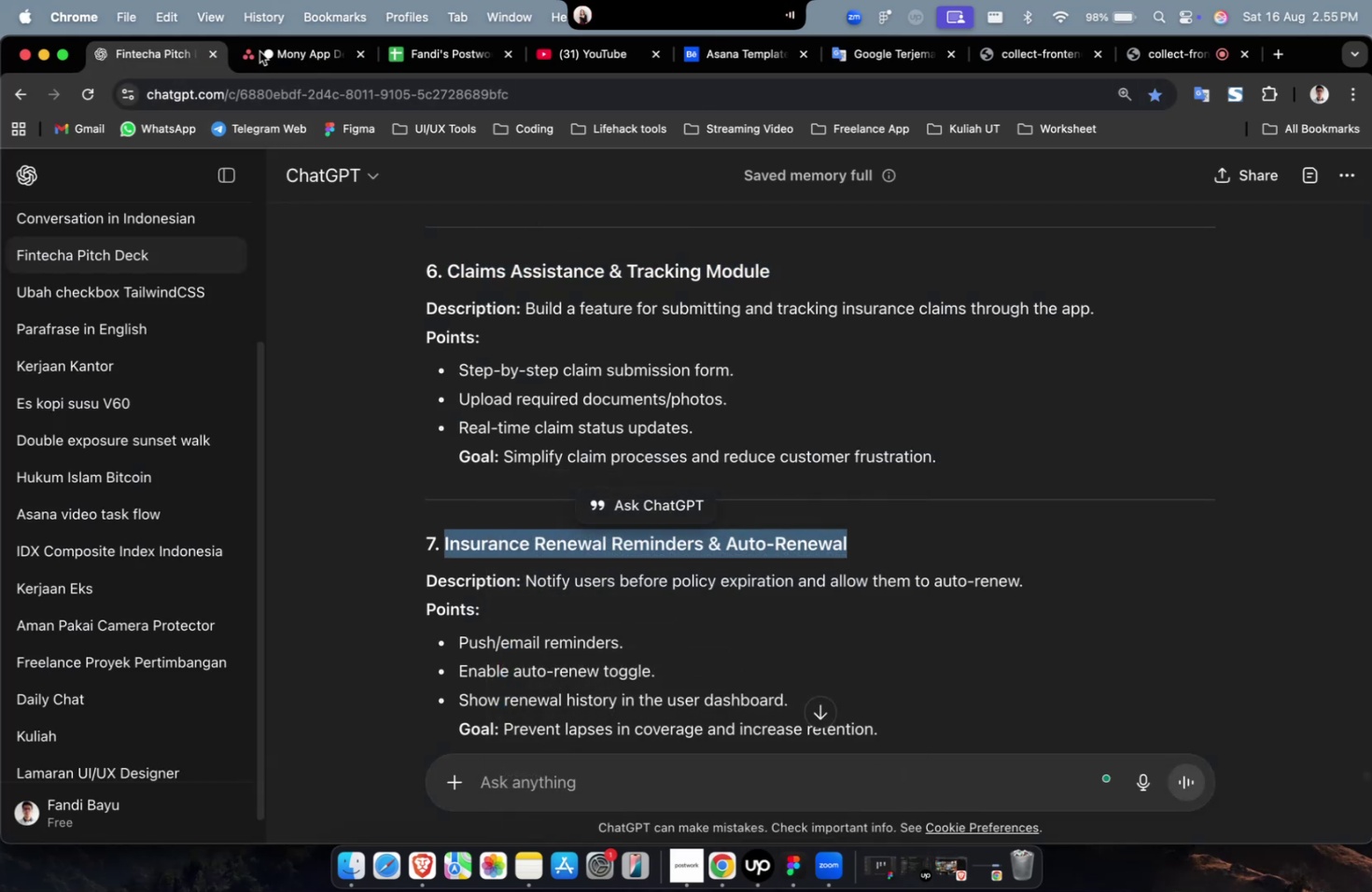 
double_click([260, 49])
 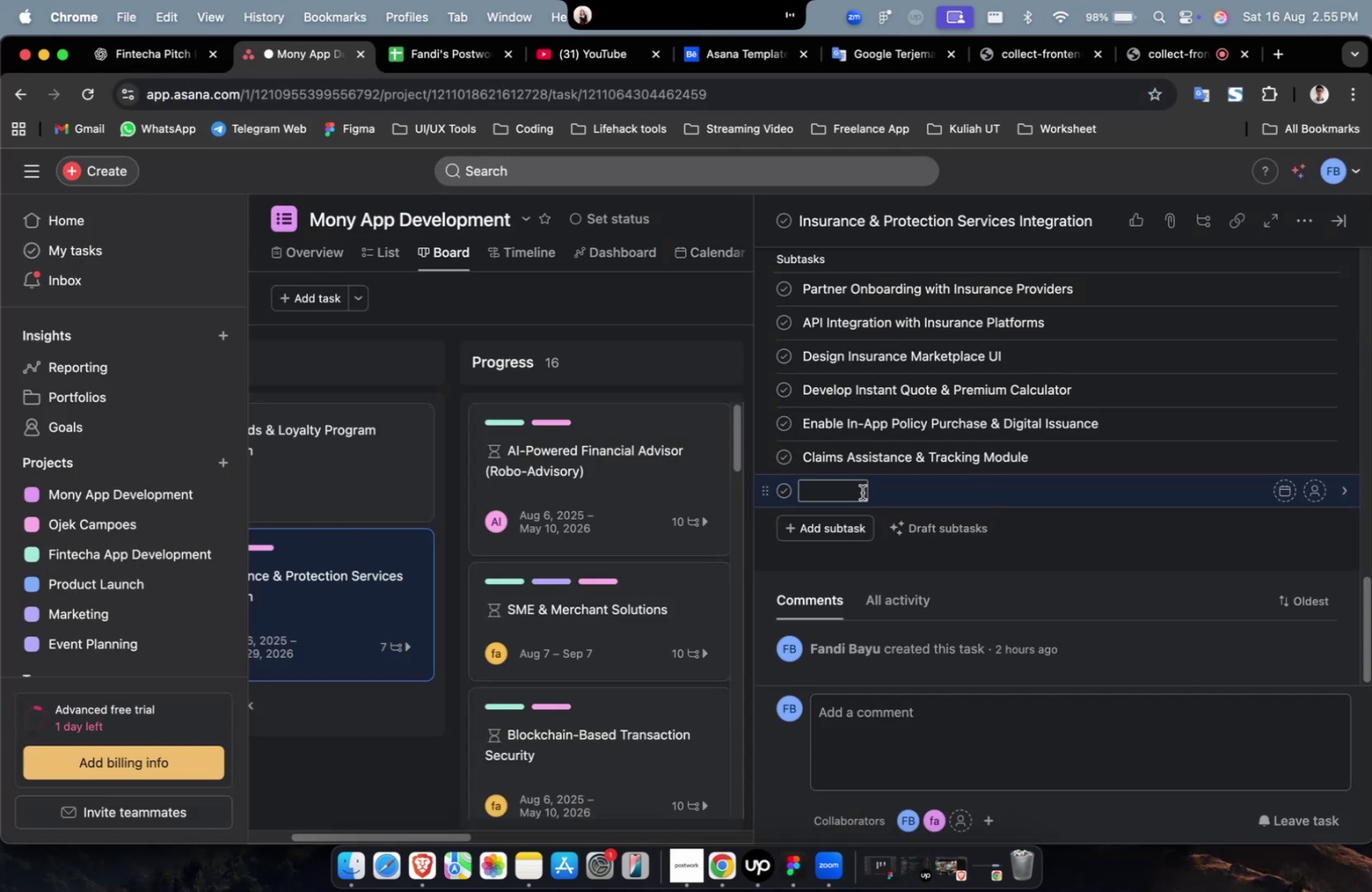 
right_click([846, 492])
 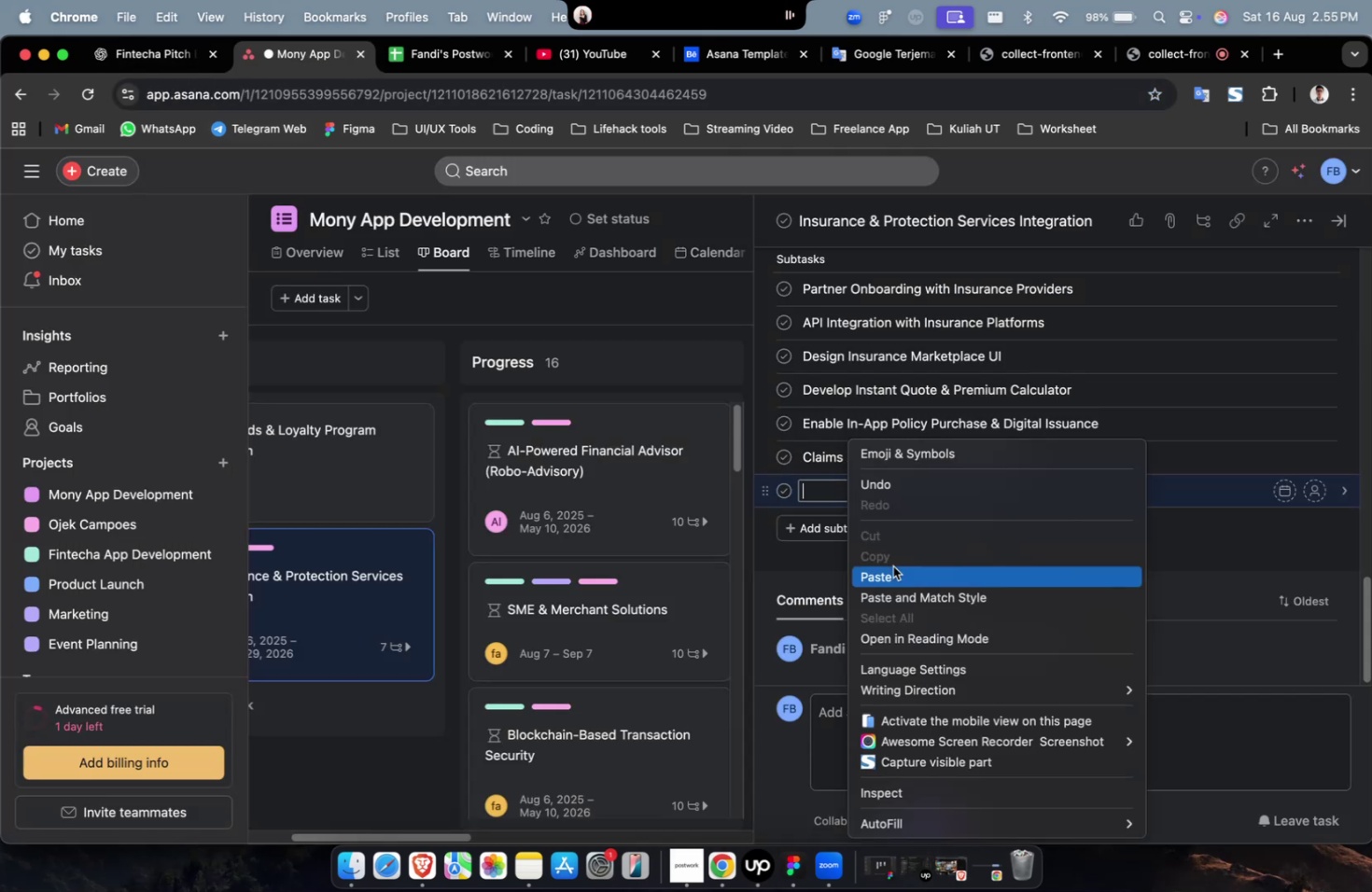 
left_click([891, 569])
 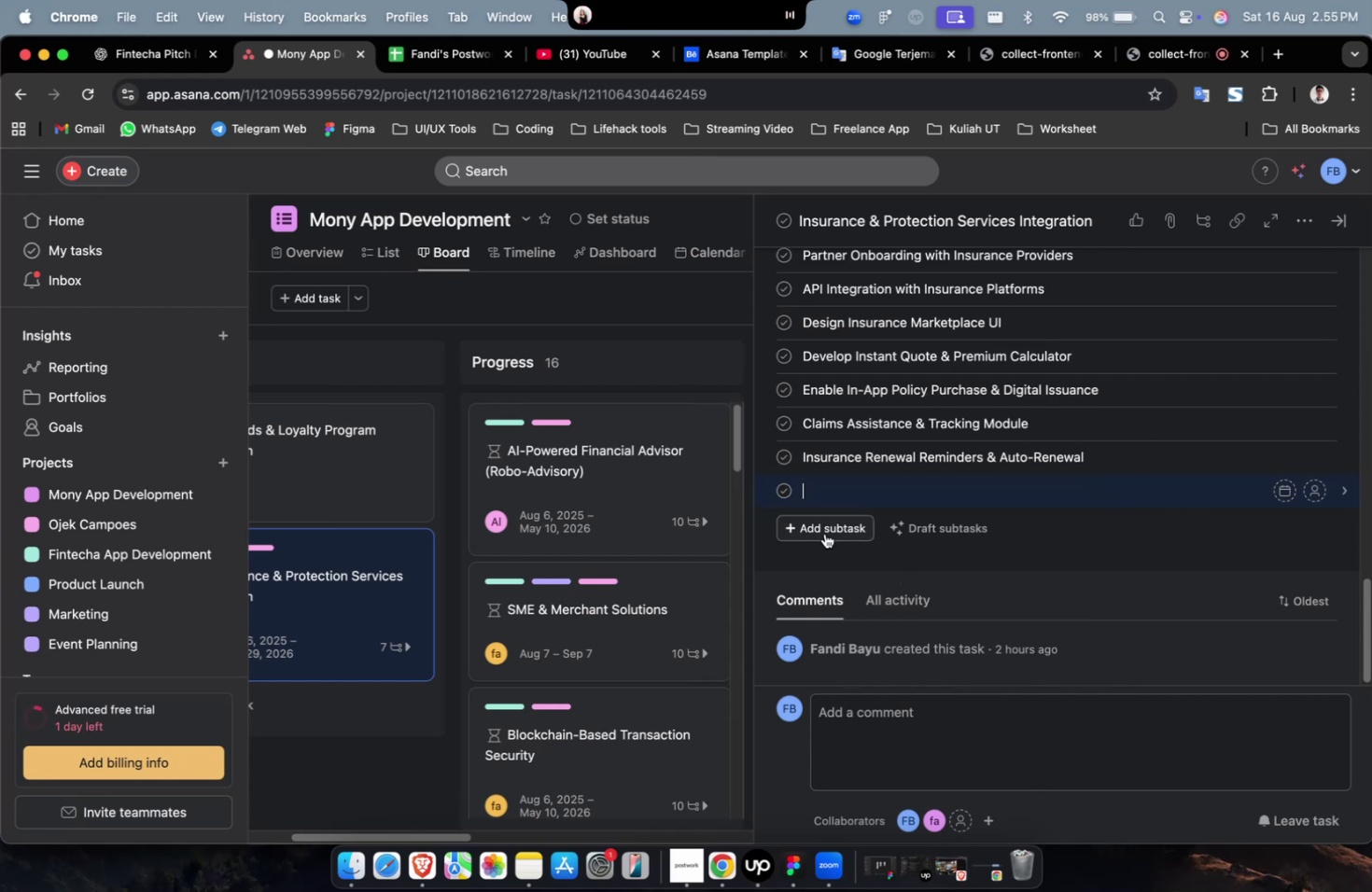 
wait(5.71)
 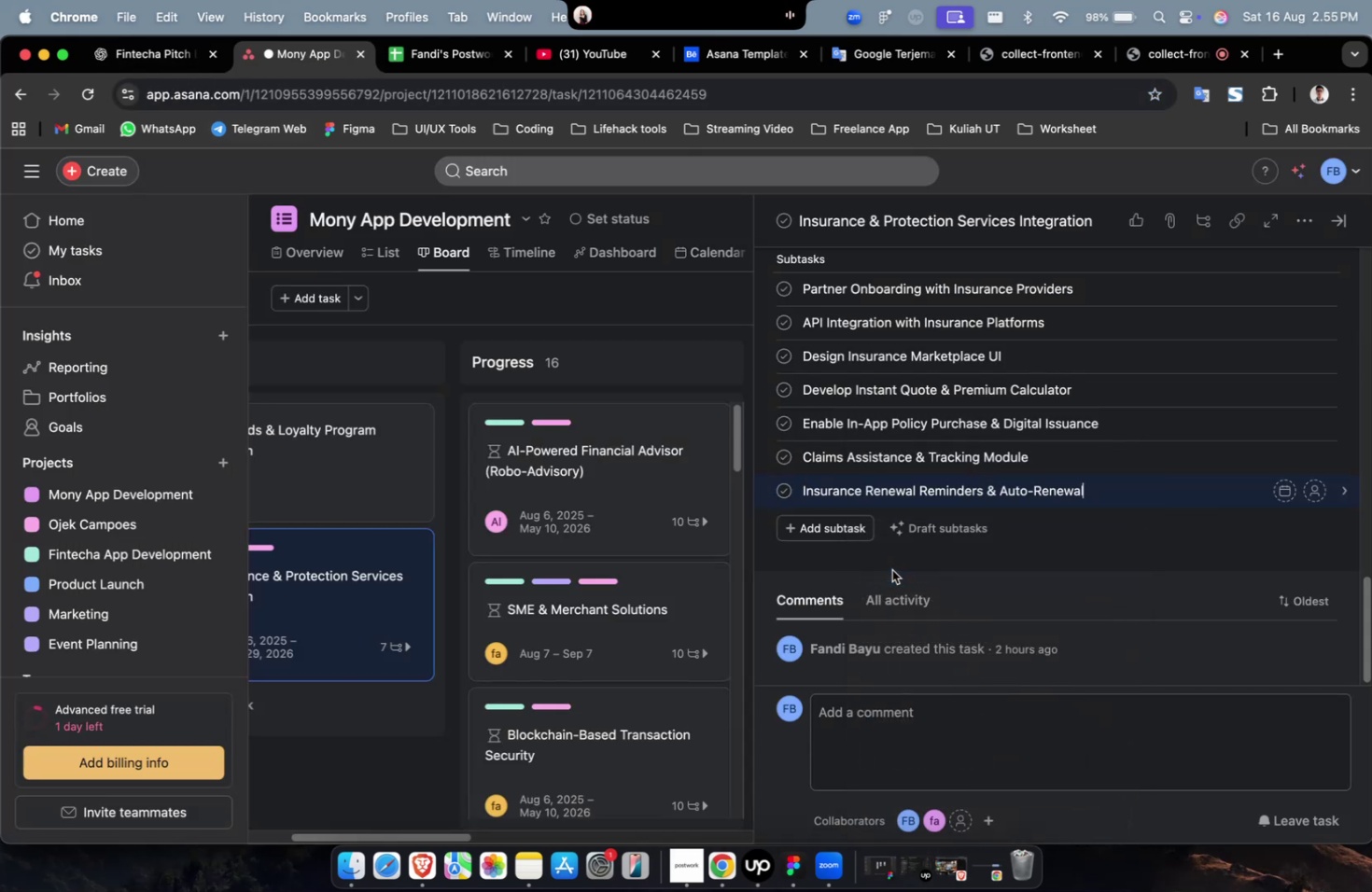 
left_click([144, 56])
 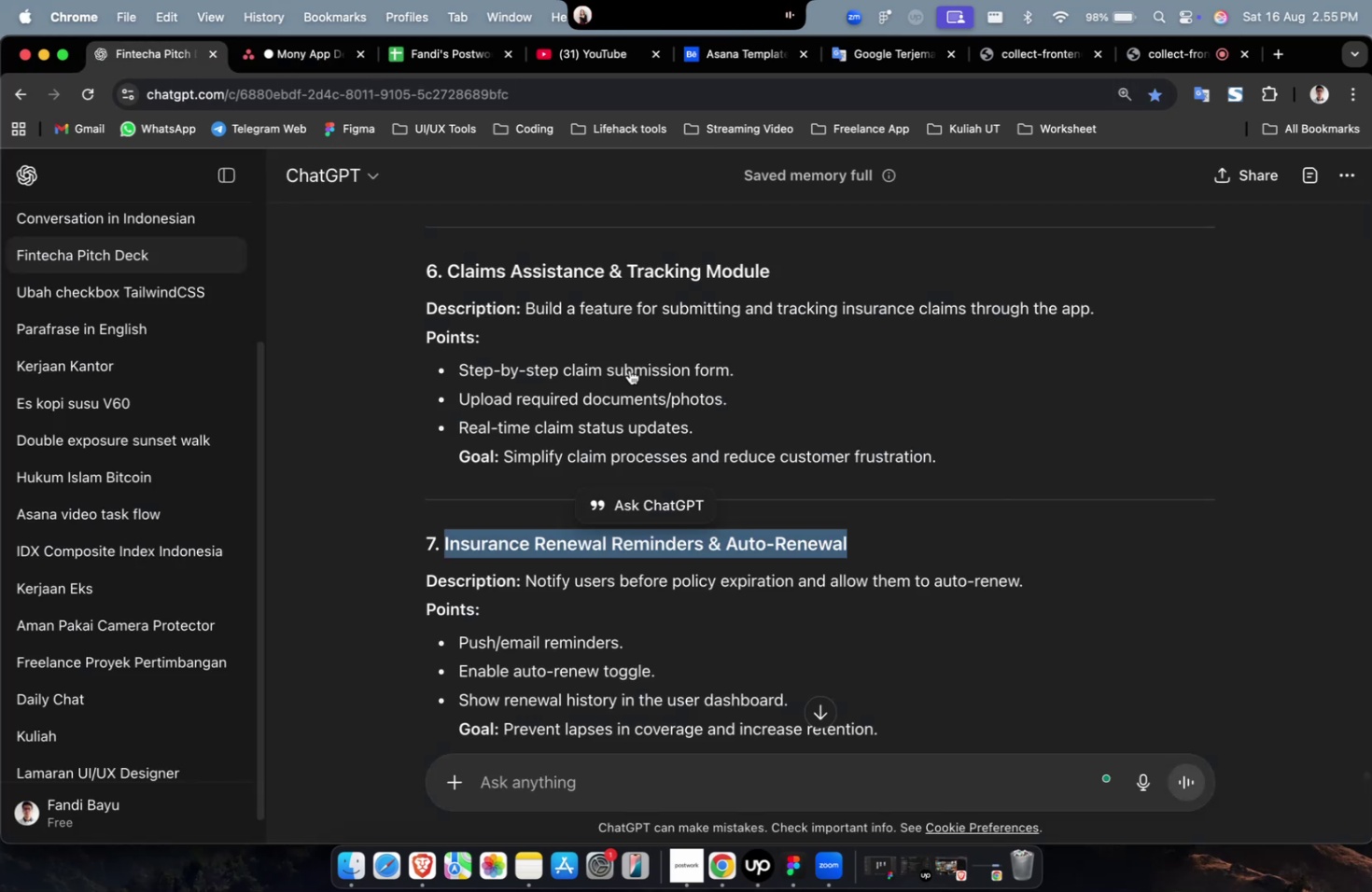 
scroll: coordinate [793, 479], scroll_direction: down, amount: 18.0
 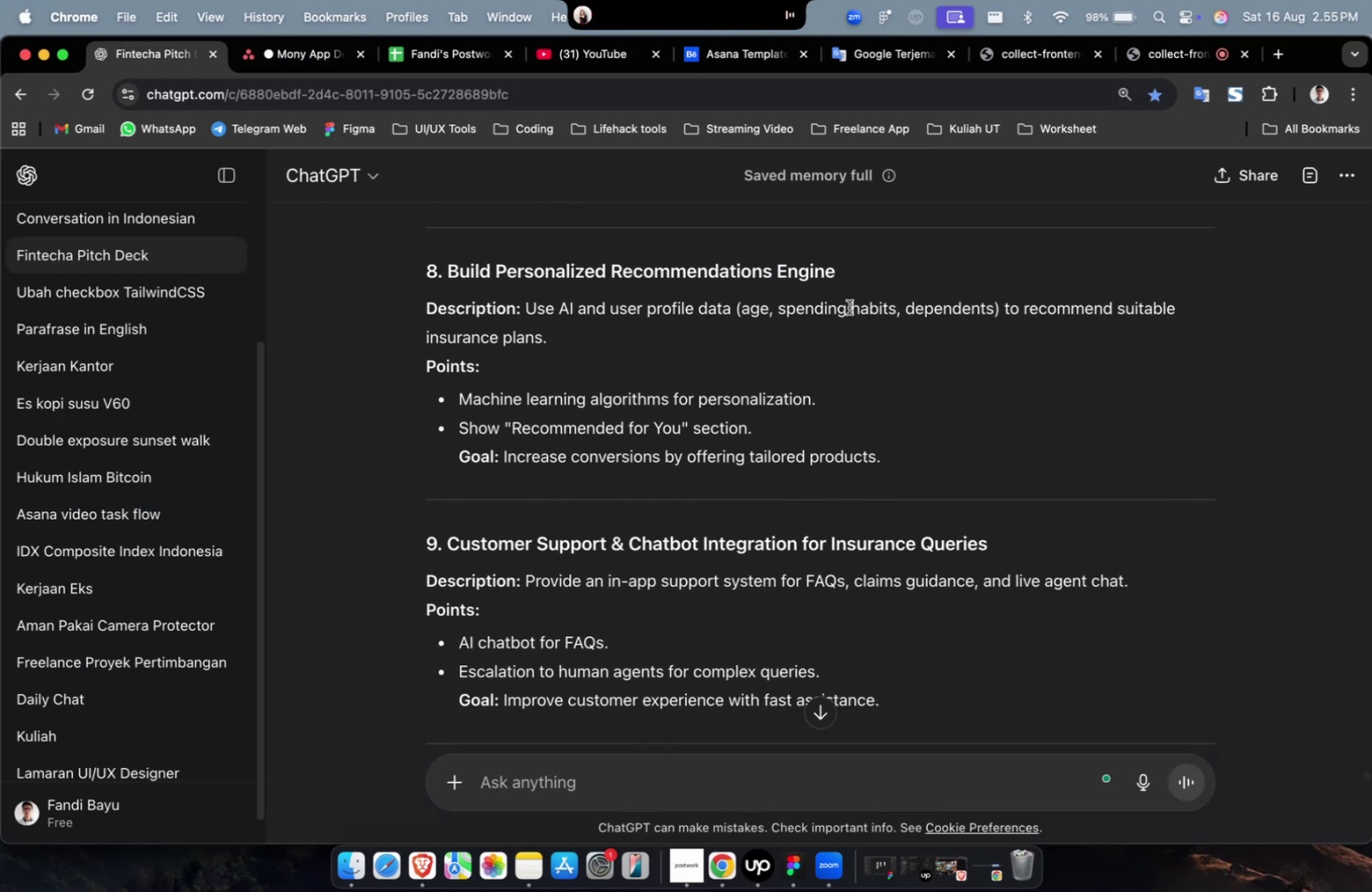 
left_click_drag(start_coordinate=[855, 287], to_coordinate=[634, 283])
 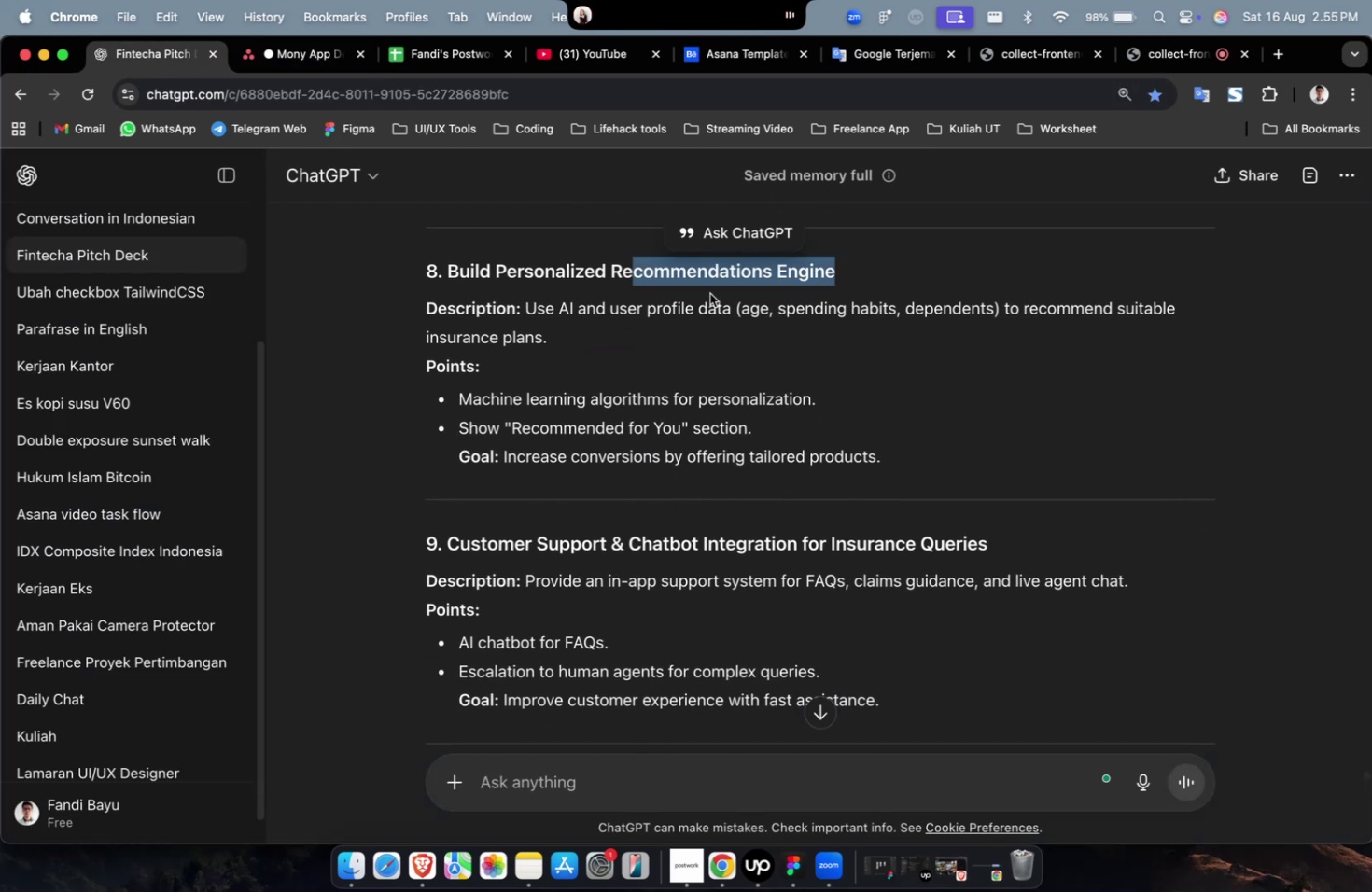 
left_click([782, 342])
 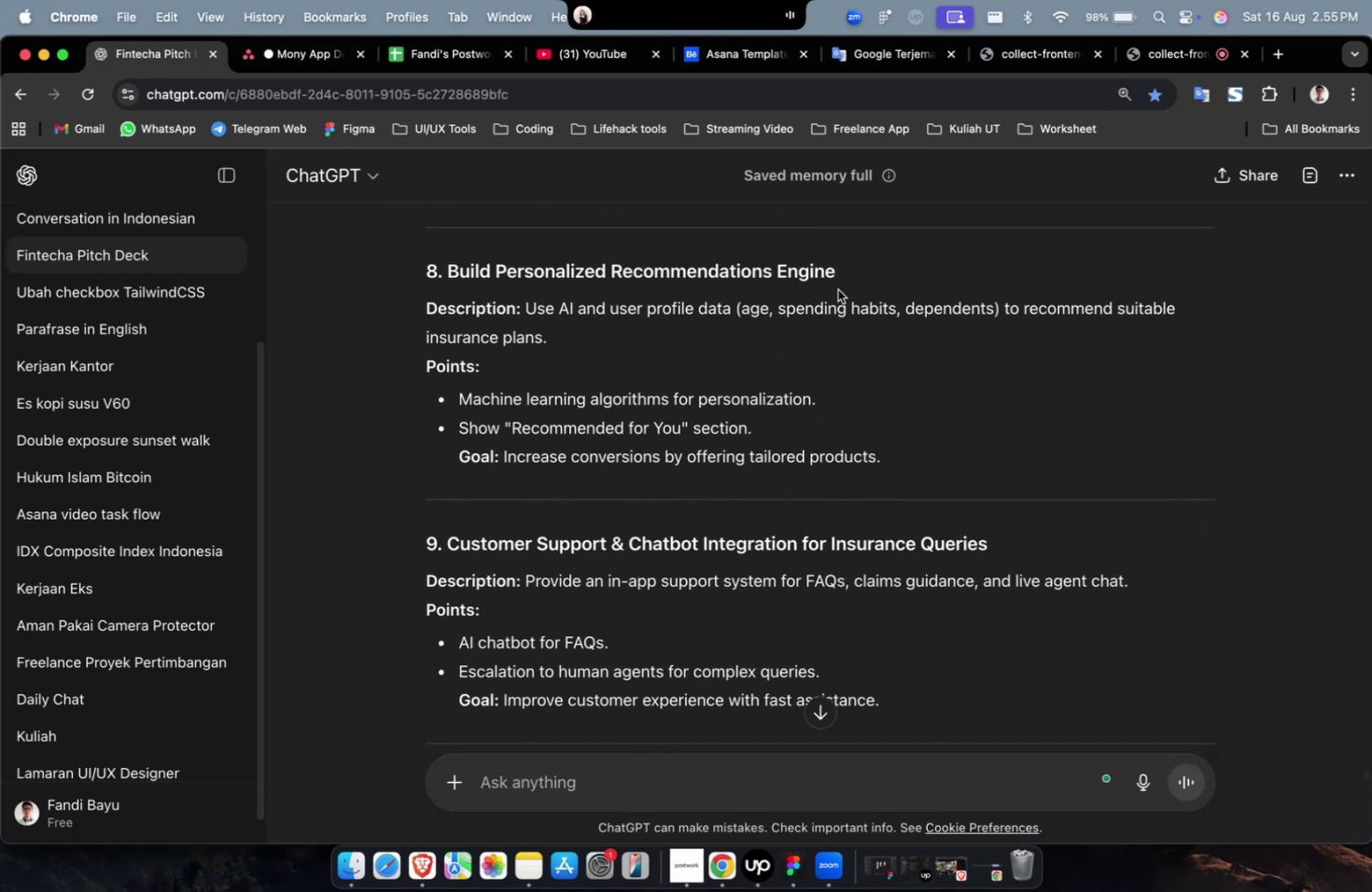 
left_click_drag(start_coordinate=[844, 281], to_coordinate=[448, 281])
 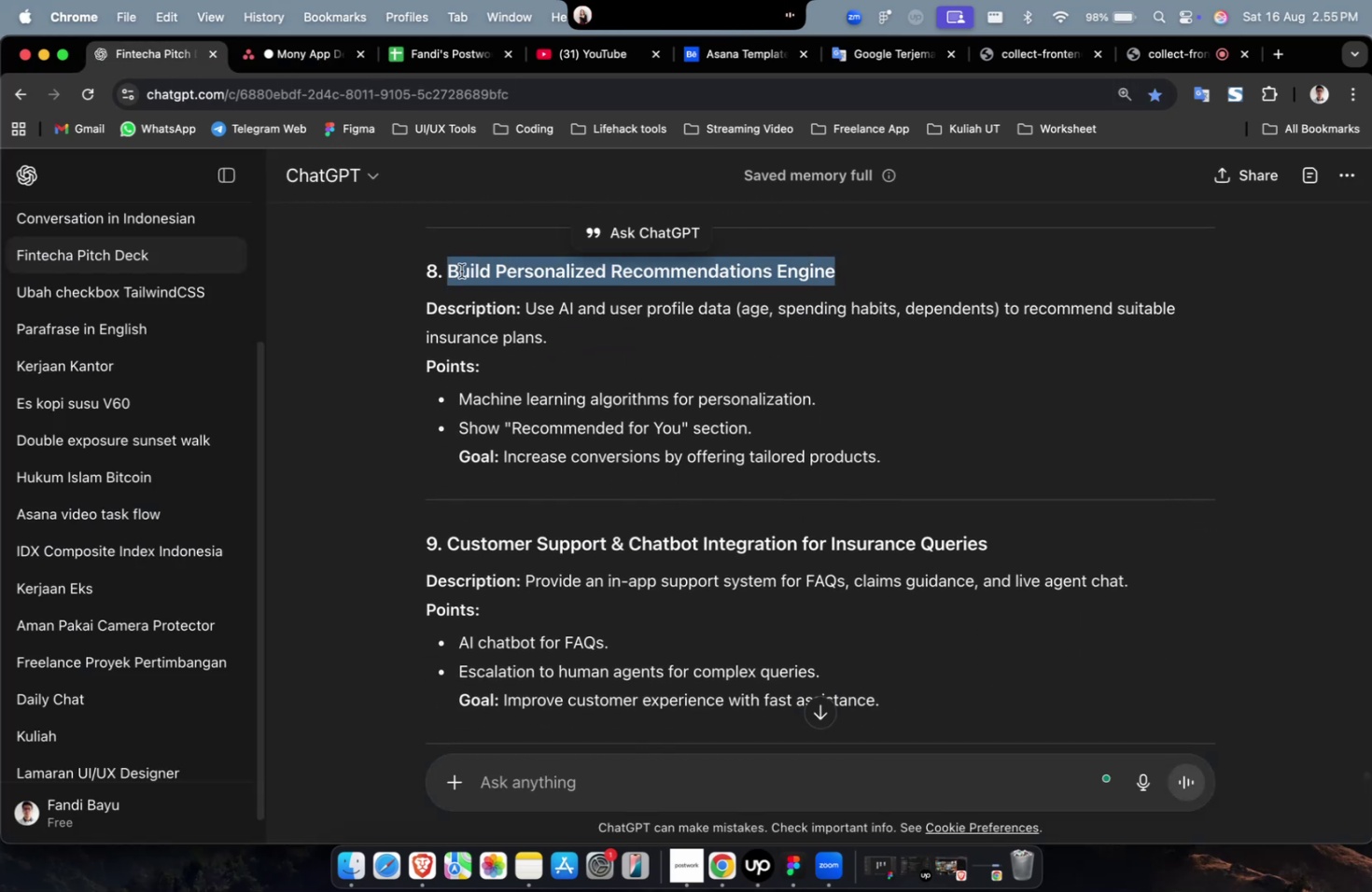 
right_click([463, 271])
 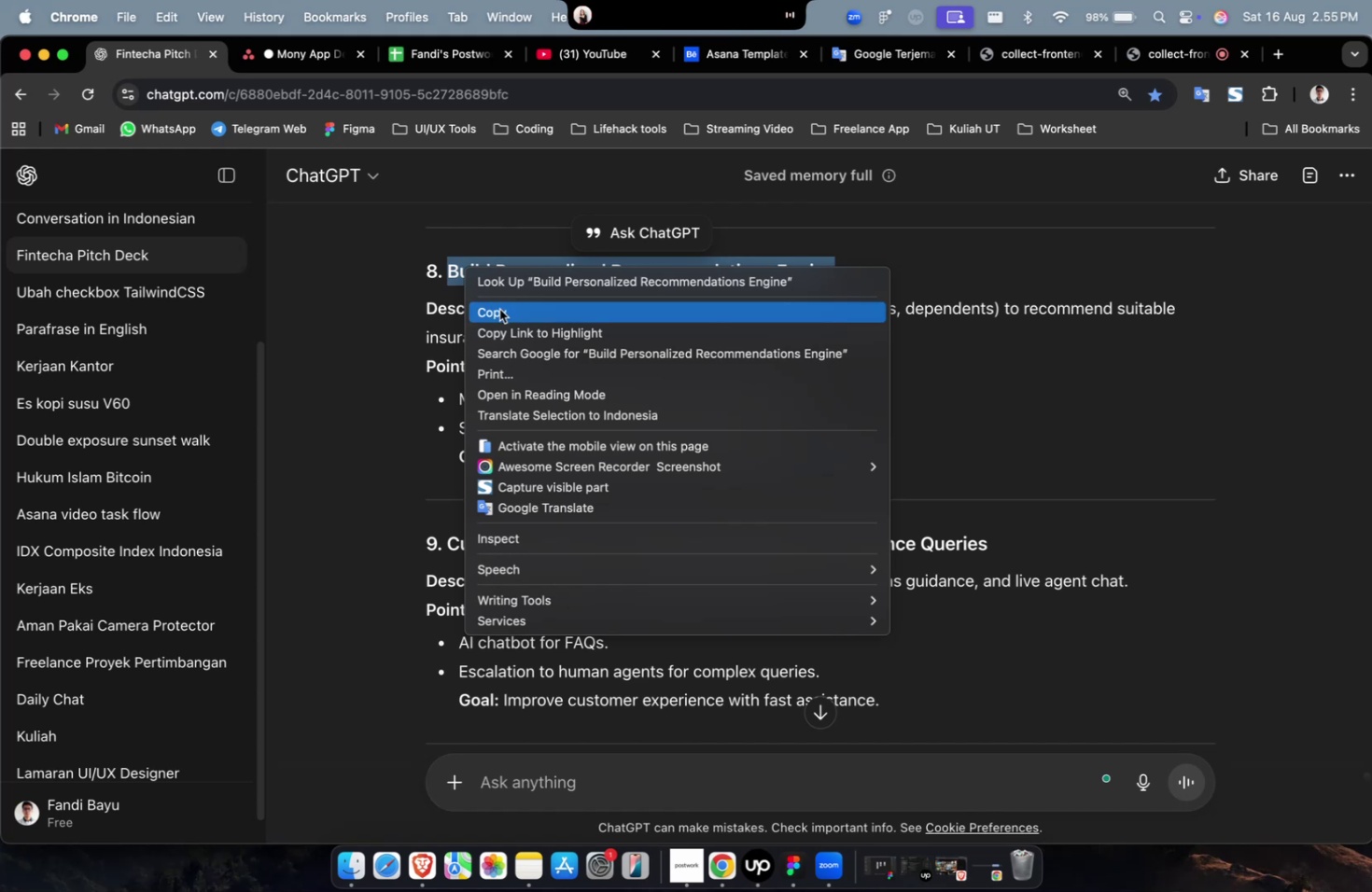 
left_click([500, 313])
 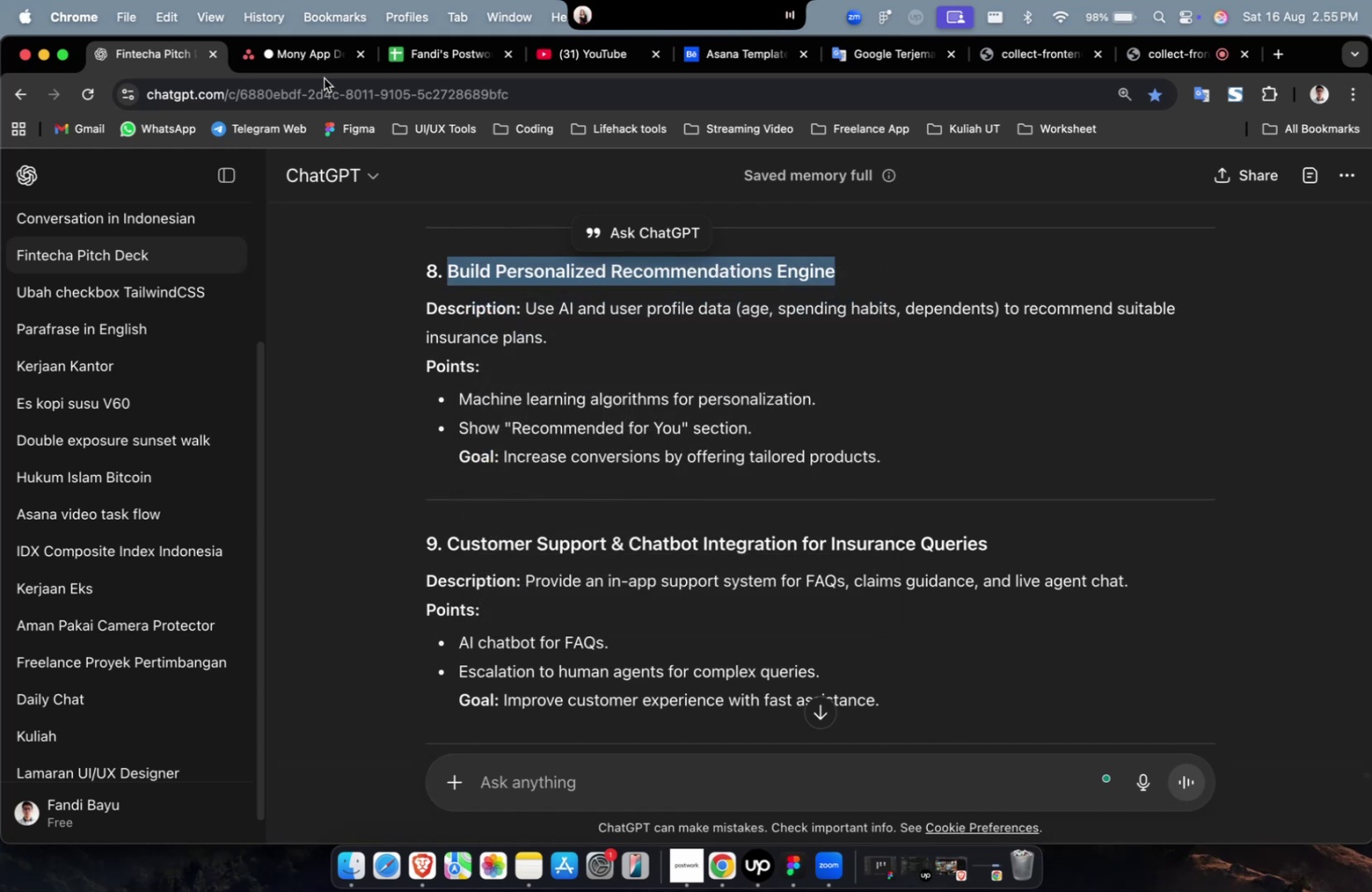 
left_click([313, 63])
 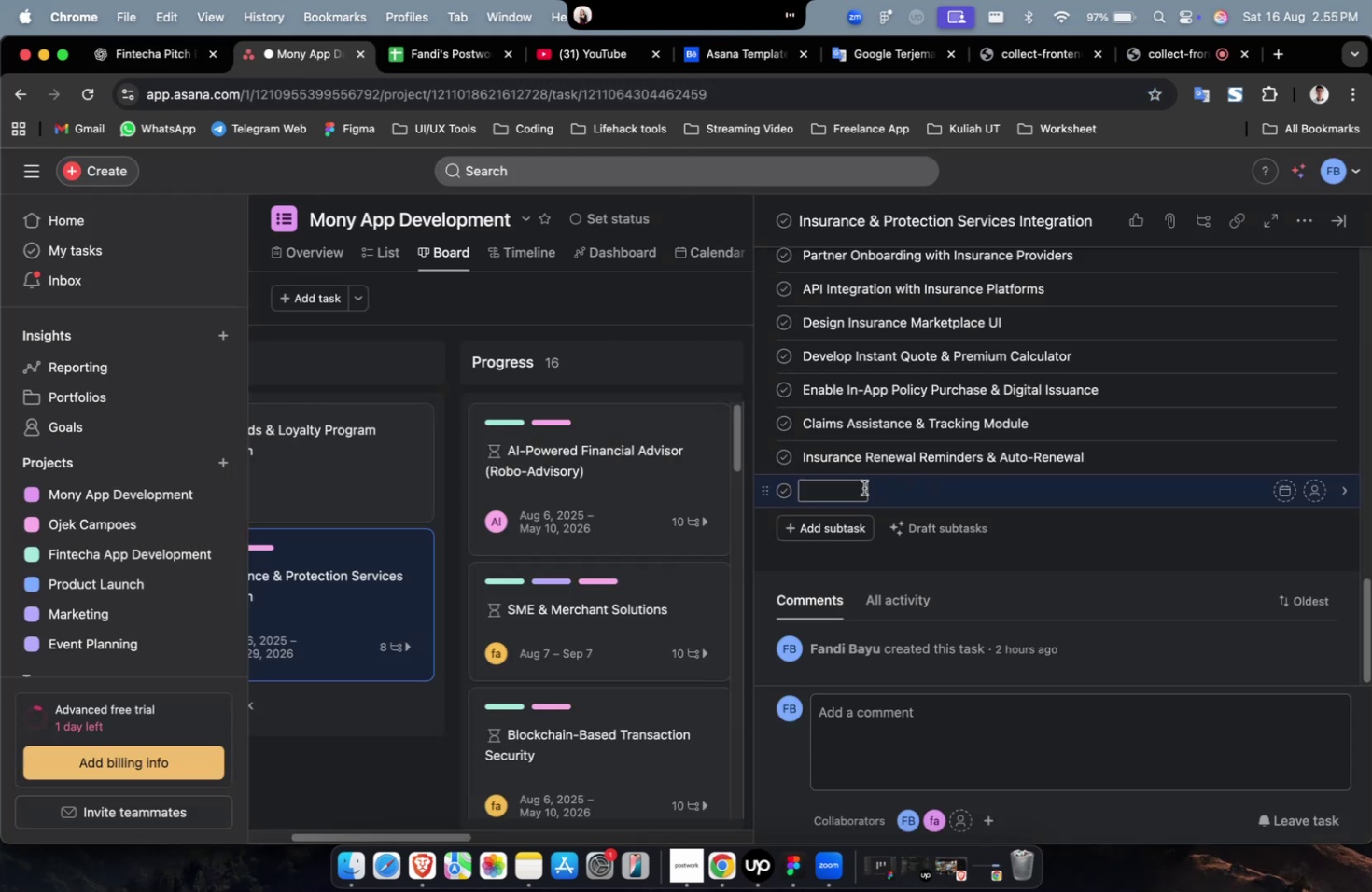 
right_click([846, 492])
 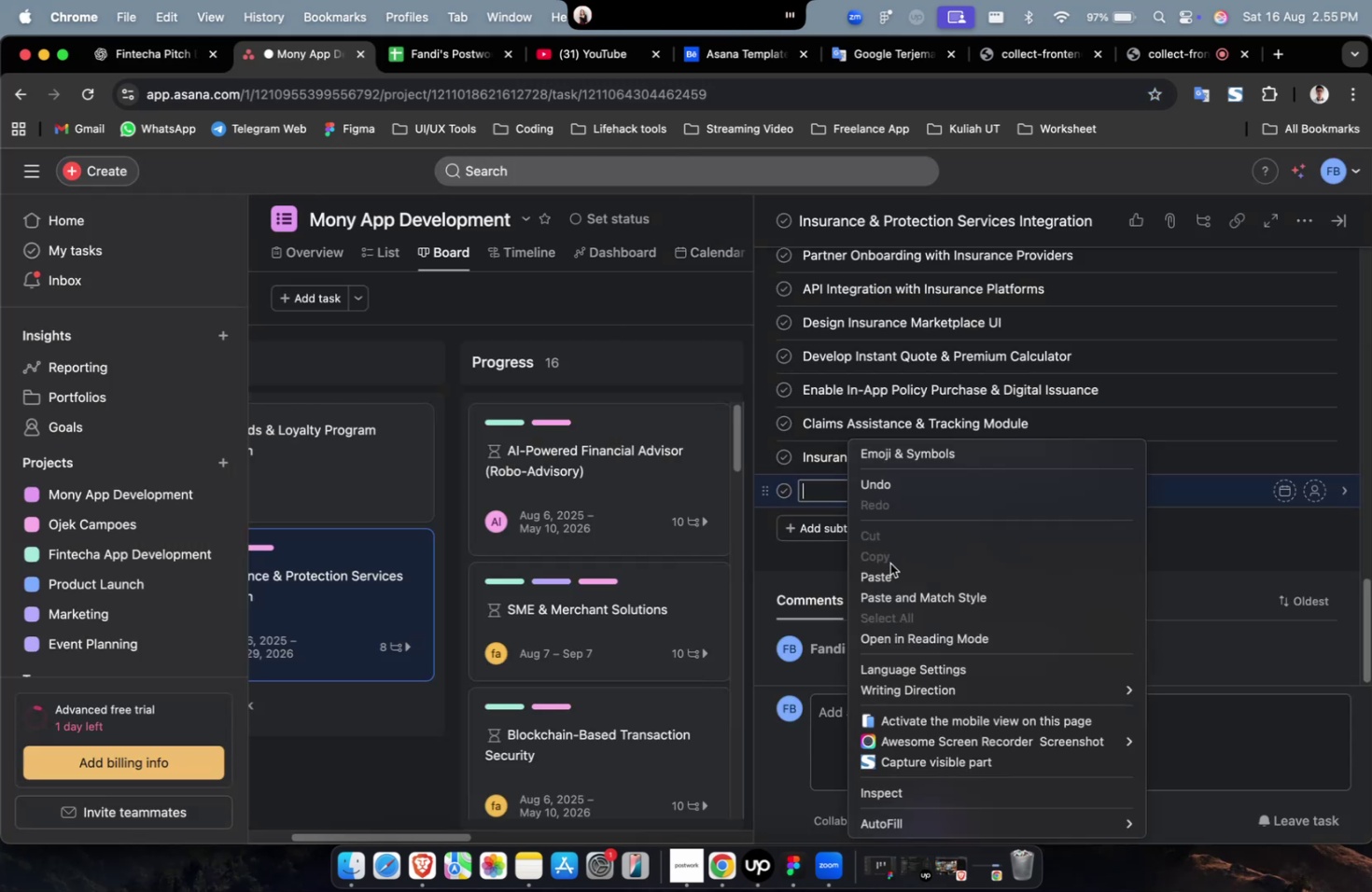 
left_click([889, 569])
 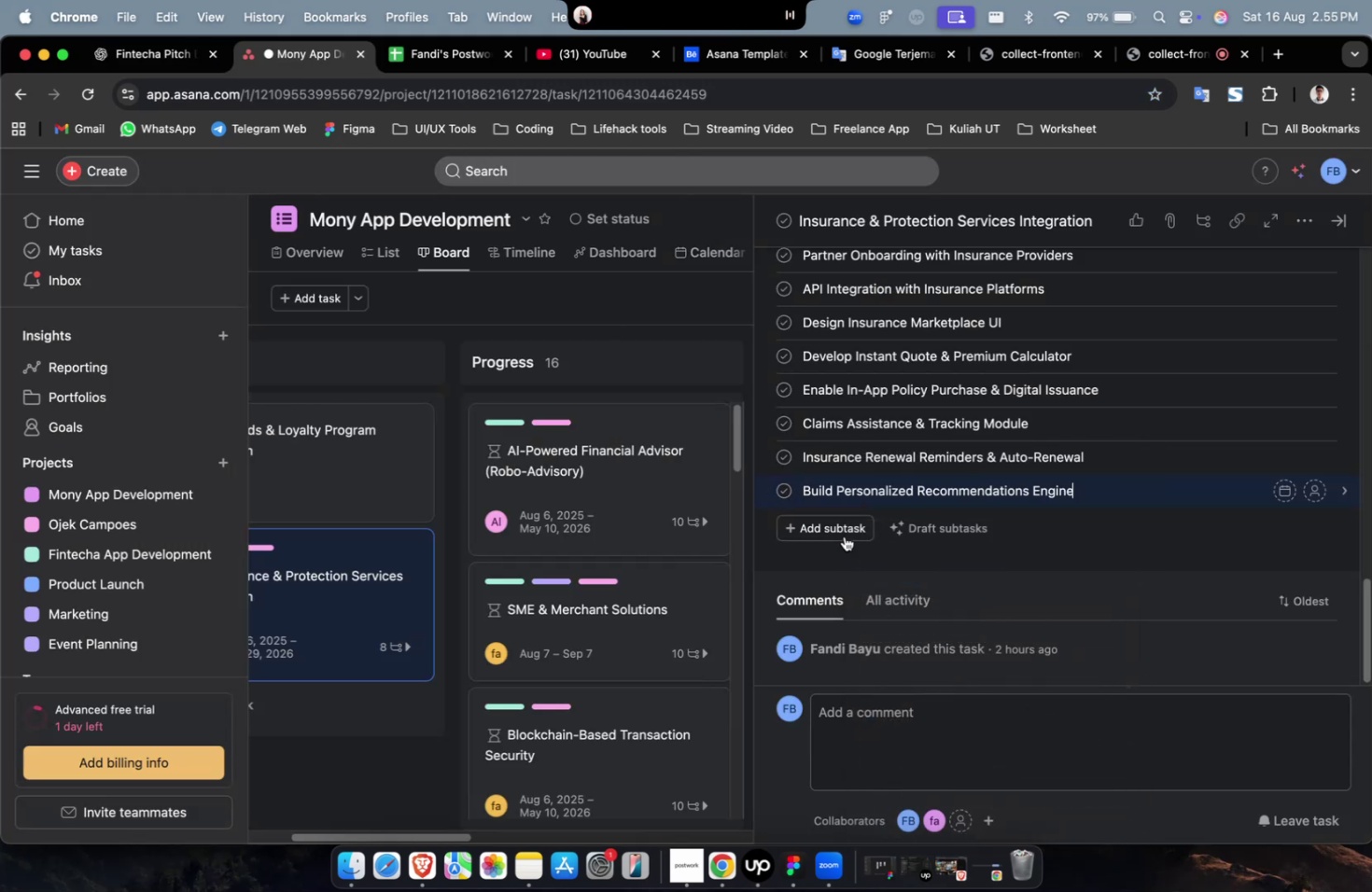 
double_click([842, 534])
 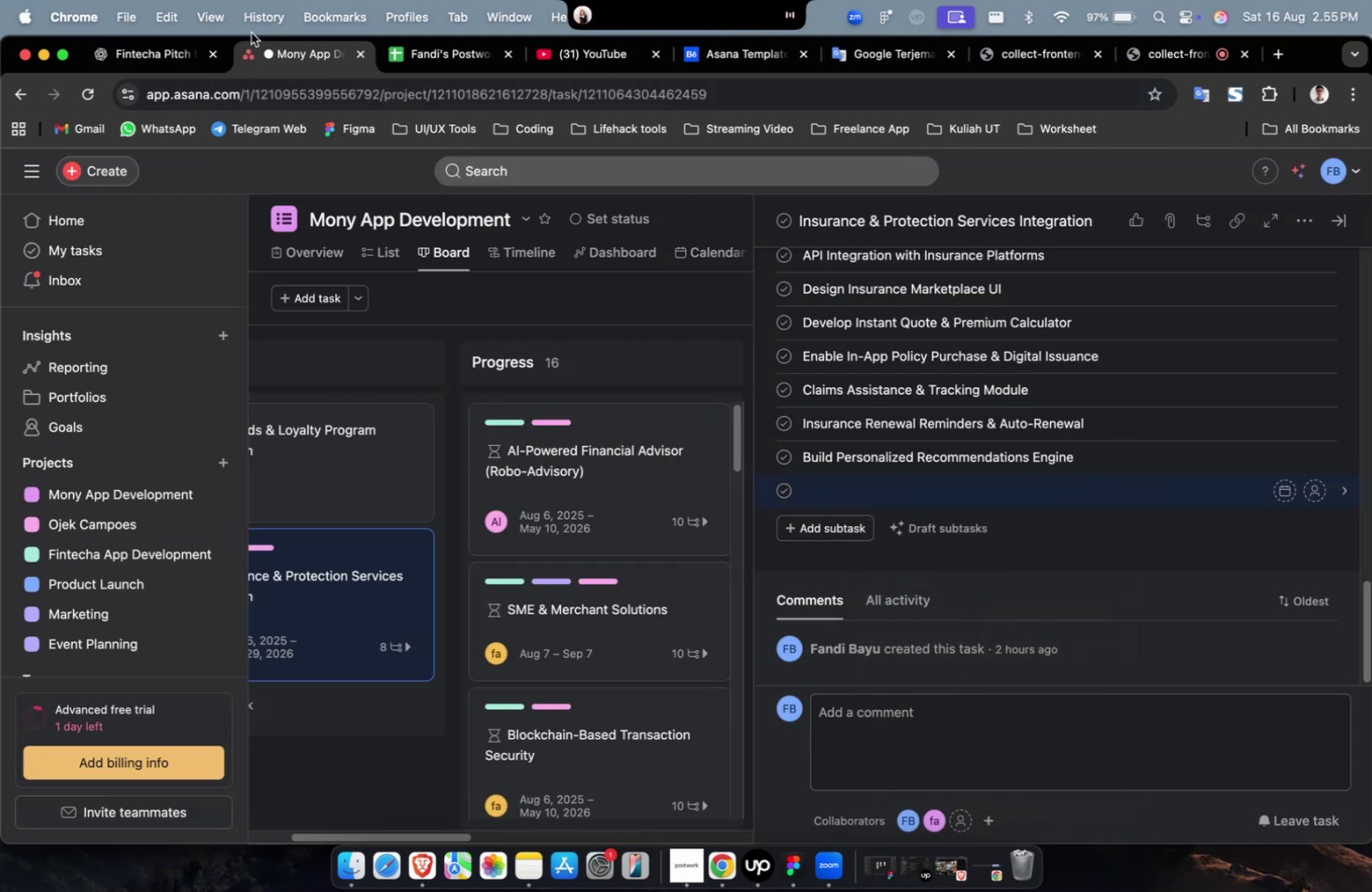 
left_click([153, 56])
 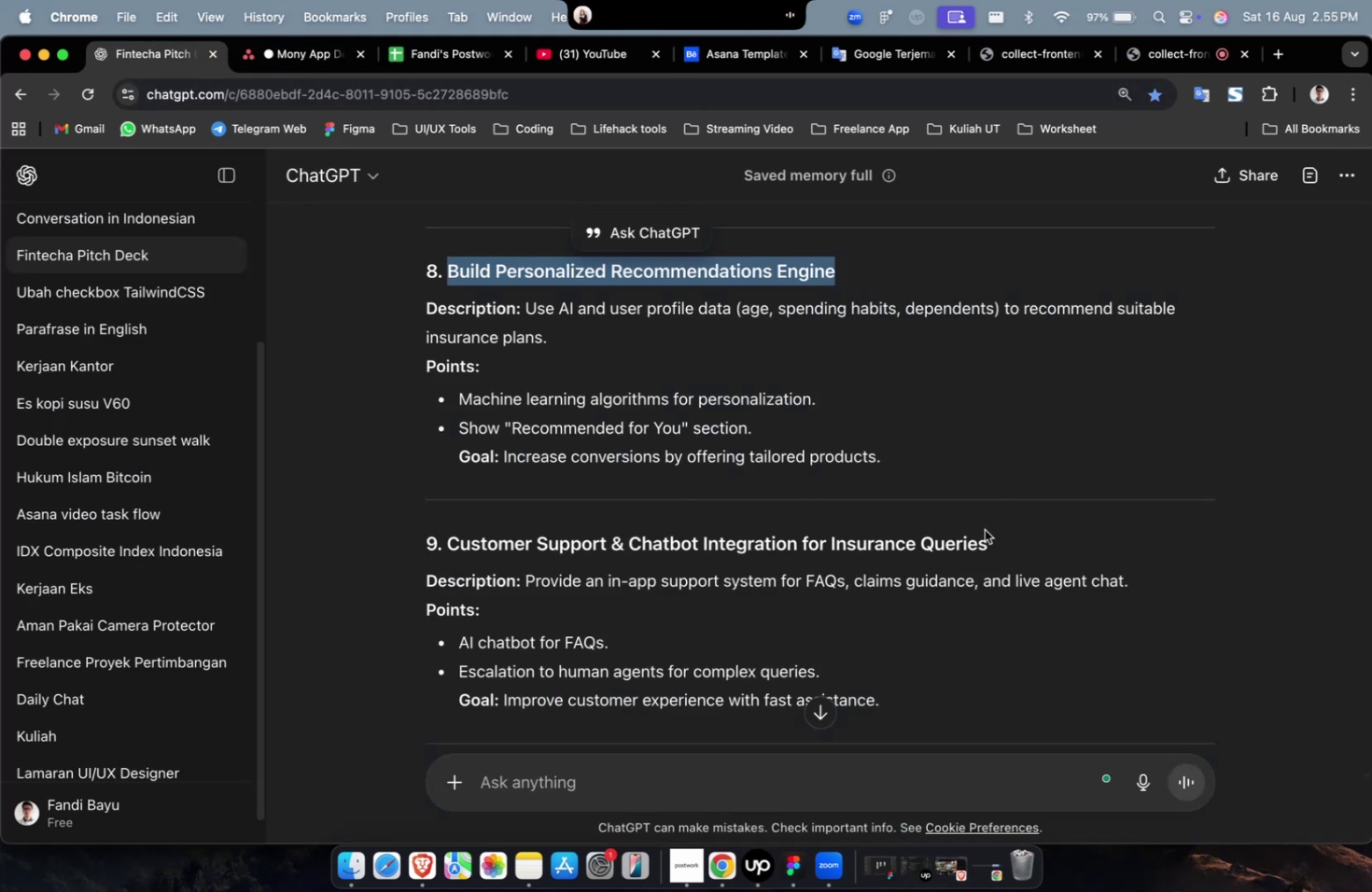 
left_click_drag(start_coordinate=[994, 539], to_coordinate=[450, 552])
 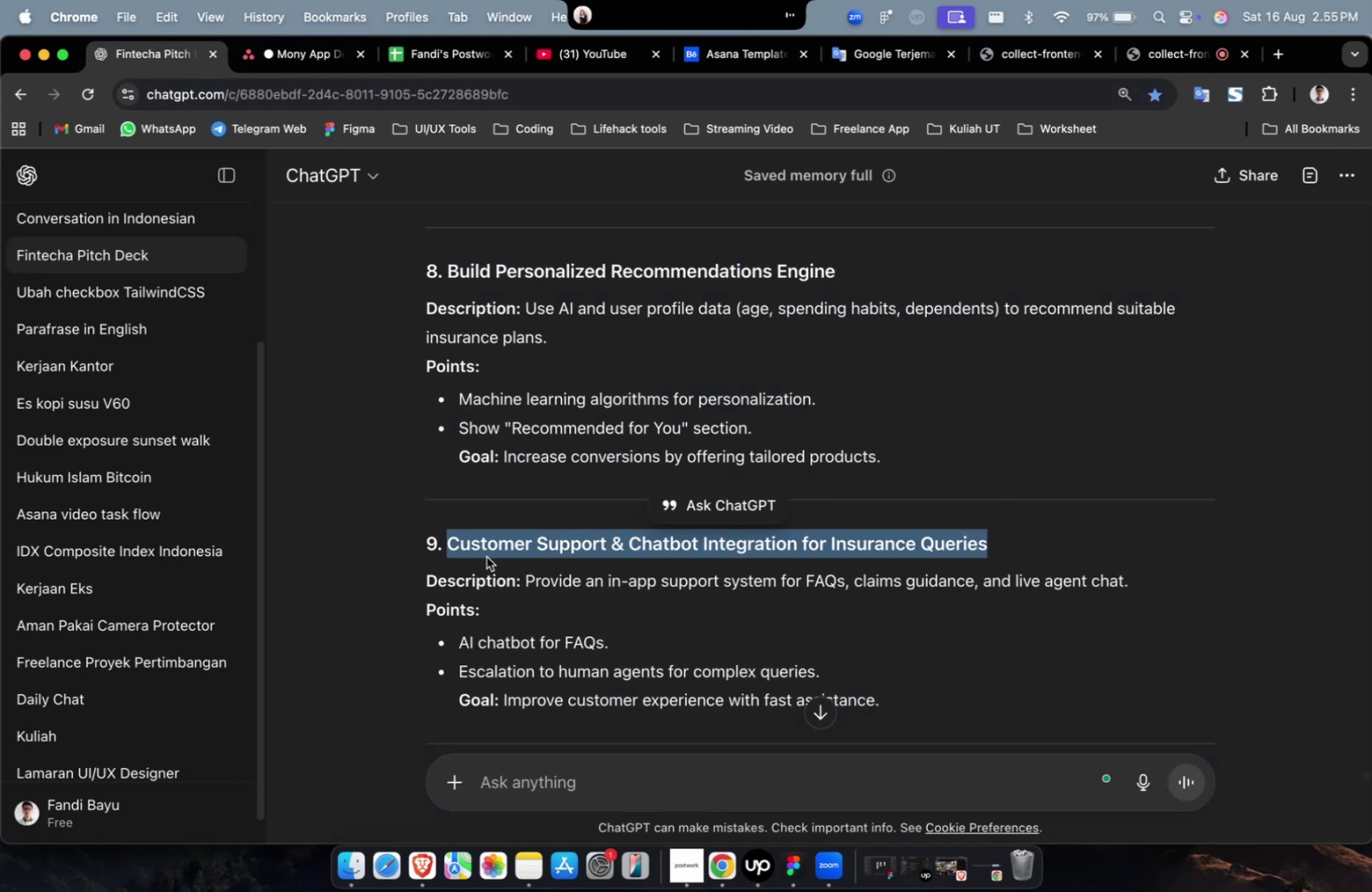 
right_click([487, 556])
 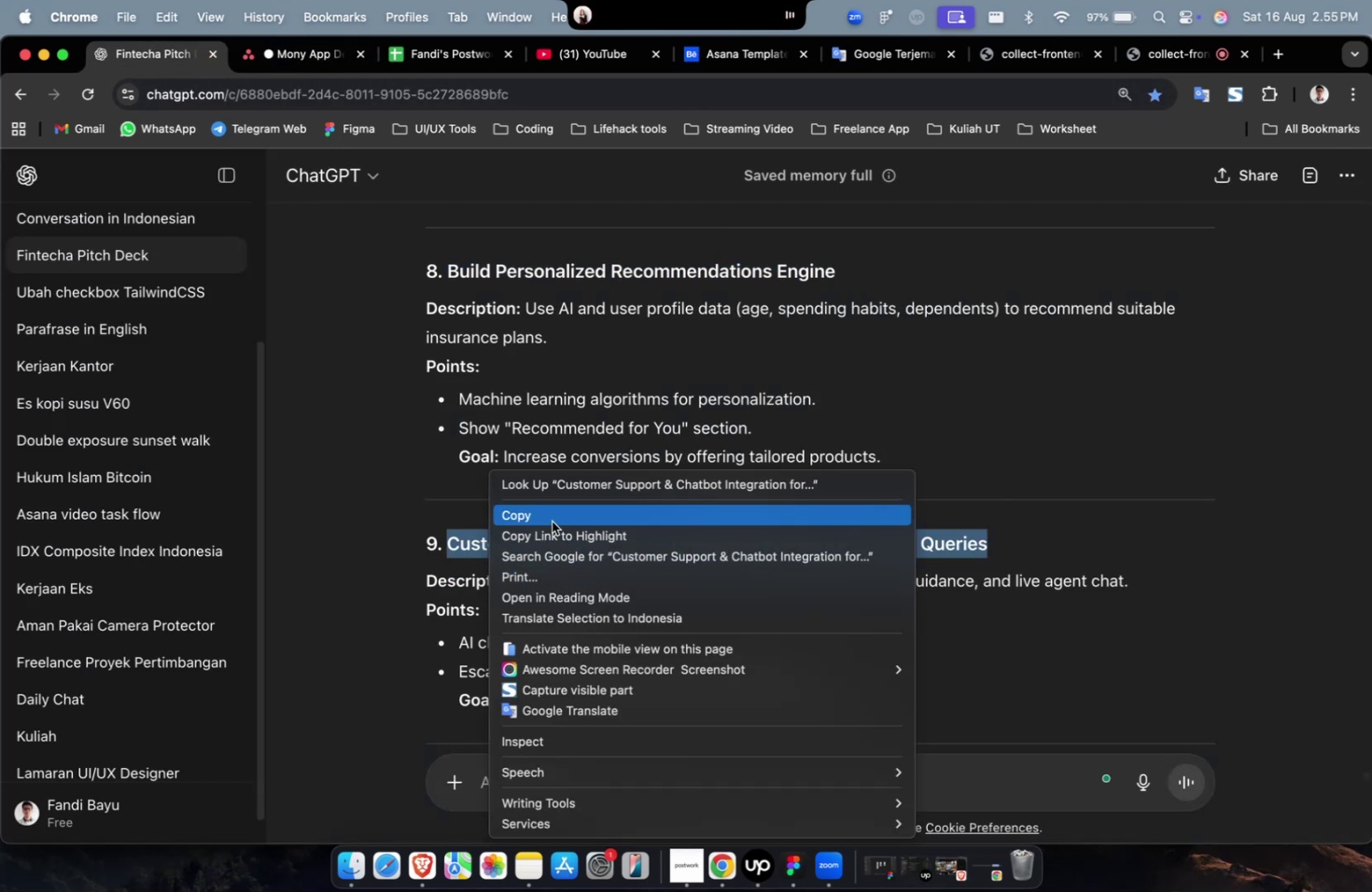 
left_click([553, 519])
 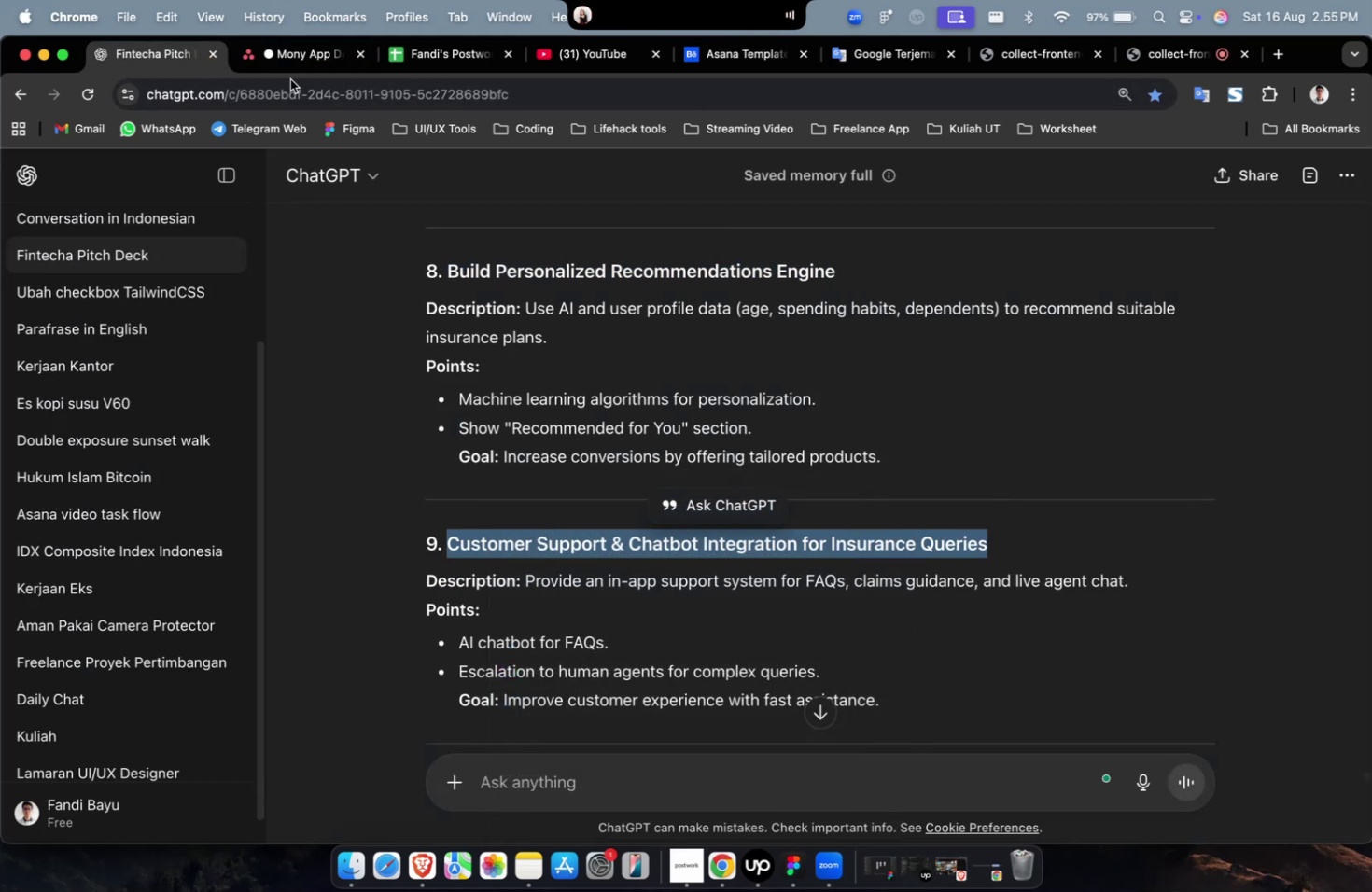 
left_click([287, 53])
 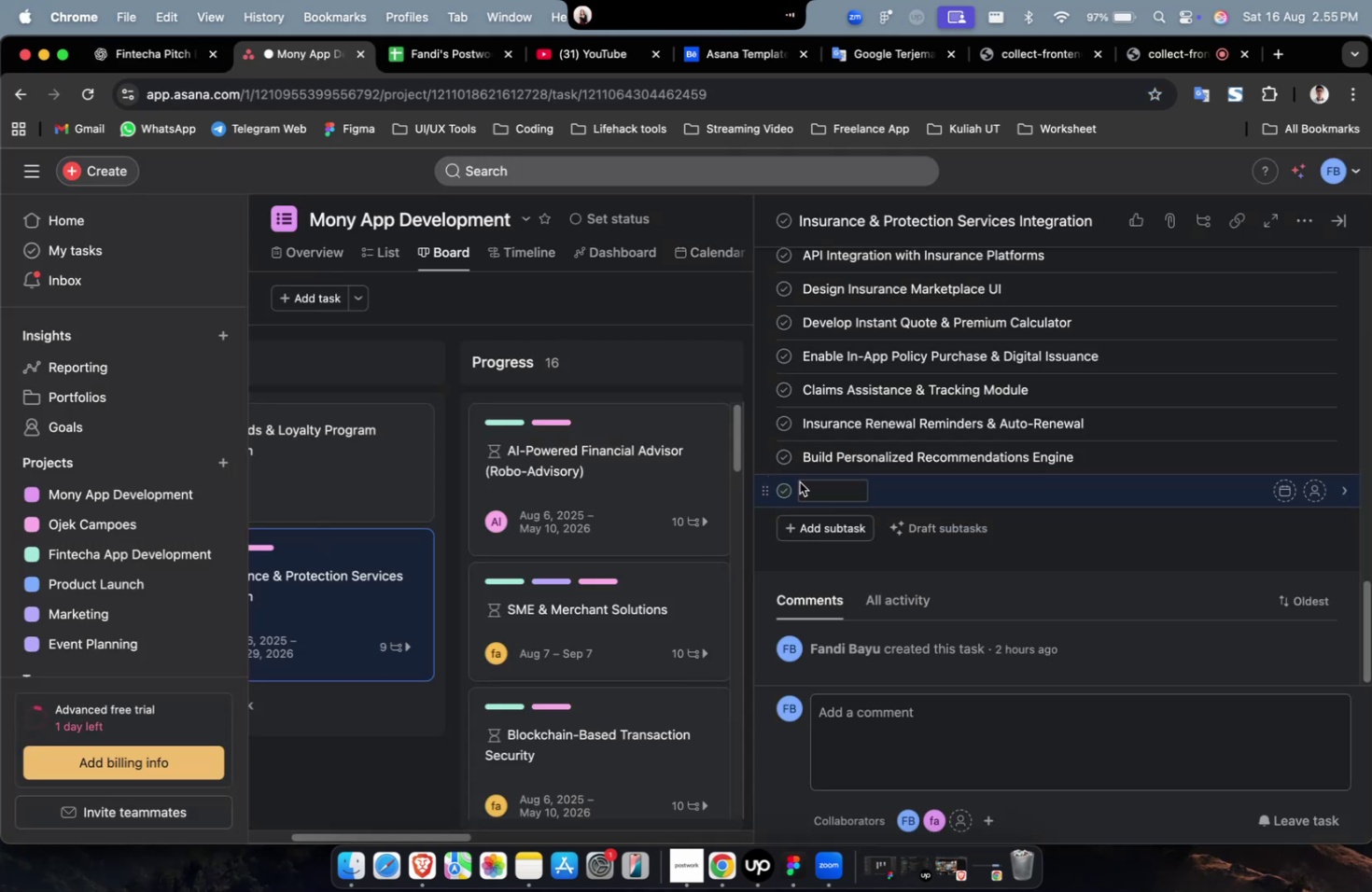 
right_click([819, 488])
 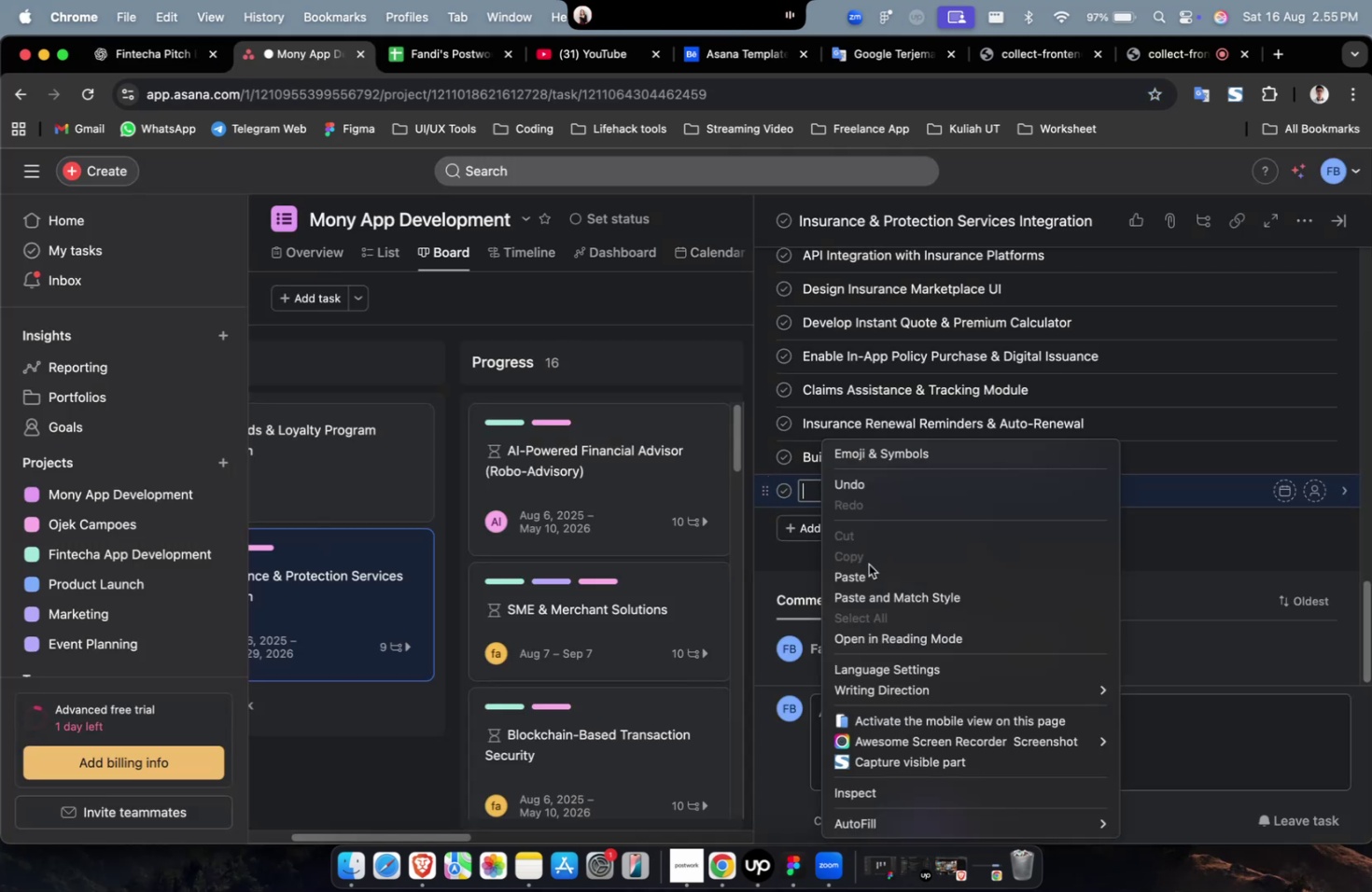 
left_click([867, 568])
 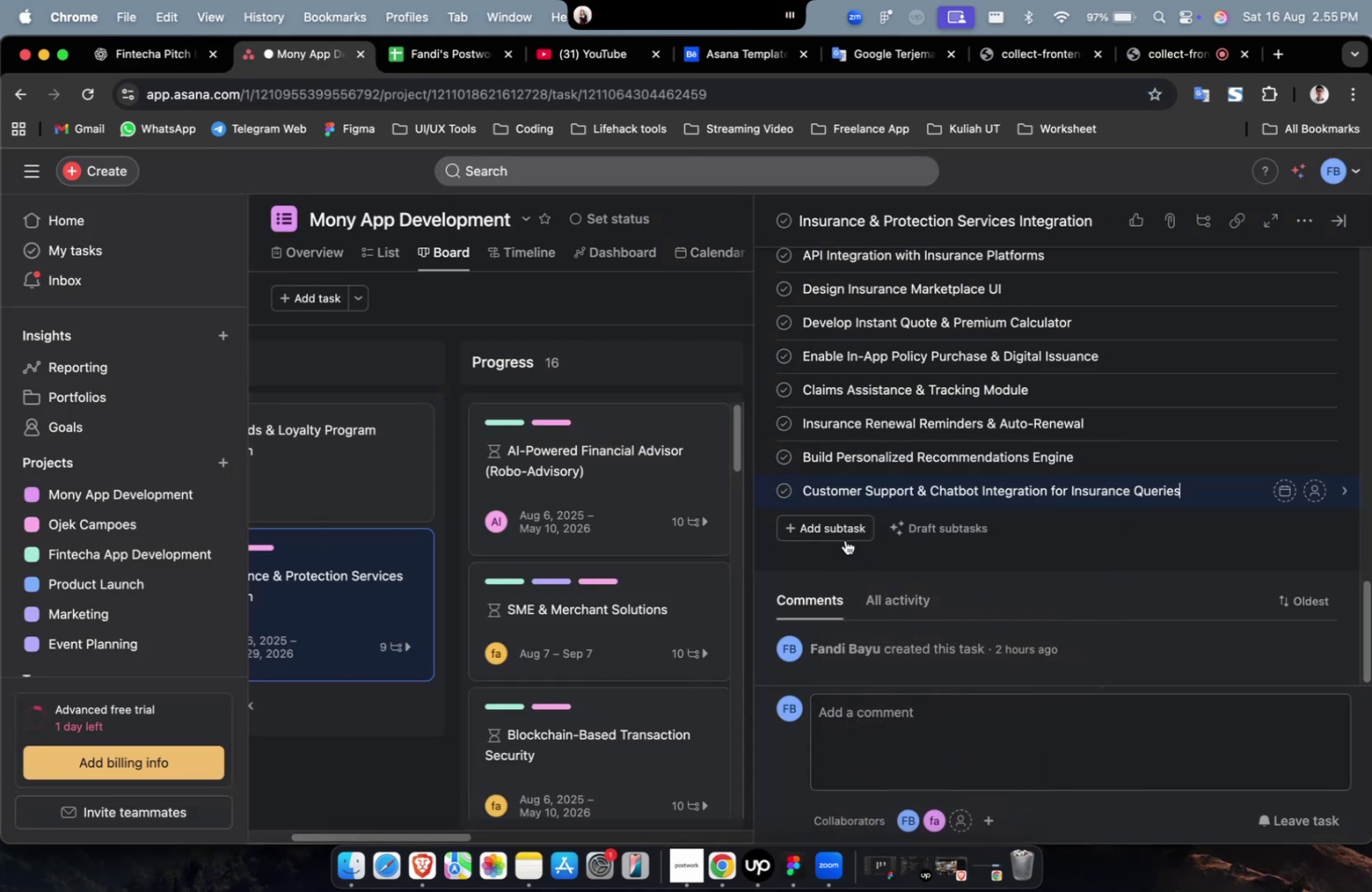 
left_click([846, 533])
 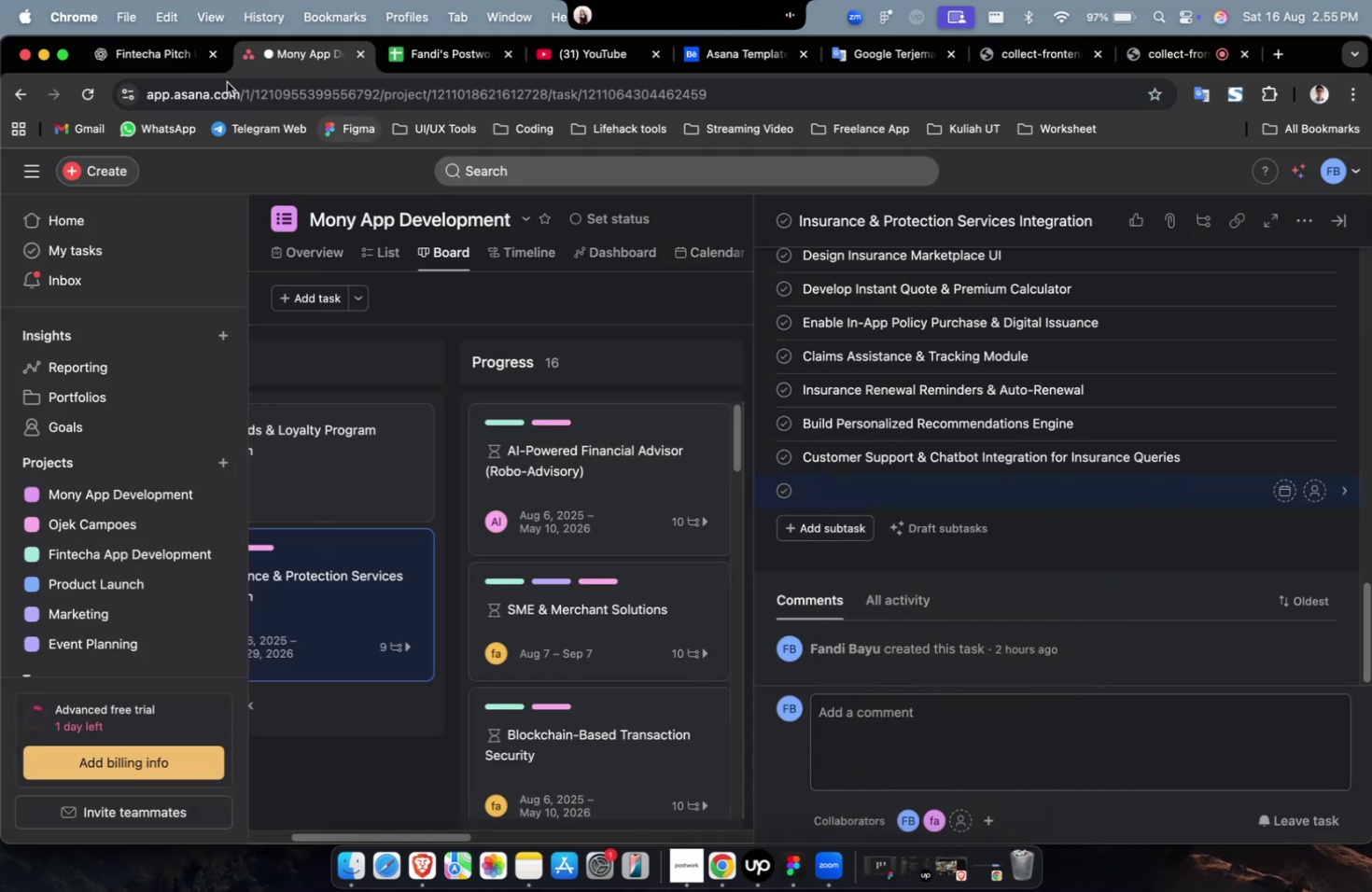 
left_click([157, 63])
 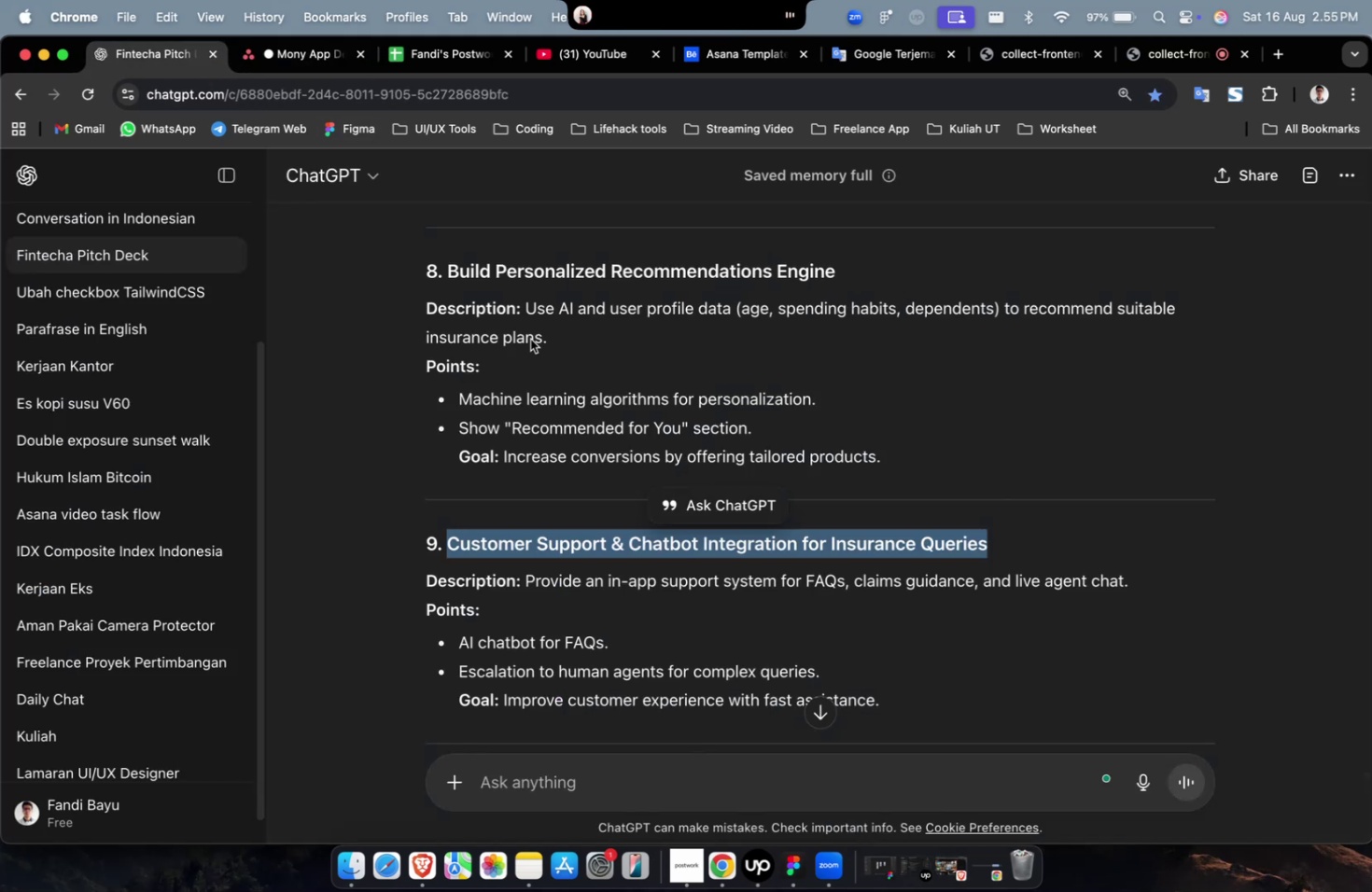 
scroll: coordinate [857, 507], scroll_direction: down, amount: 11.0
 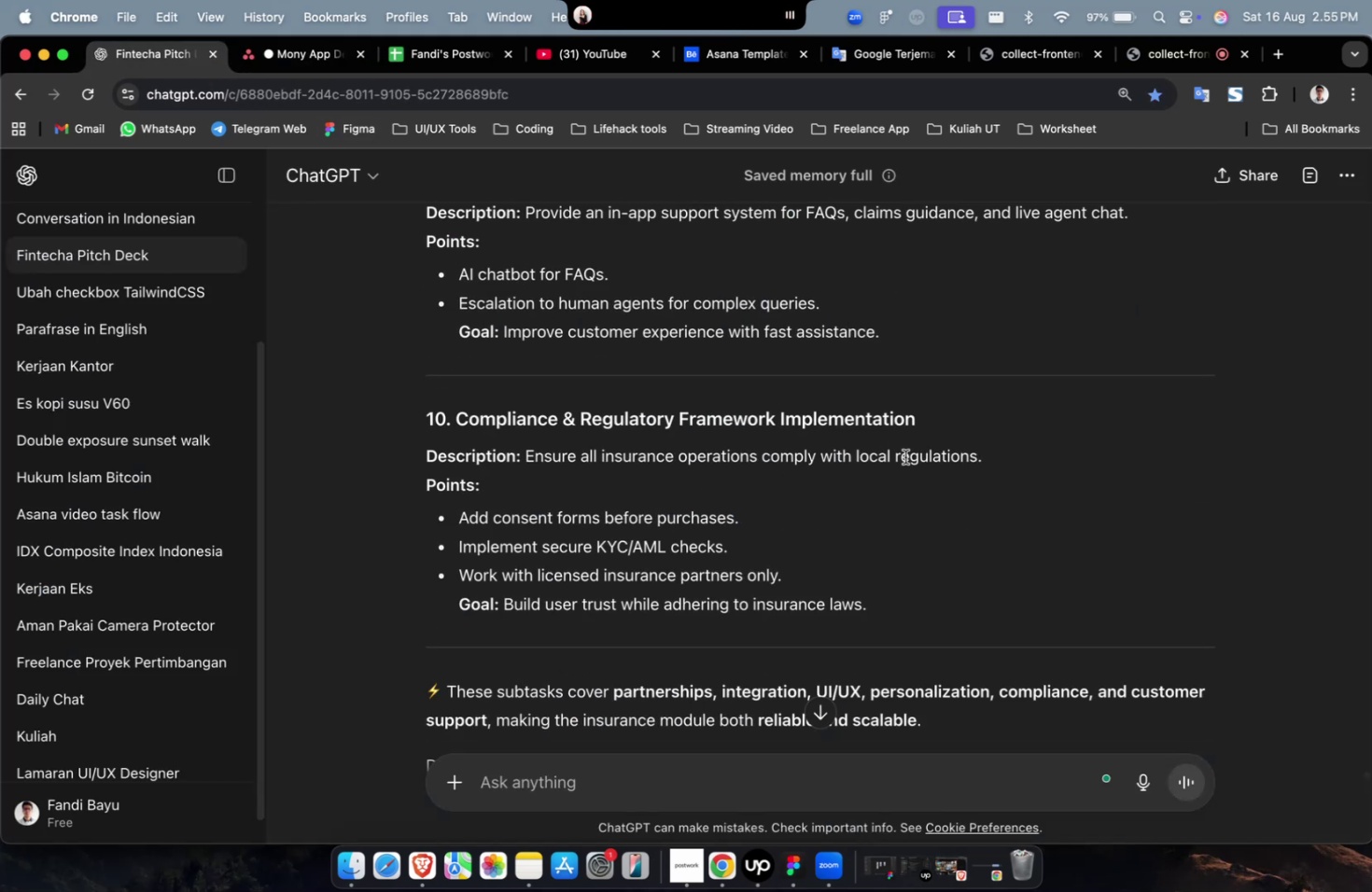 
left_click_drag(start_coordinate=[939, 425], to_coordinate=[455, 423])
 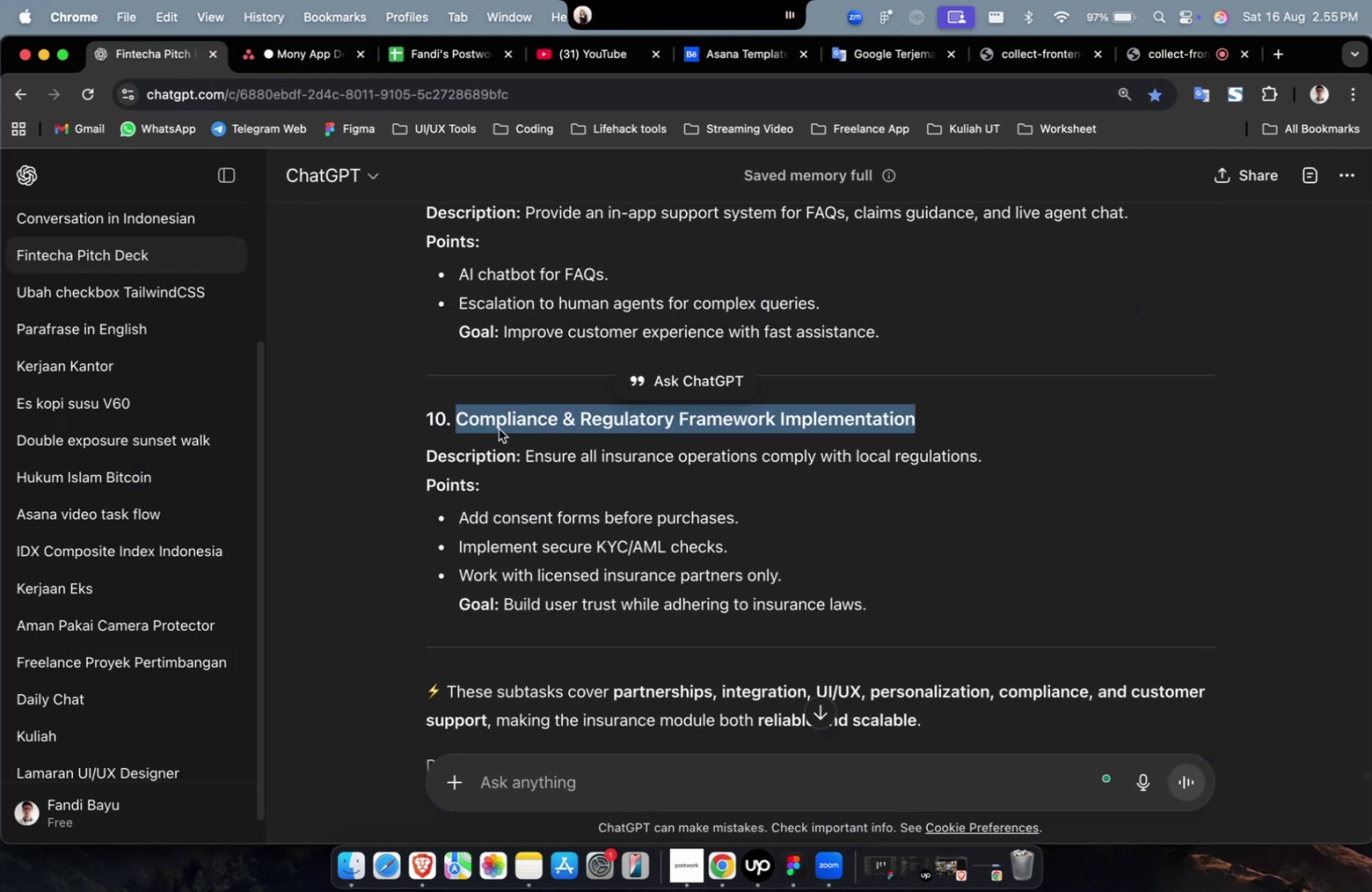 
right_click([499, 428])
 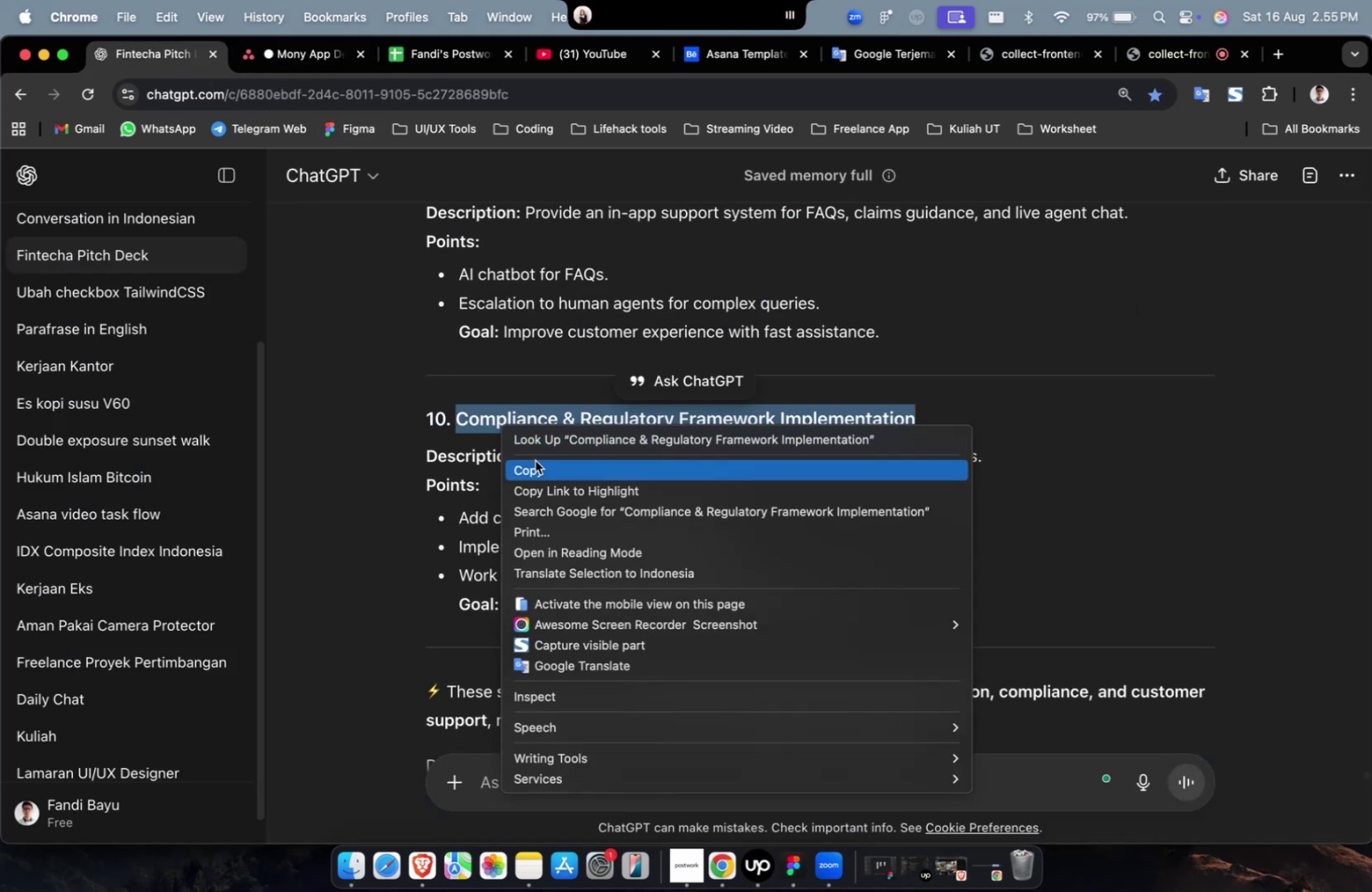 
left_click([537, 472])
 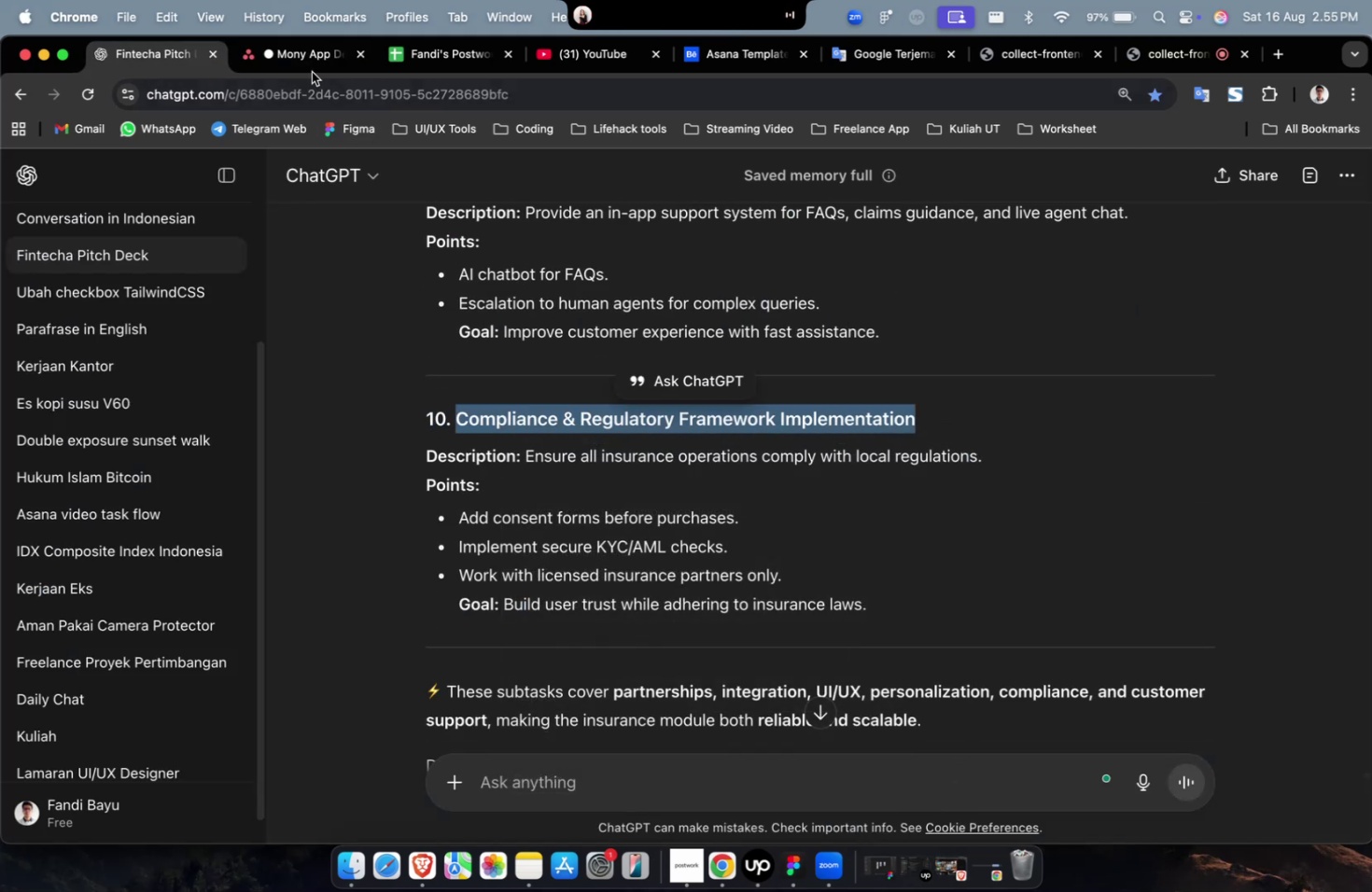 
left_click([301, 63])
 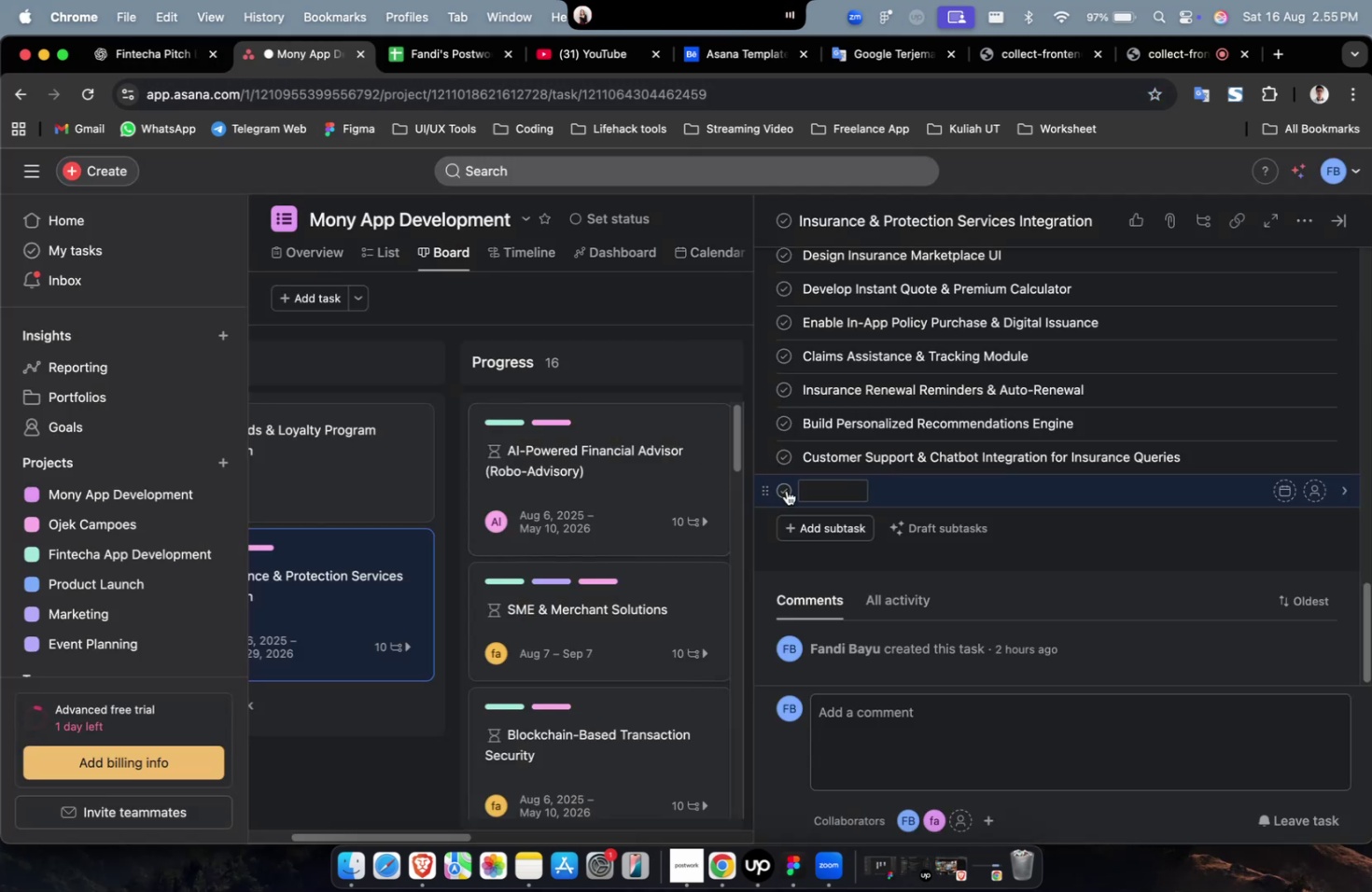 
right_click([822, 499])
 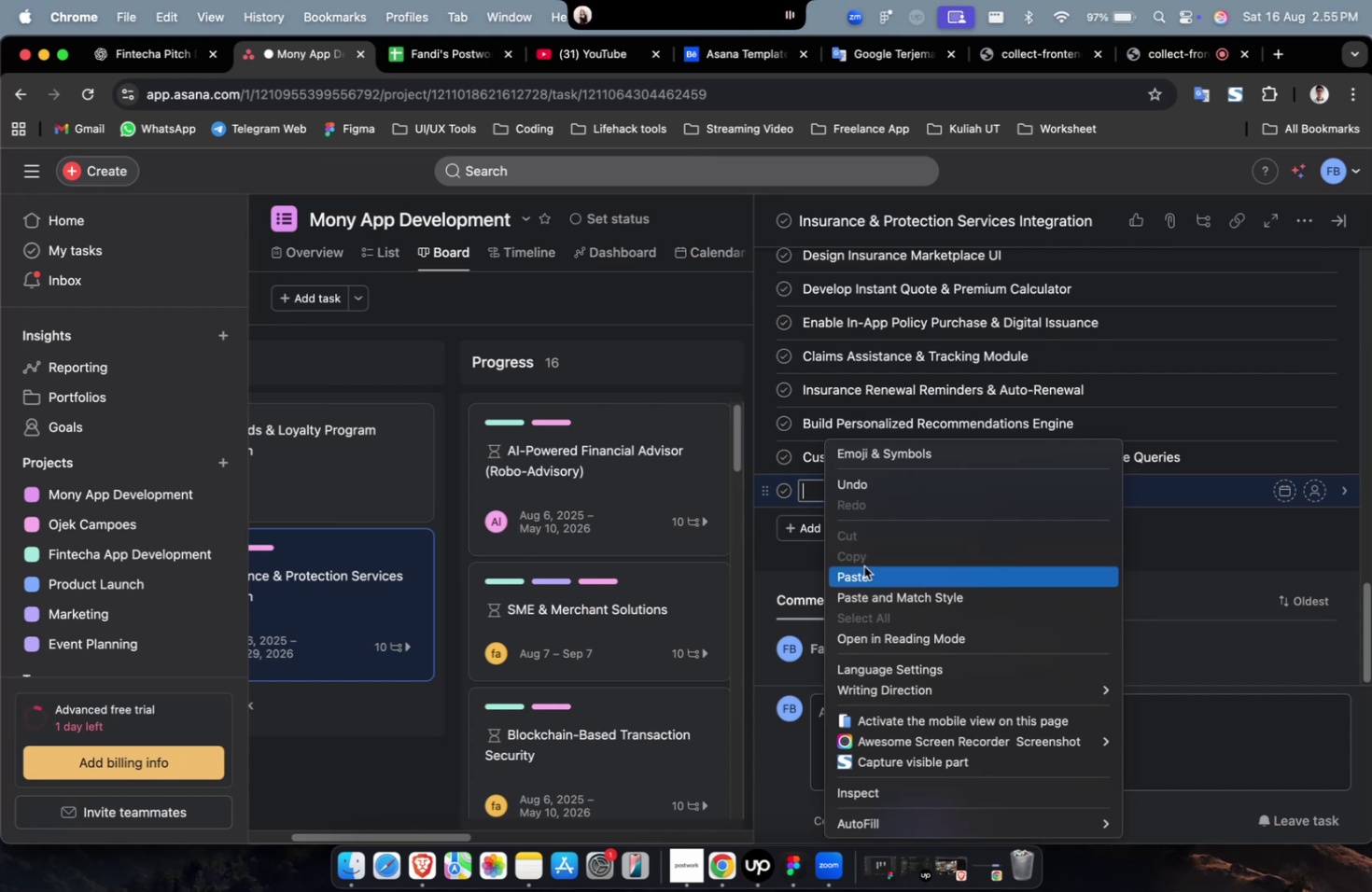 
left_click([864, 573])
 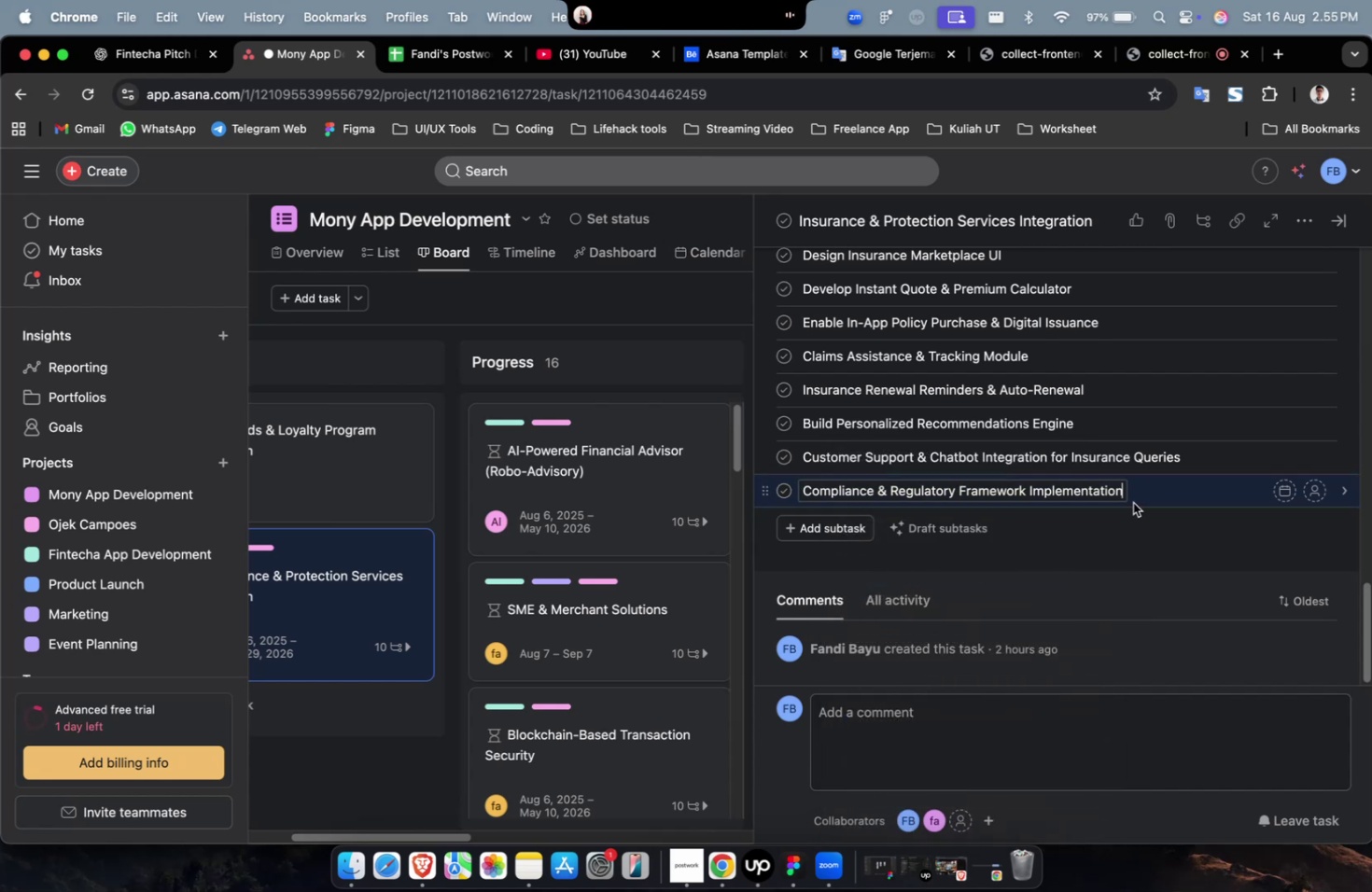 
left_click([1166, 495])
 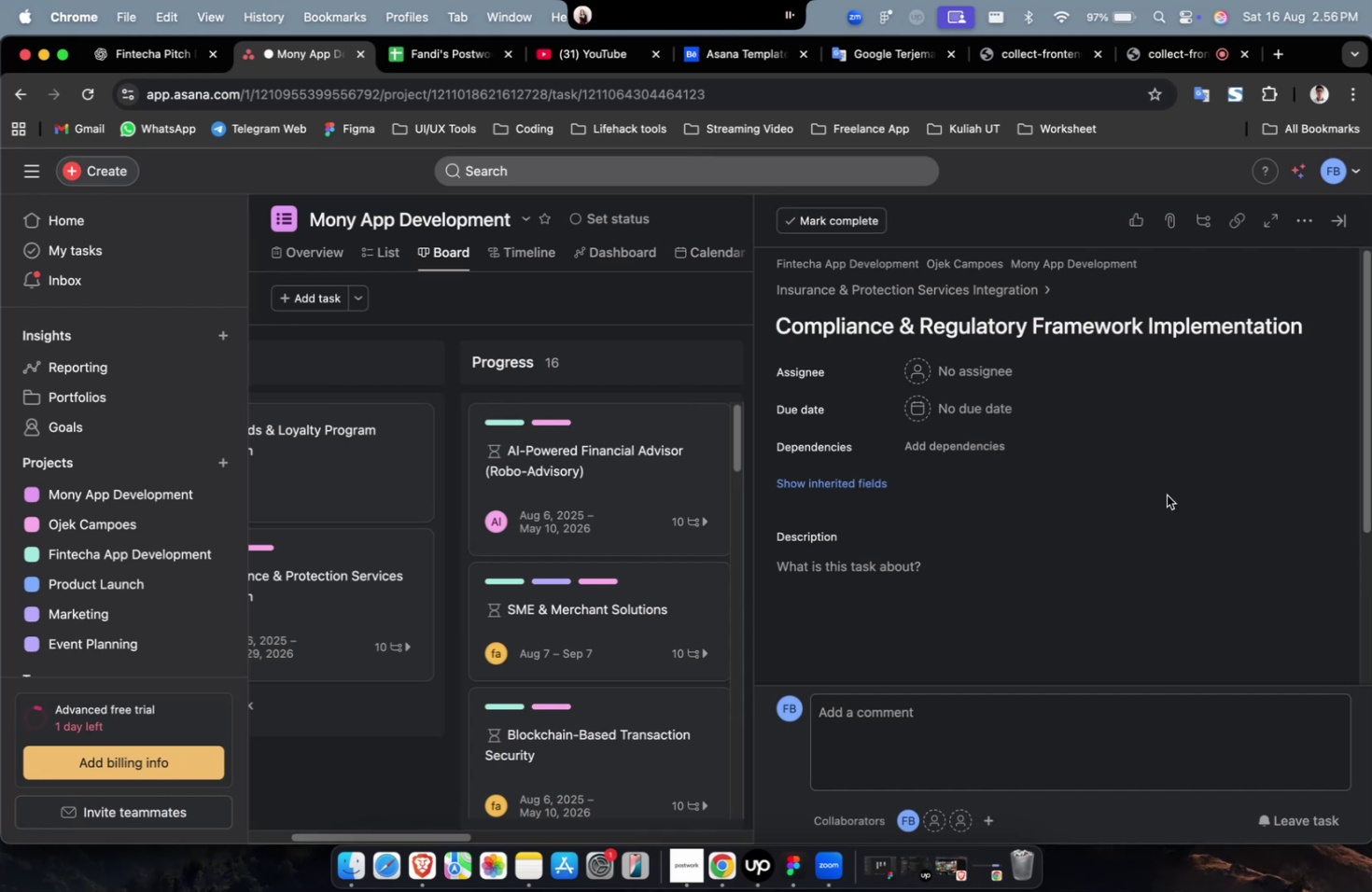 
wait(45.73)
 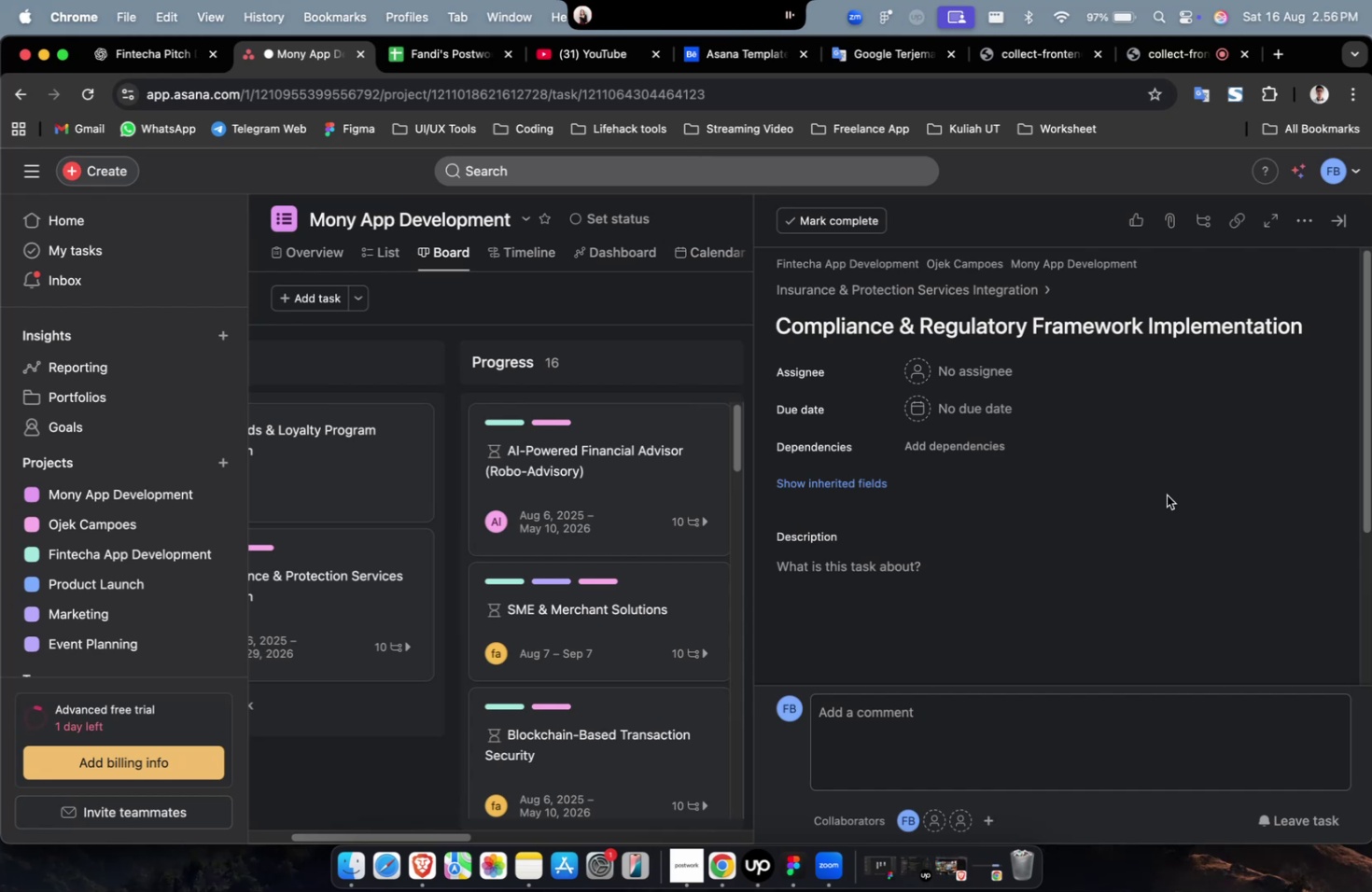 
left_click([1003, 382])
 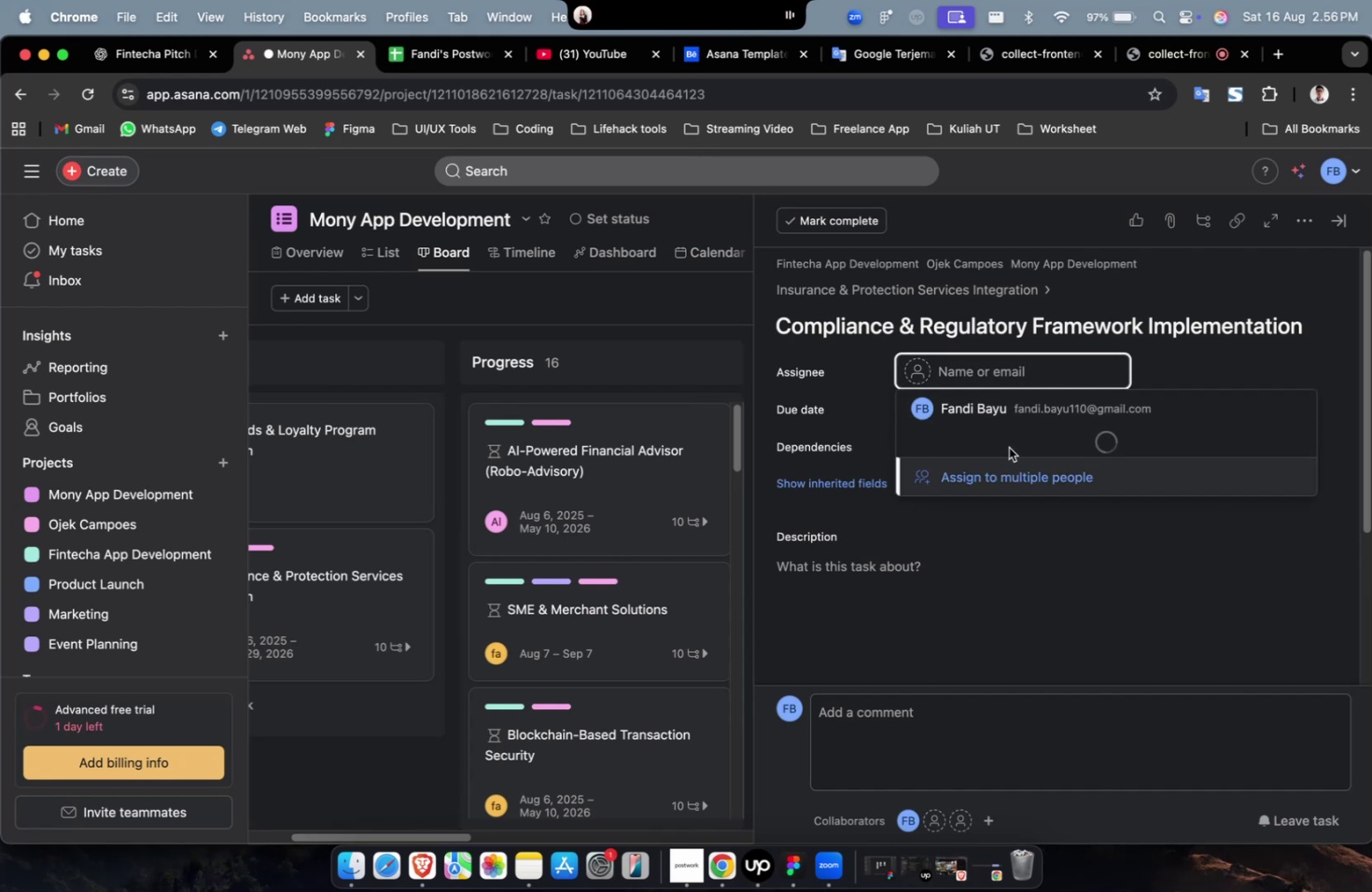 
left_click([1015, 481])
 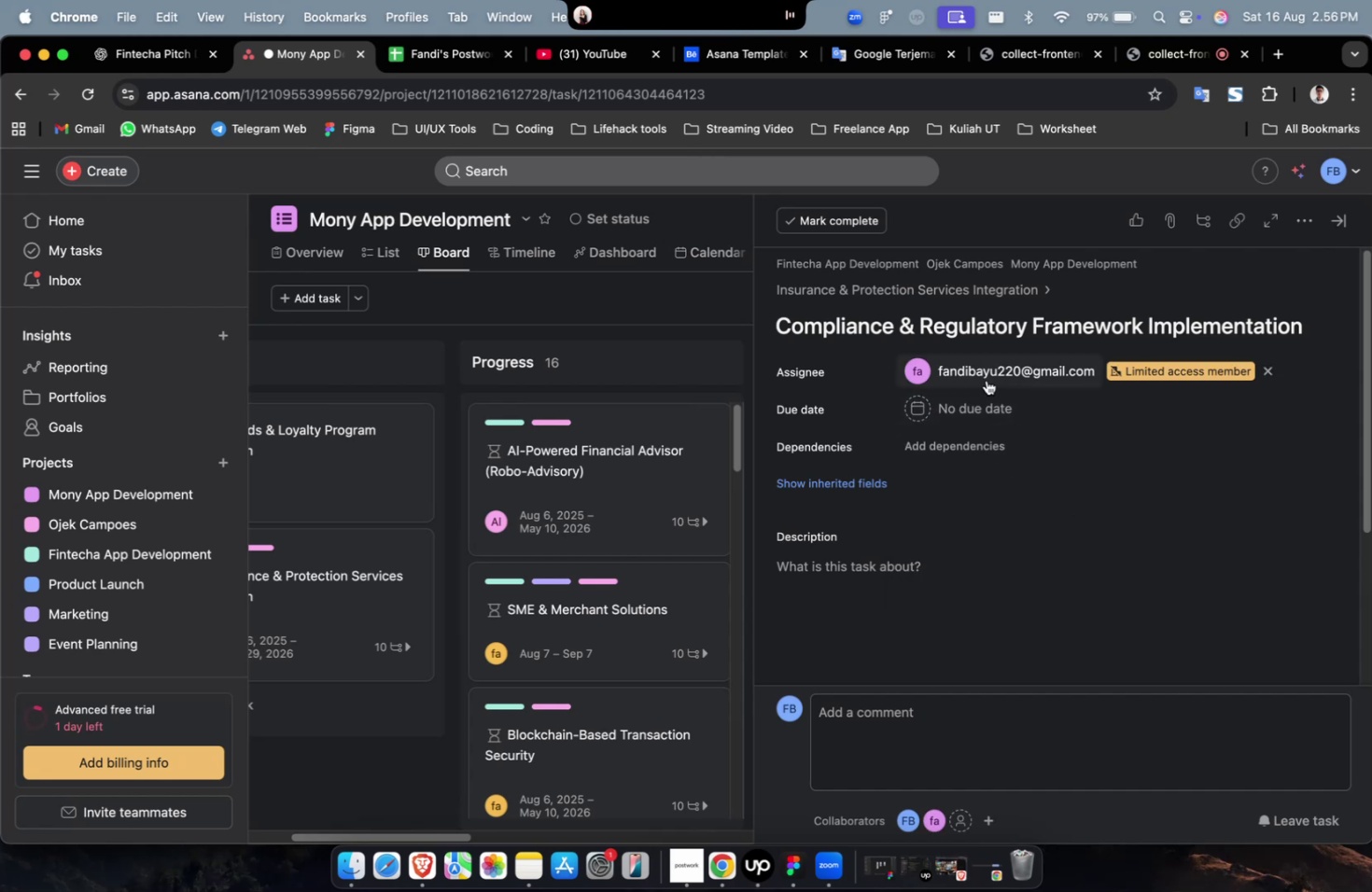 
scroll: coordinate [1015, 448], scroll_direction: down, amount: 9.0
 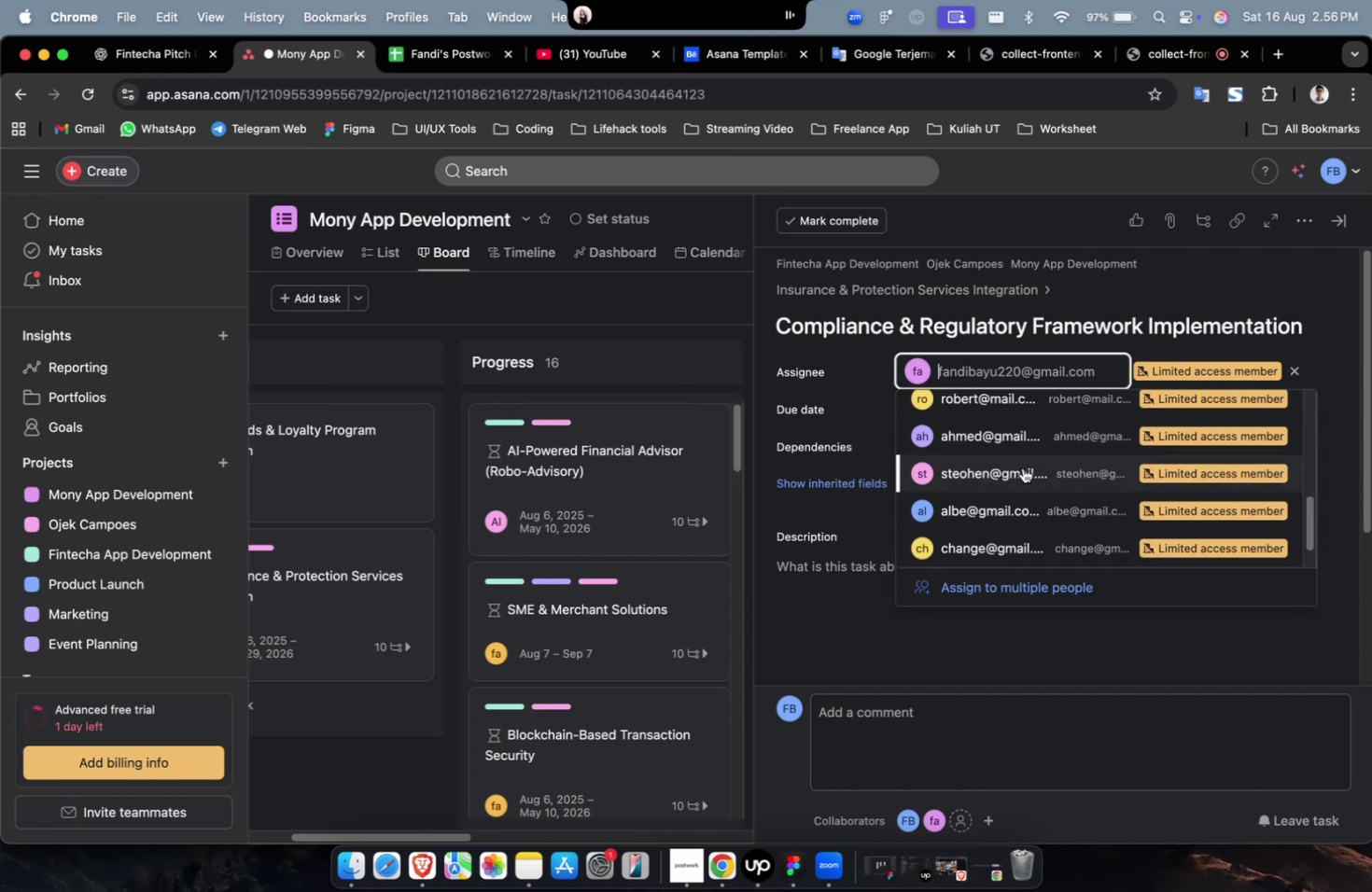 
left_click([1022, 468])
 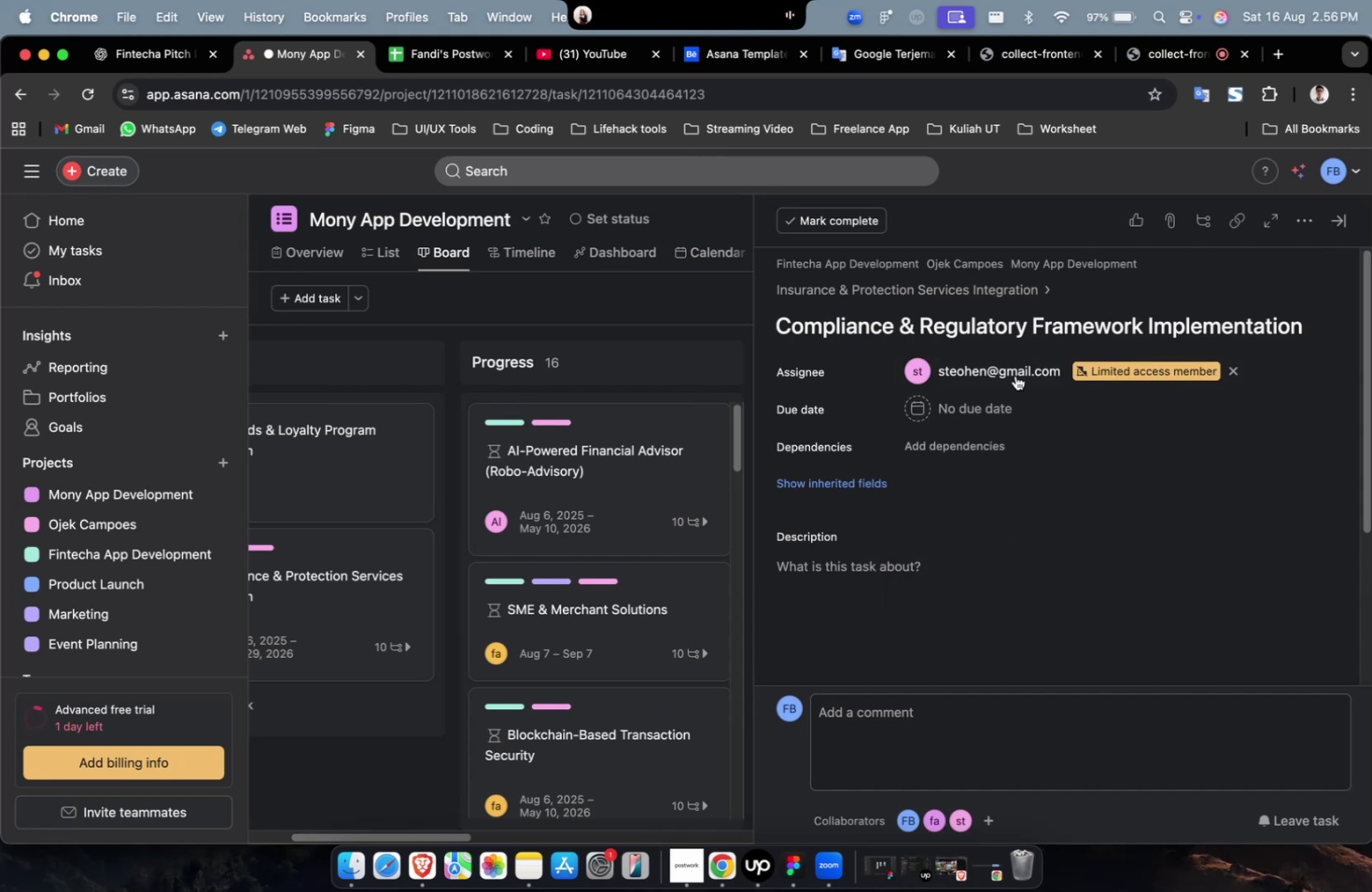 
double_click([1014, 371])
 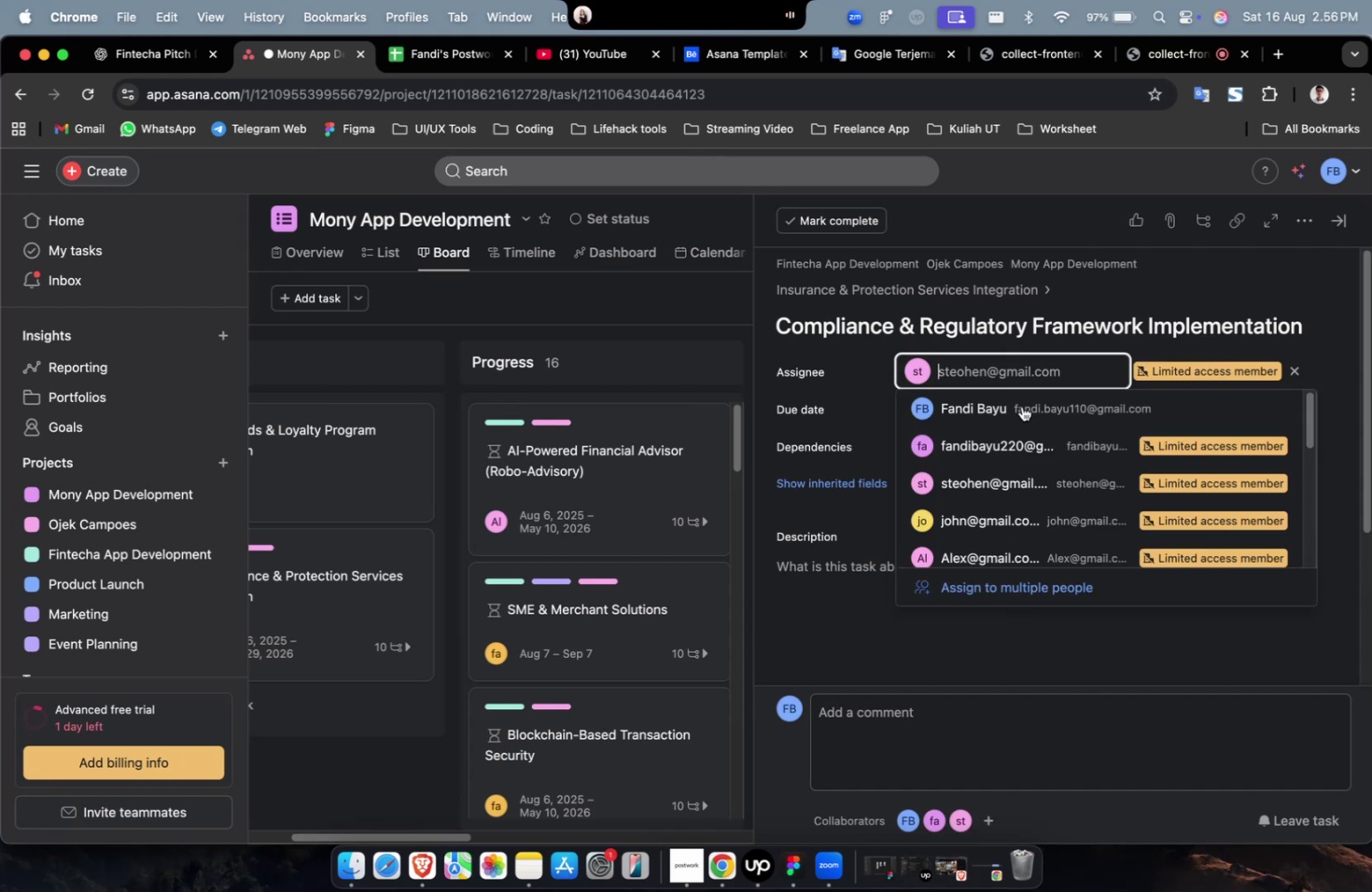 
scroll: coordinate [1032, 489], scroll_direction: down, amount: 9.0
 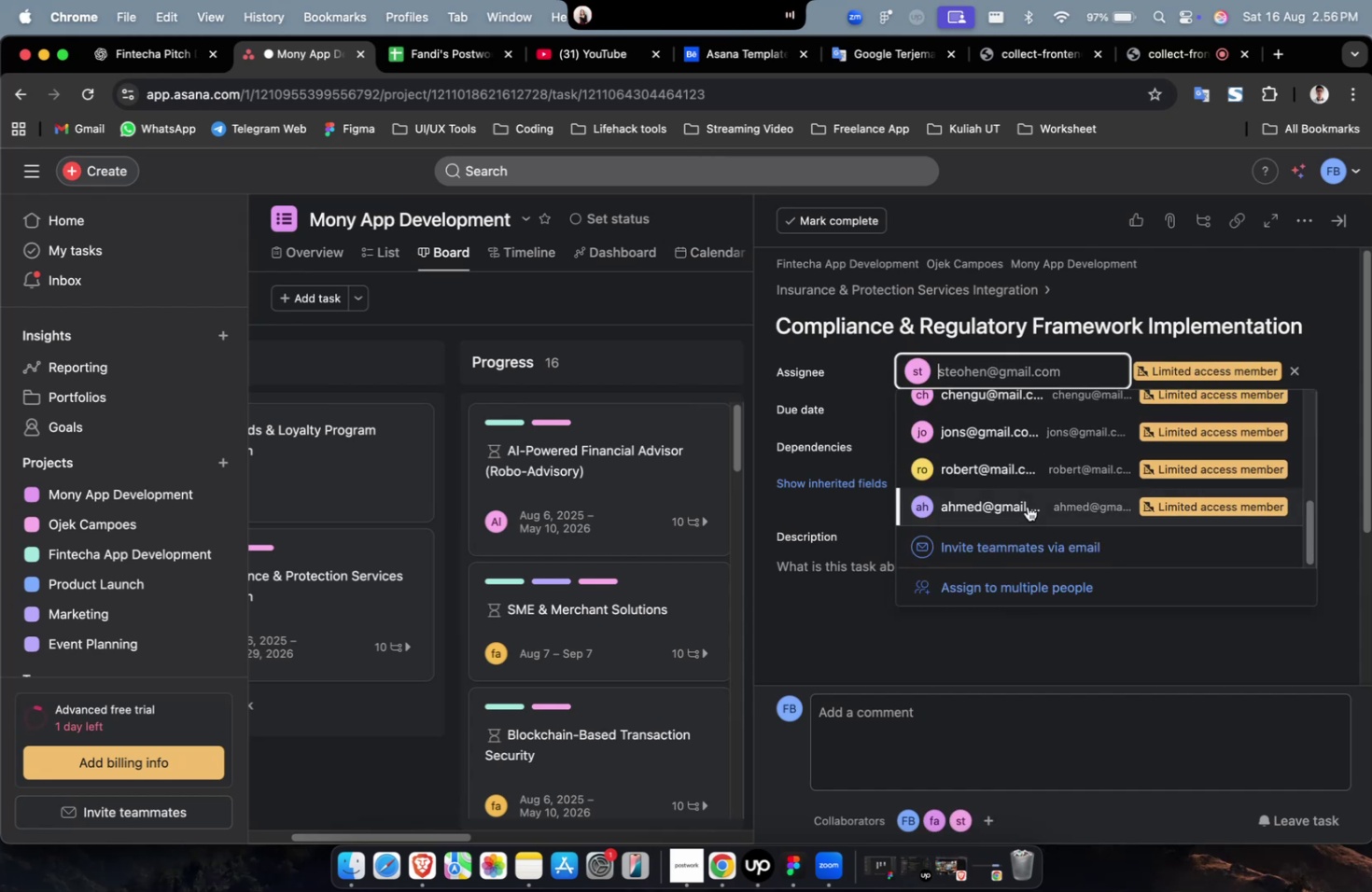 
left_click([1027, 507])
 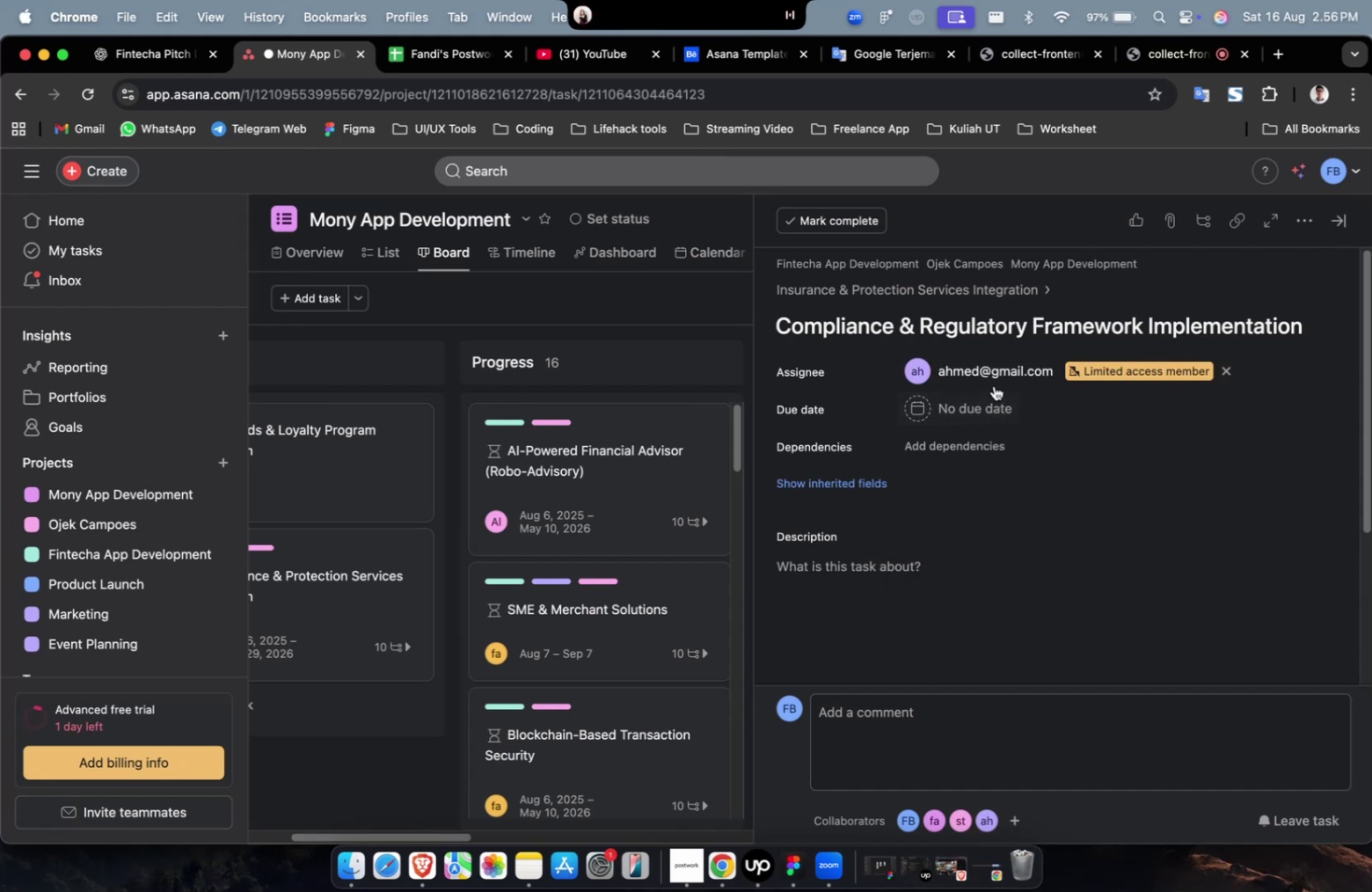 
double_click([992, 378])
 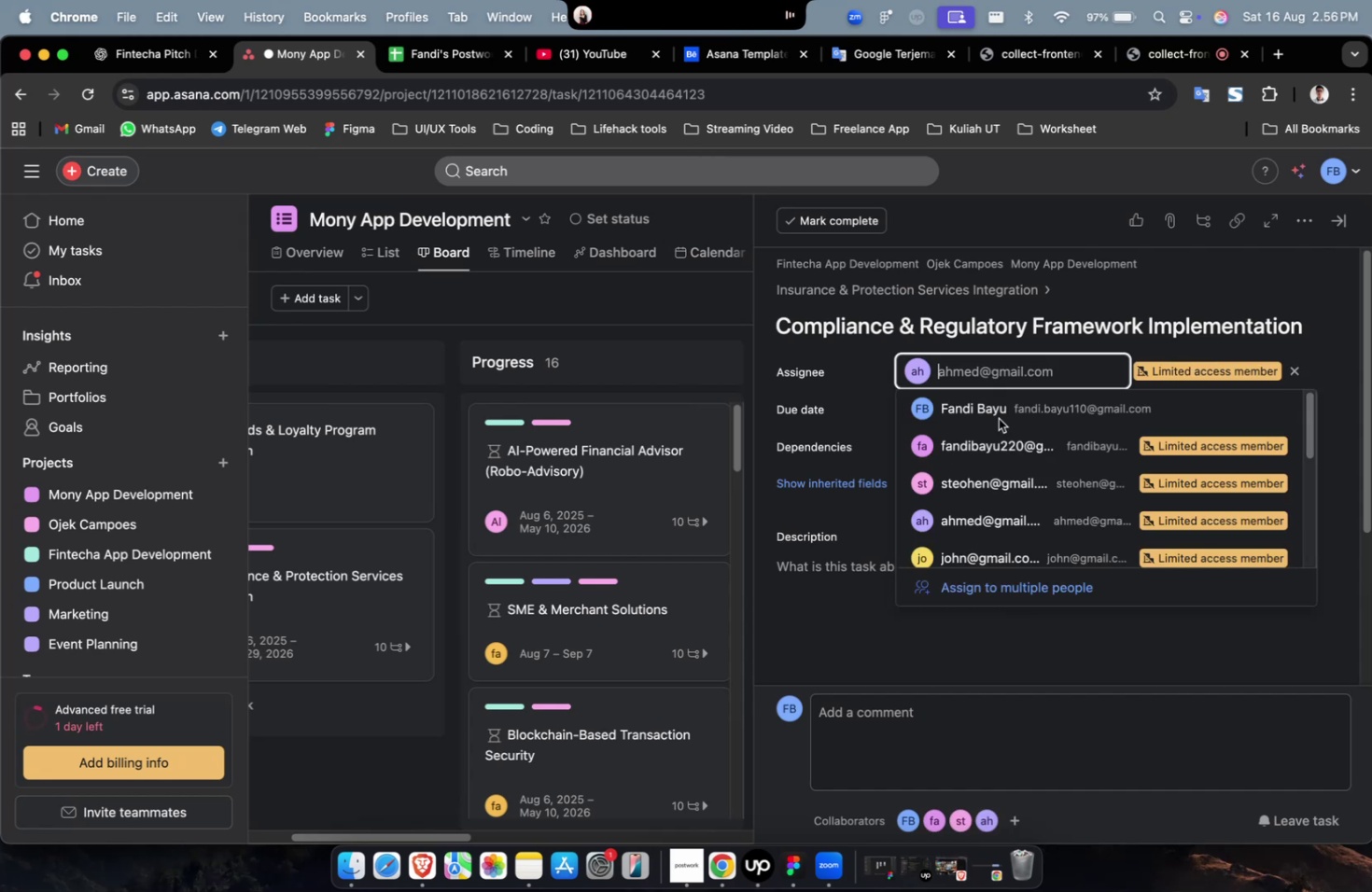 
scroll: coordinate [1012, 525], scroll_direction: down, amount: 9.0
 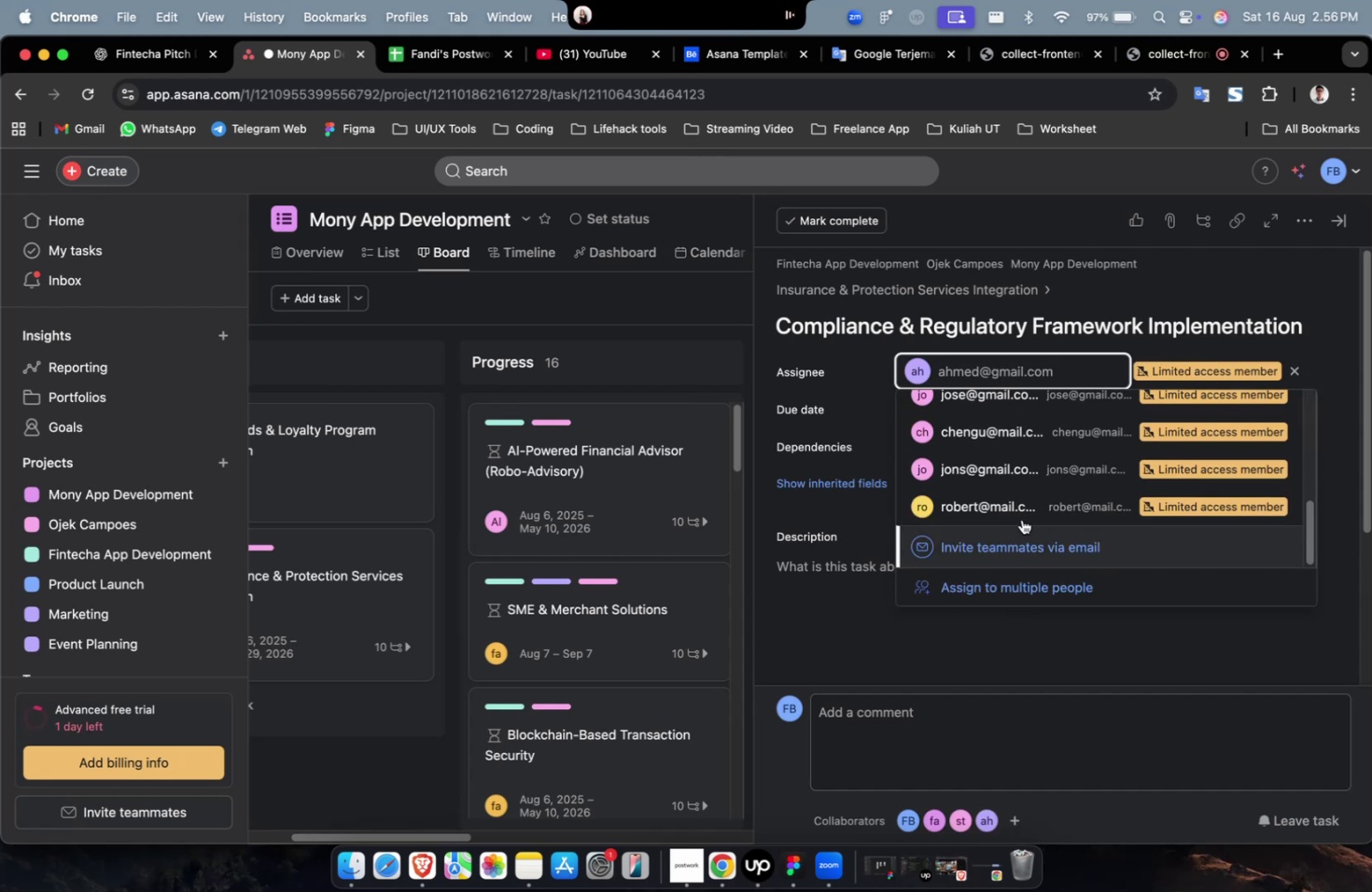 
left_click([1026, 513])
 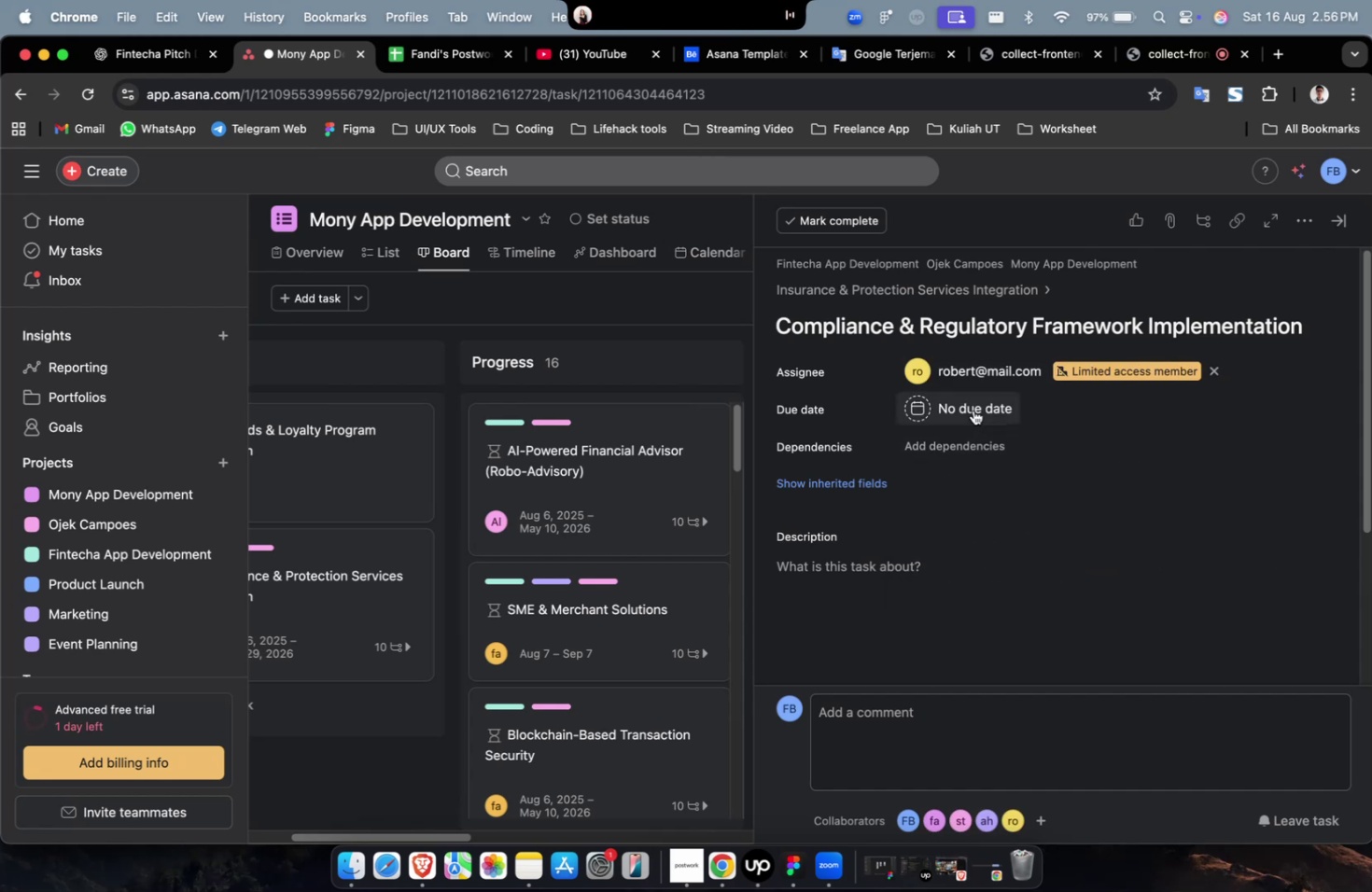 
double_click([973, 453])
 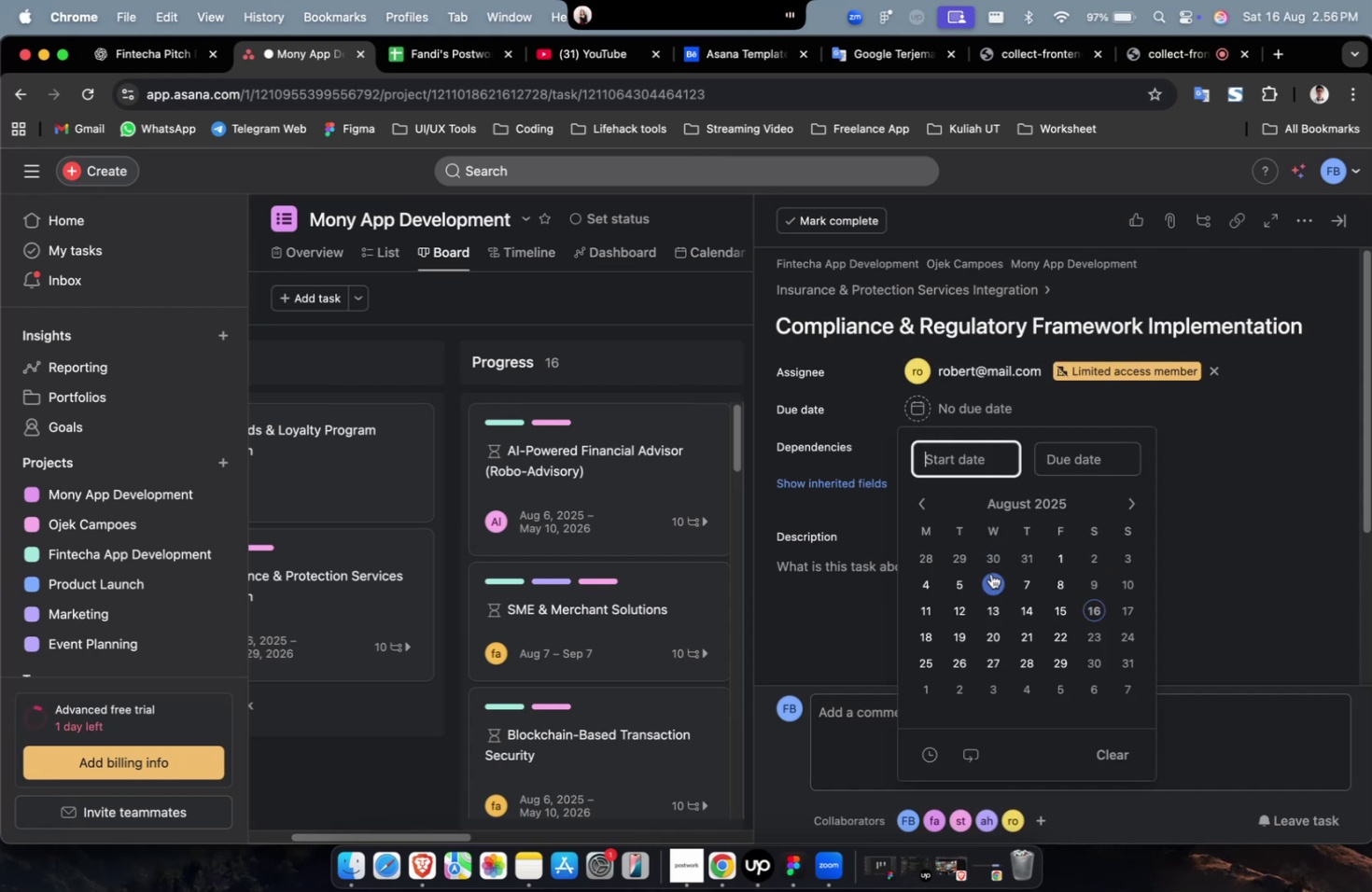 
triple_click([988, 572])
 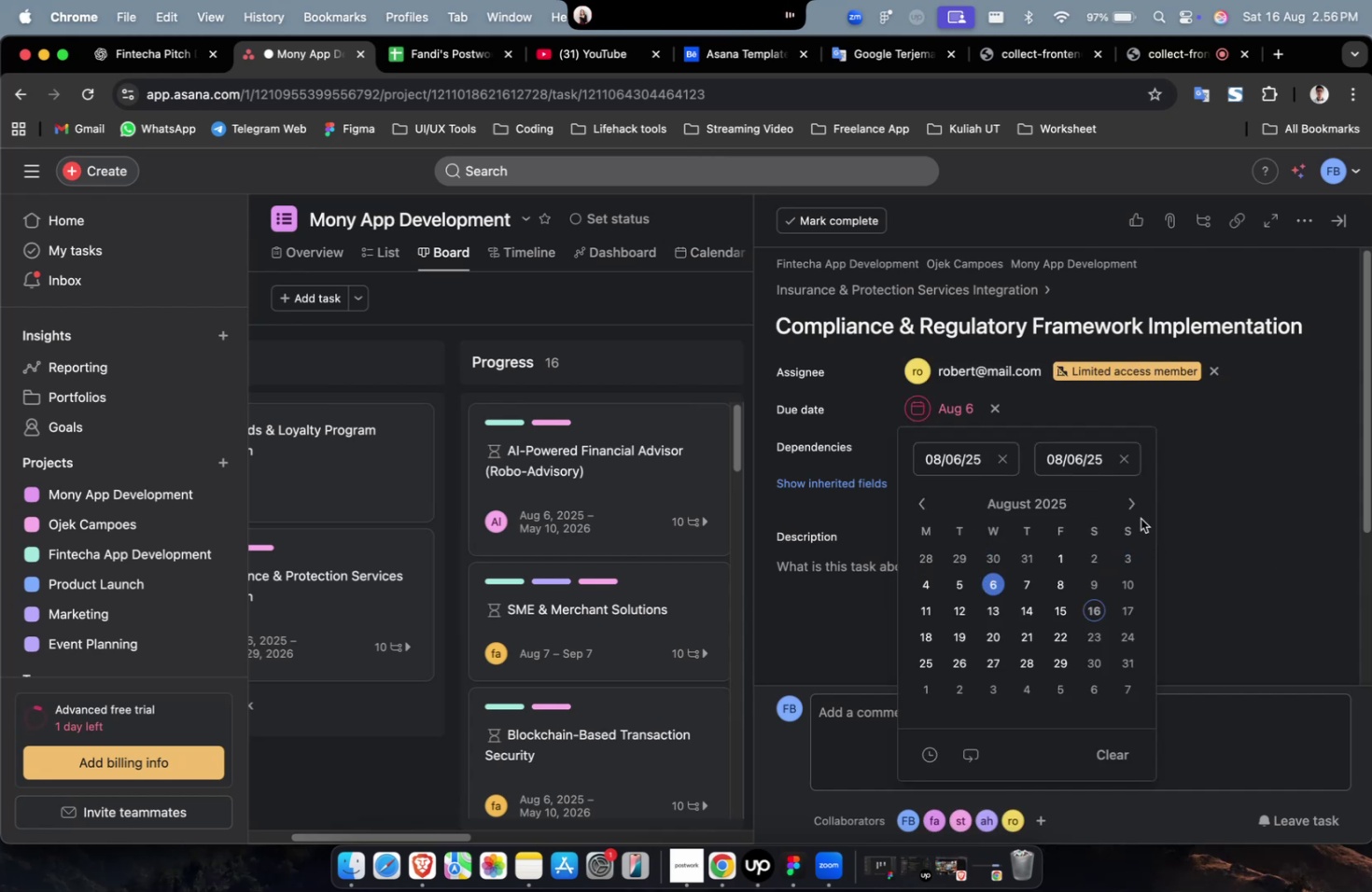 
triple_click([1127, 510])
 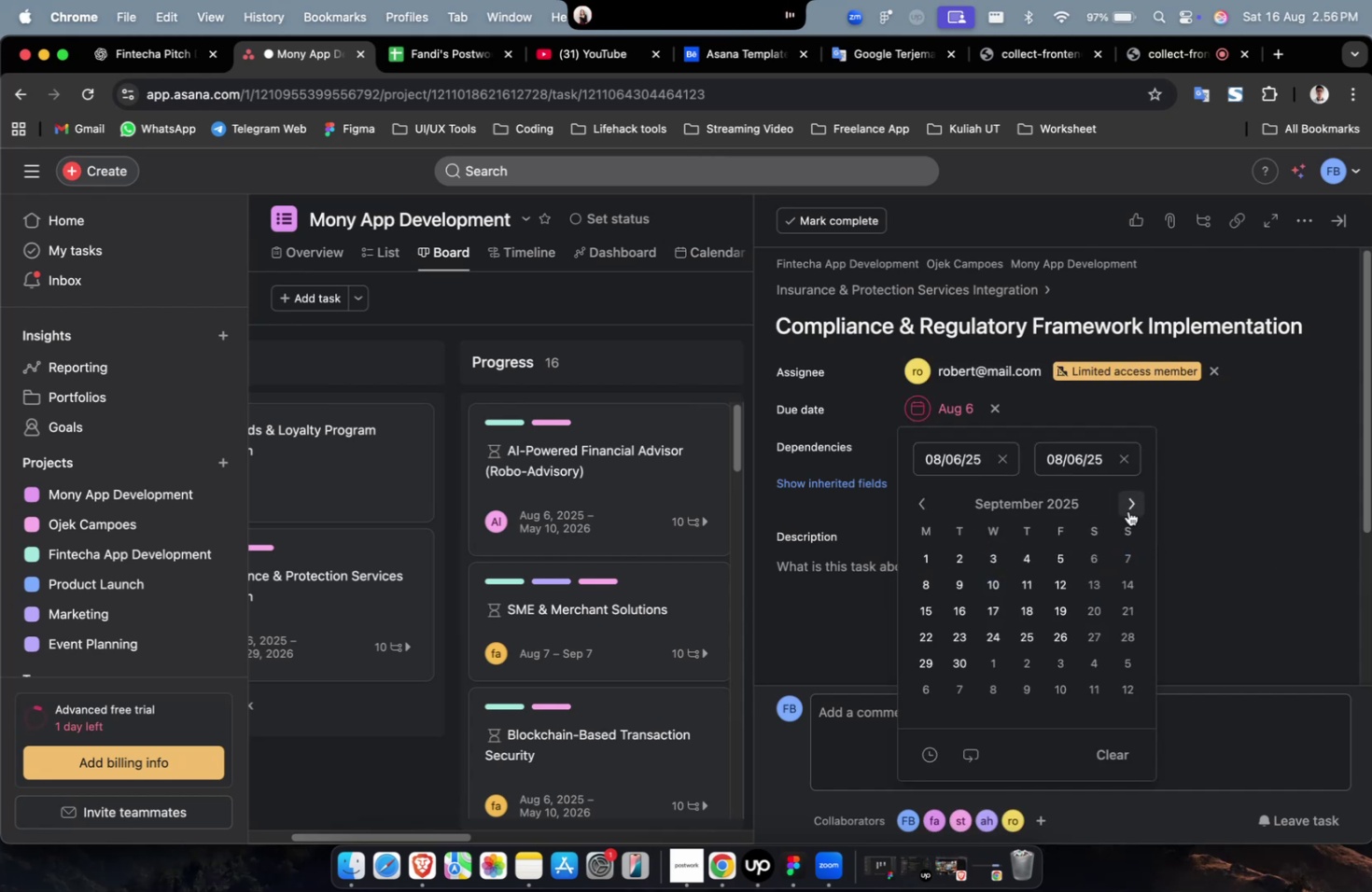 
triple_click([1127, 510])
 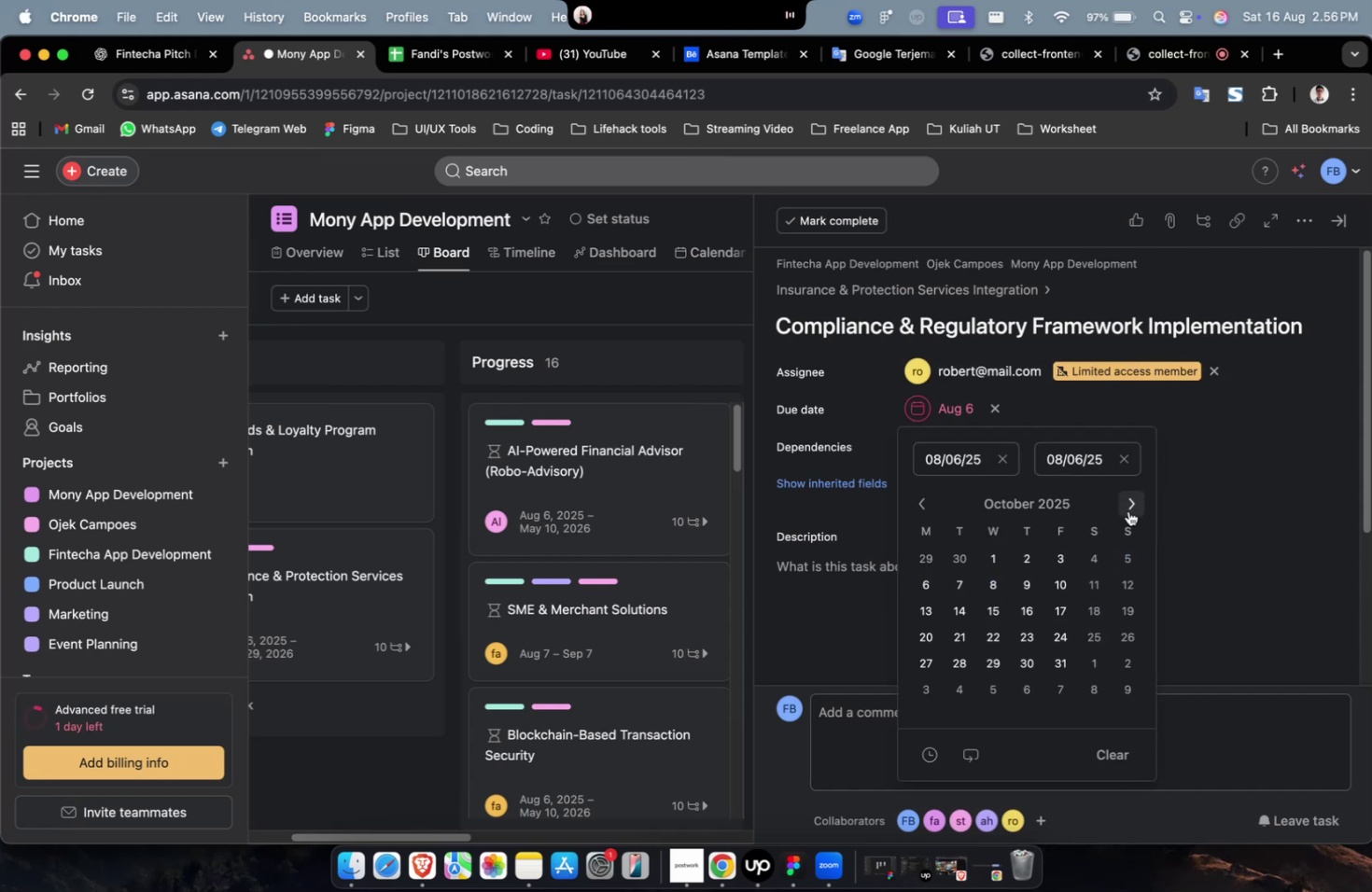 
triple_click([1127, 510])
 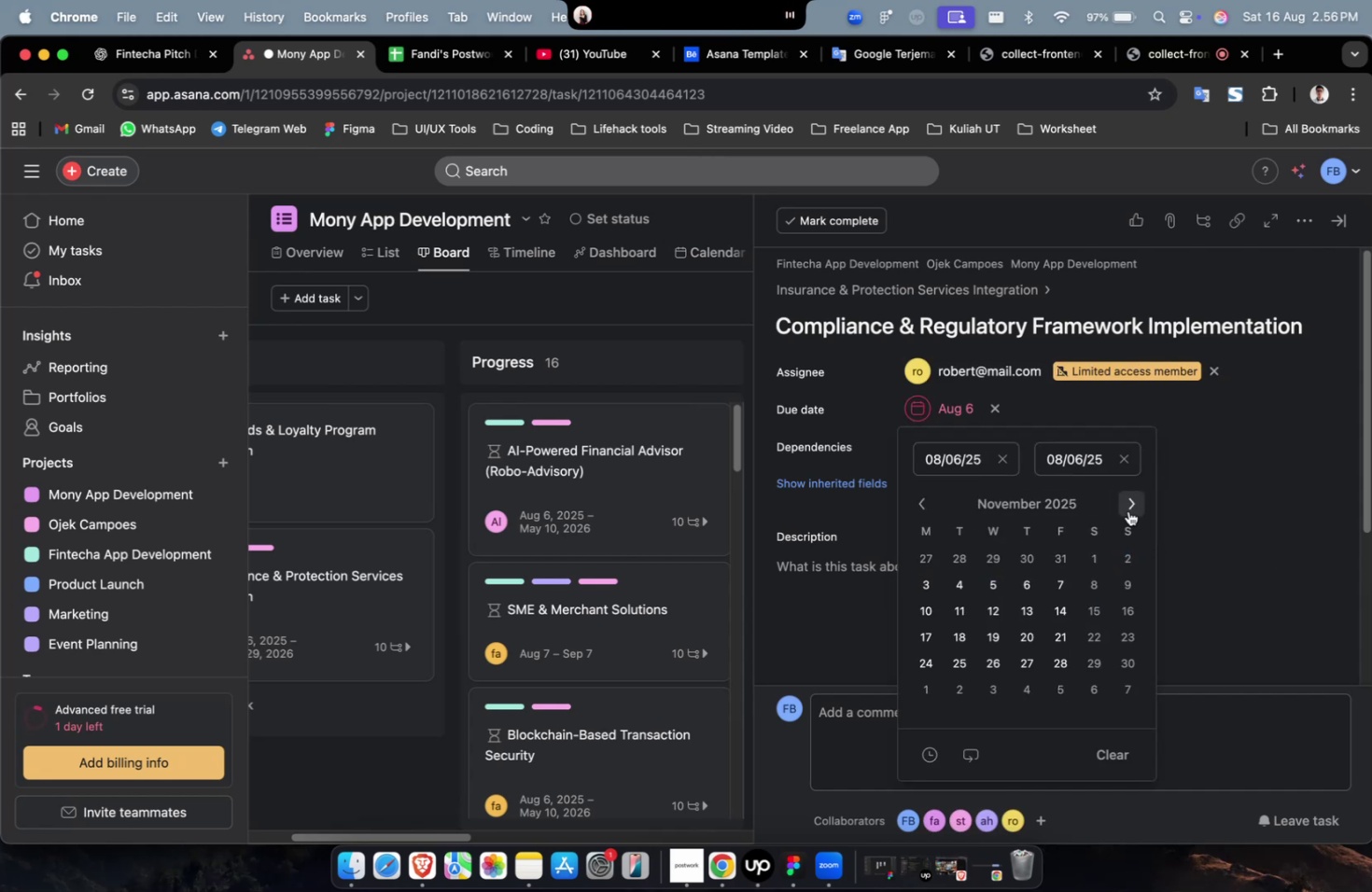 
triple_click([1127, 510])
 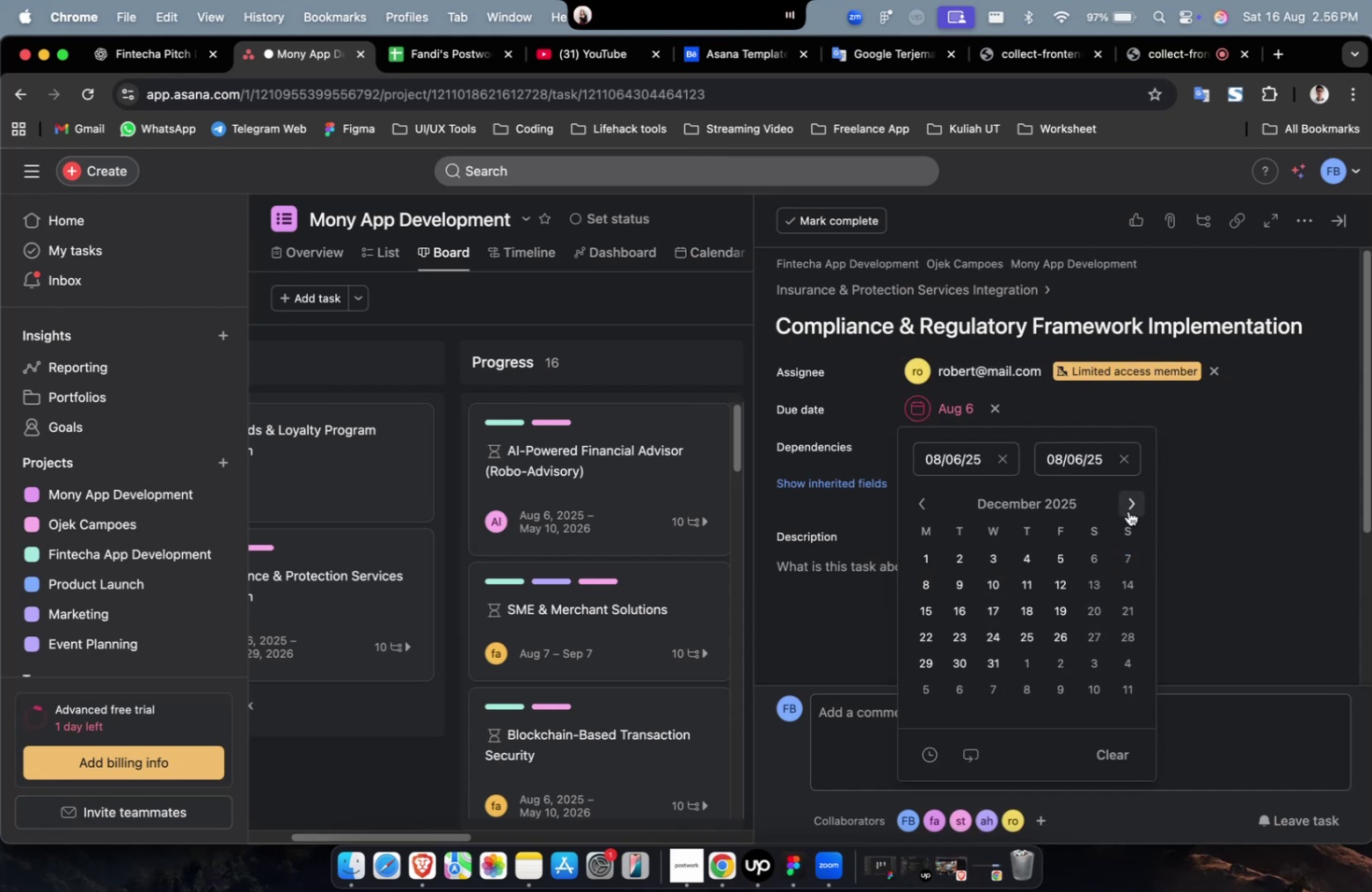 
triple_click([1127, 510])
 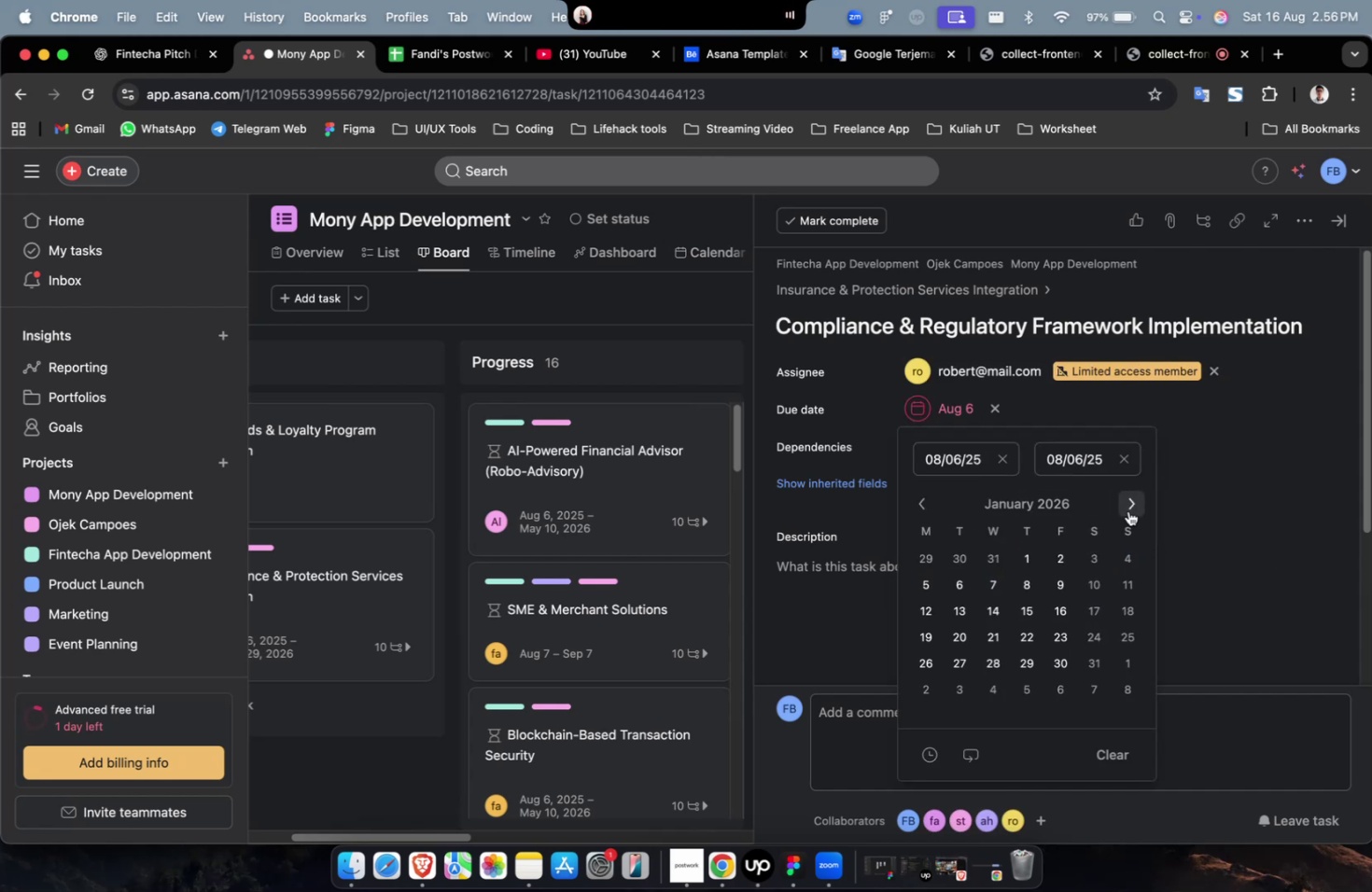 
triple_click([1127, 510])
 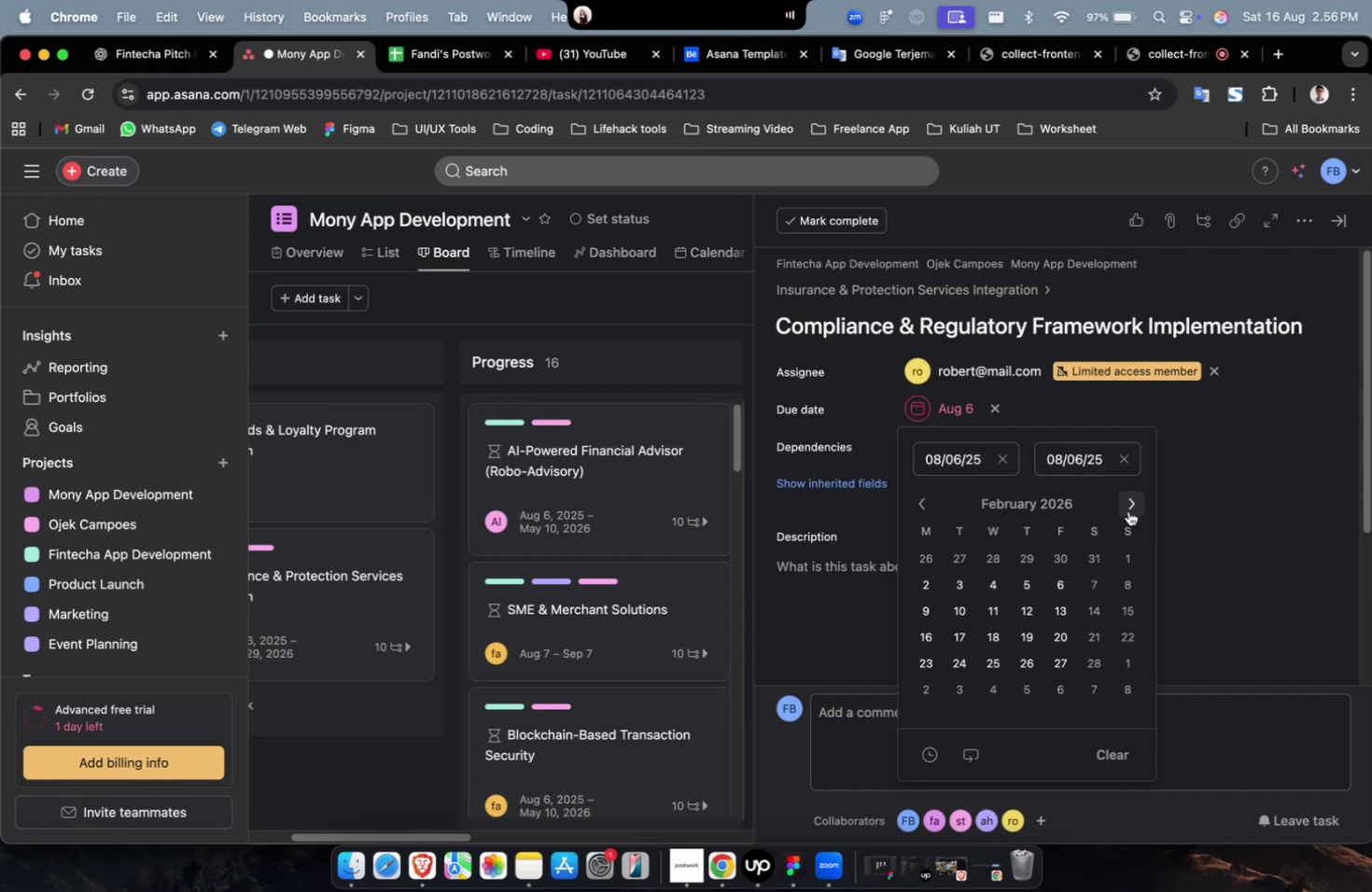 
triple_click([1127, 510])
 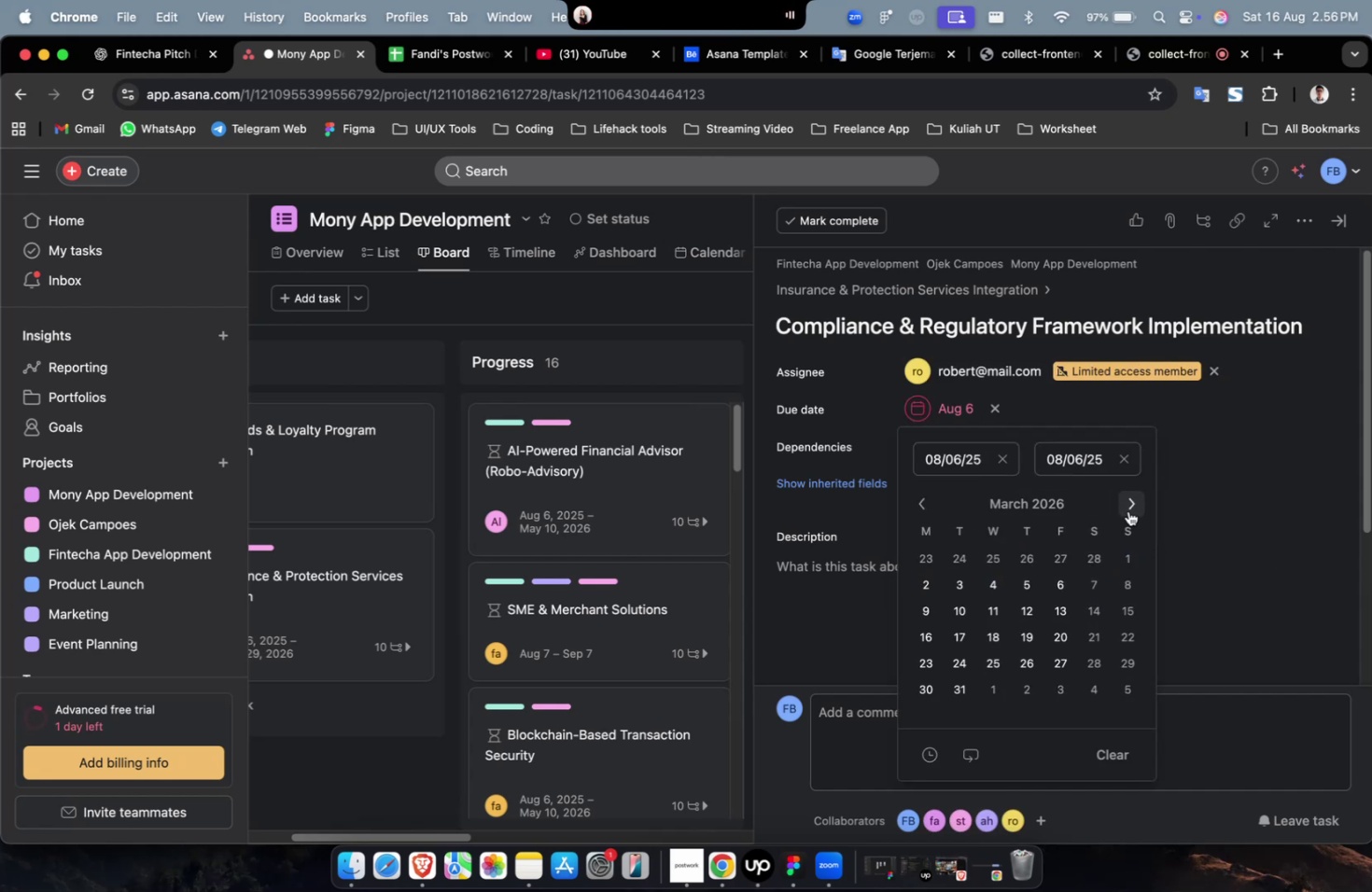 
triple_click([1127, 510])
 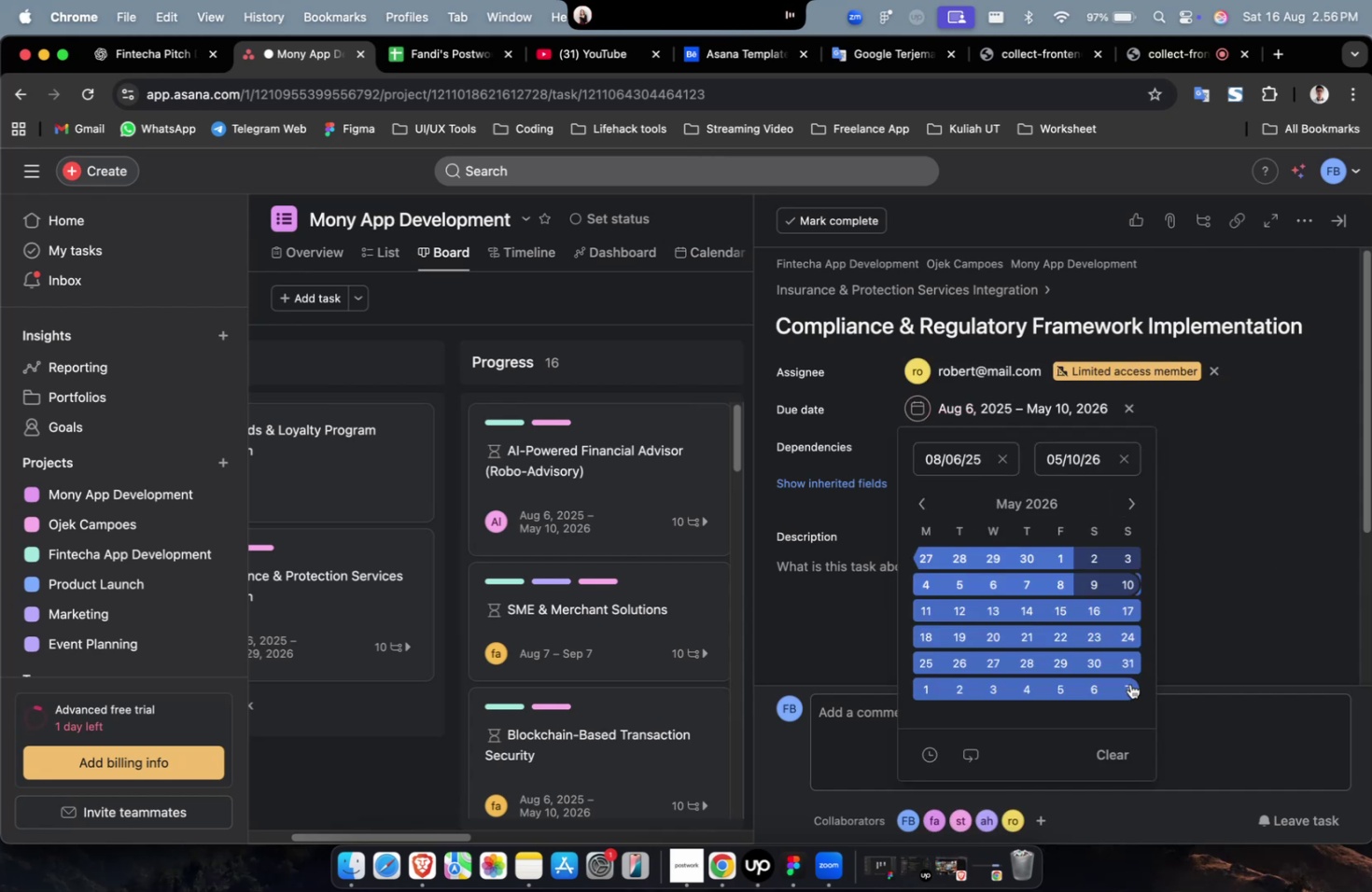 
double_click([1215, 556])
 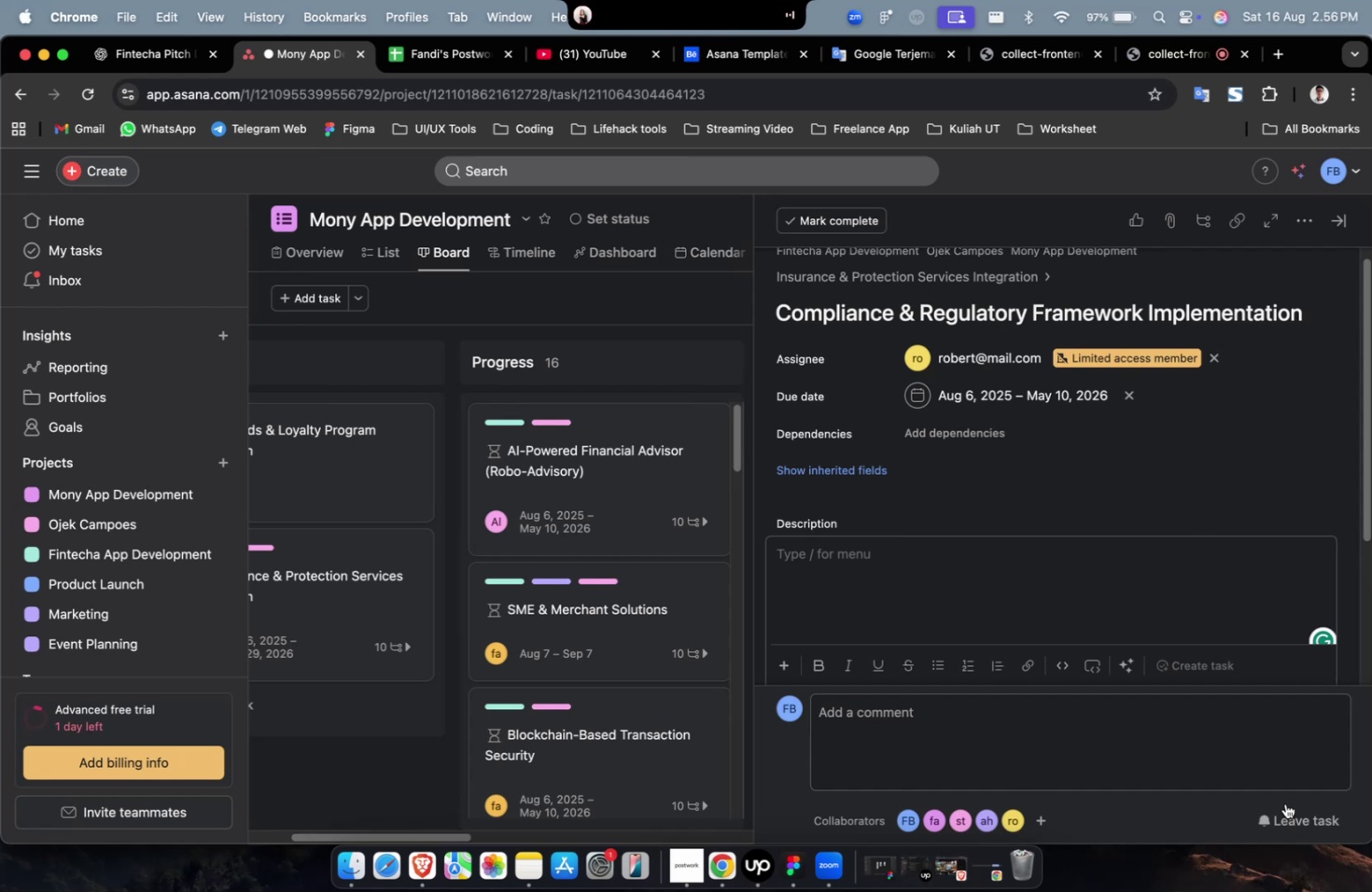 
left_click([1290, 814])
 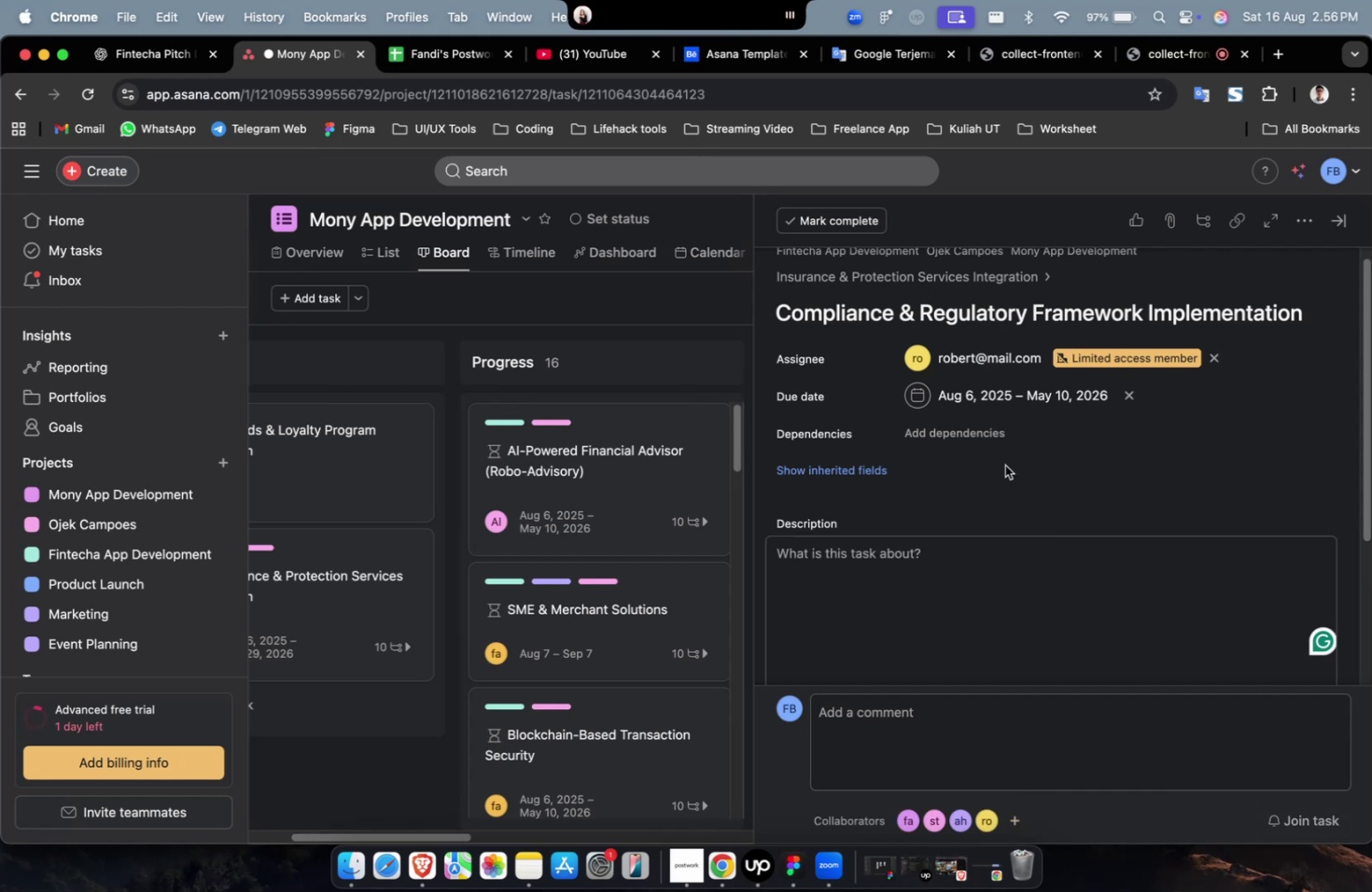 
double_click([964, 438])
 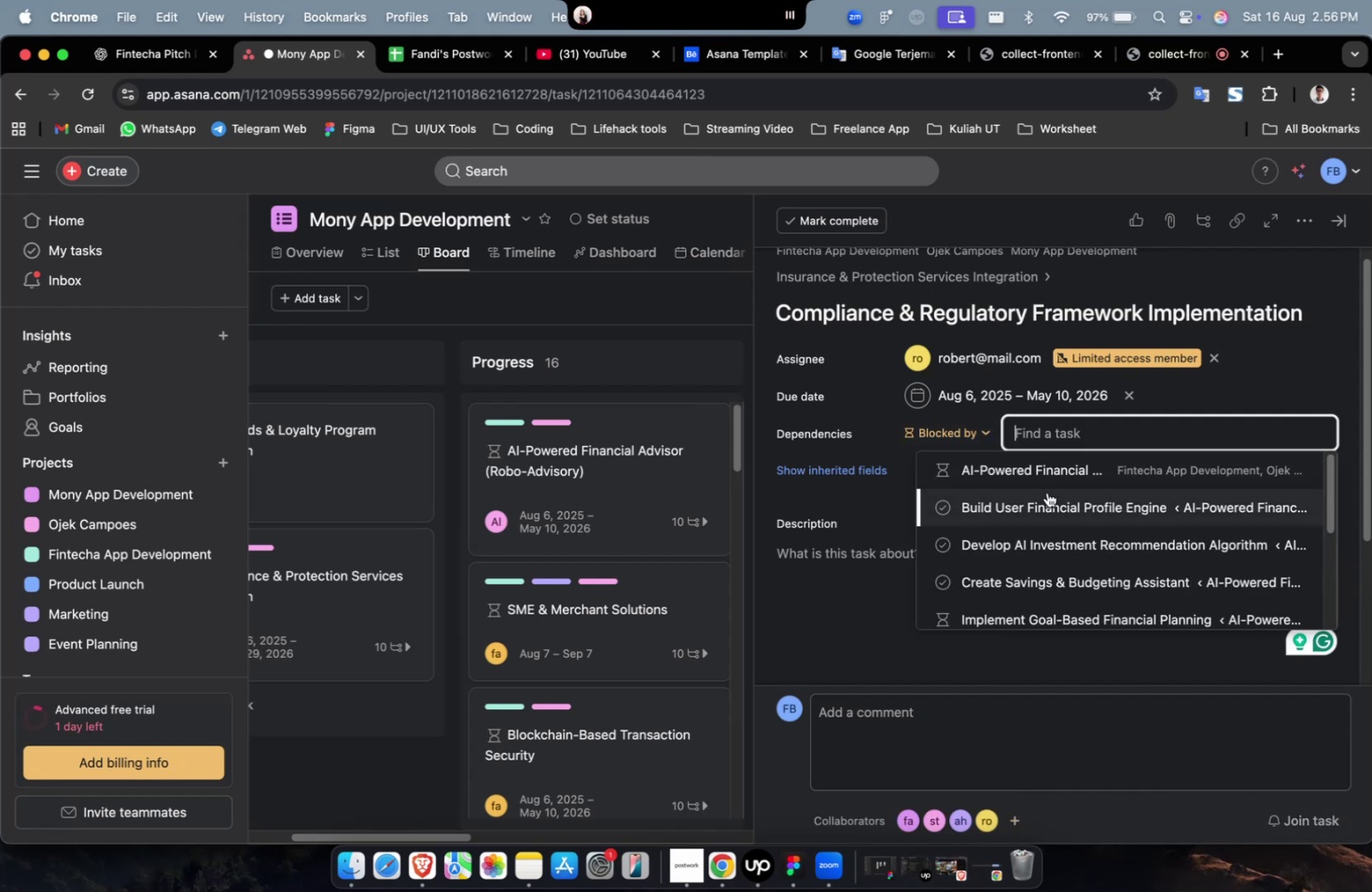 
triple_click([1046, 492])
 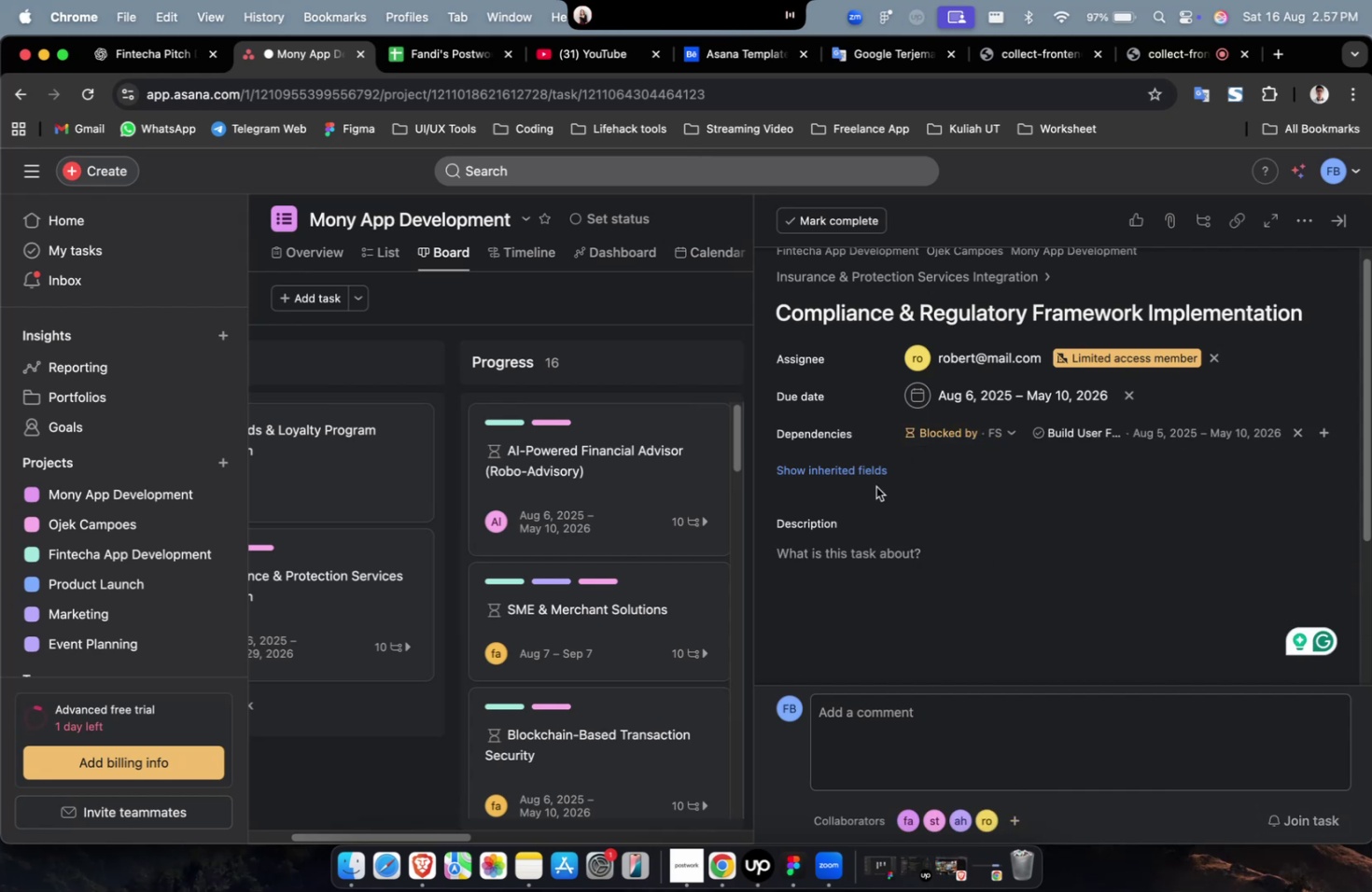 
triple_click([860, 467])
 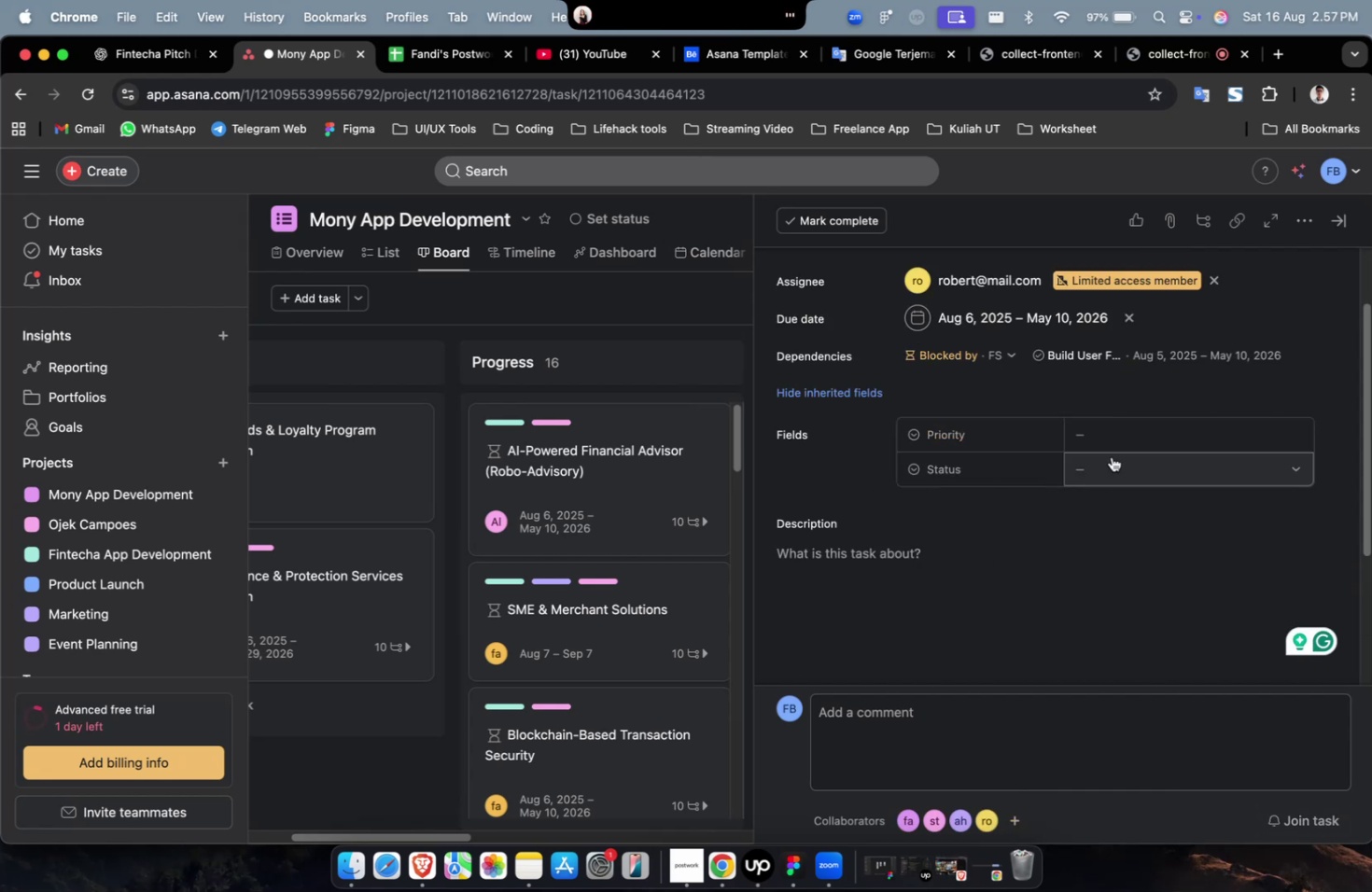 
left_click([1126, 436])
 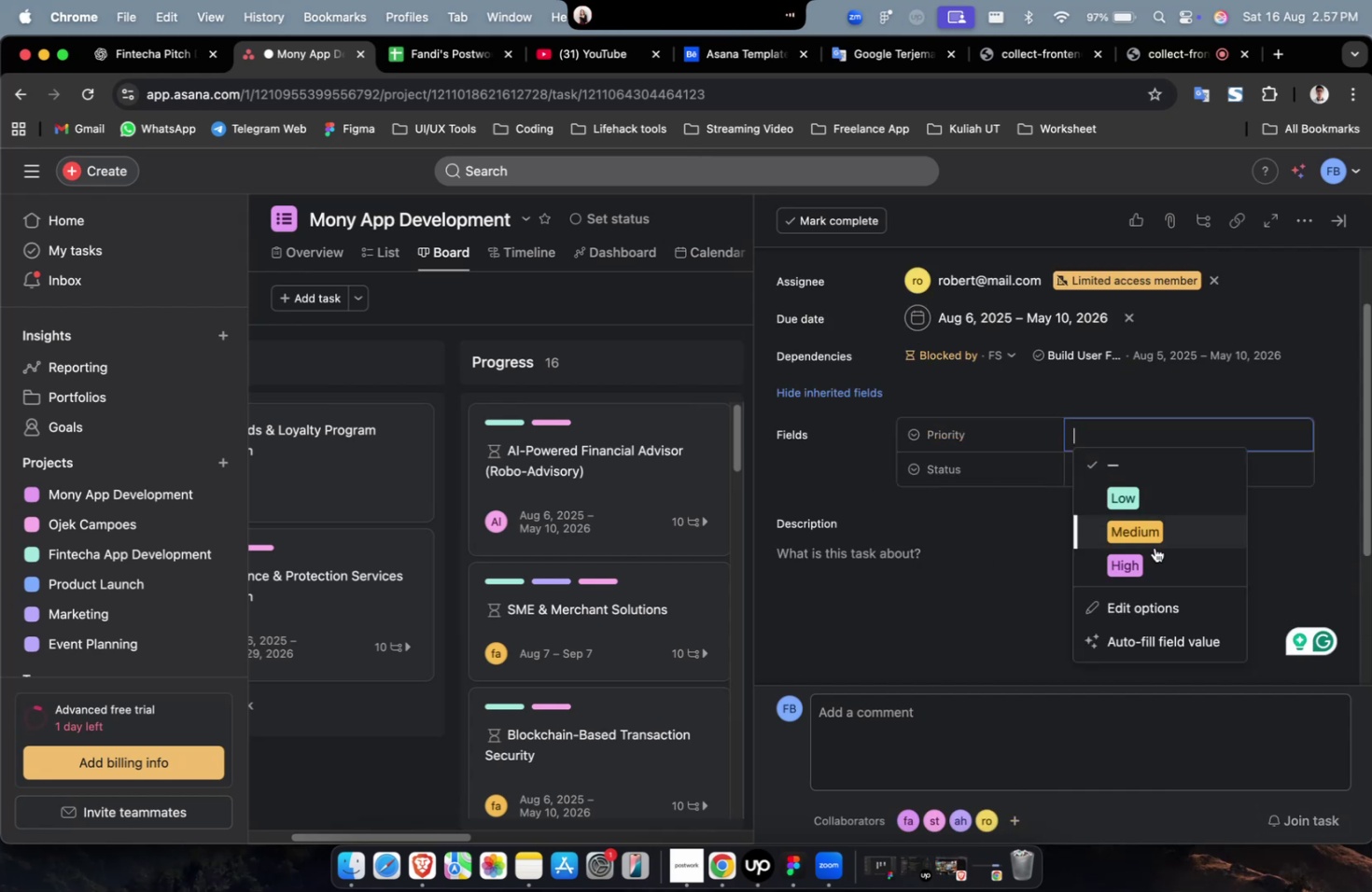 
double_click([1157, 554])
 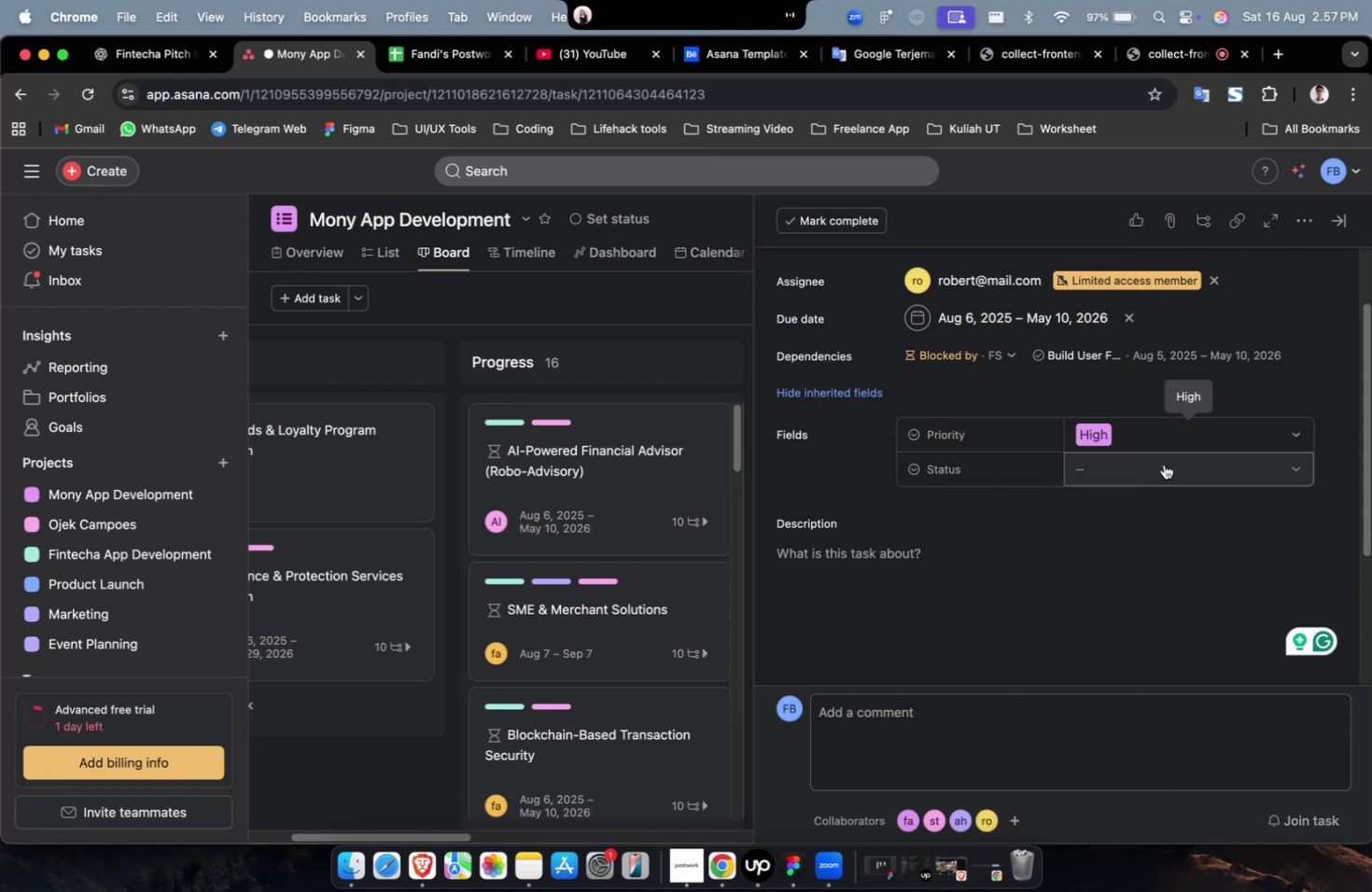 
triple_click([1163, 463])
 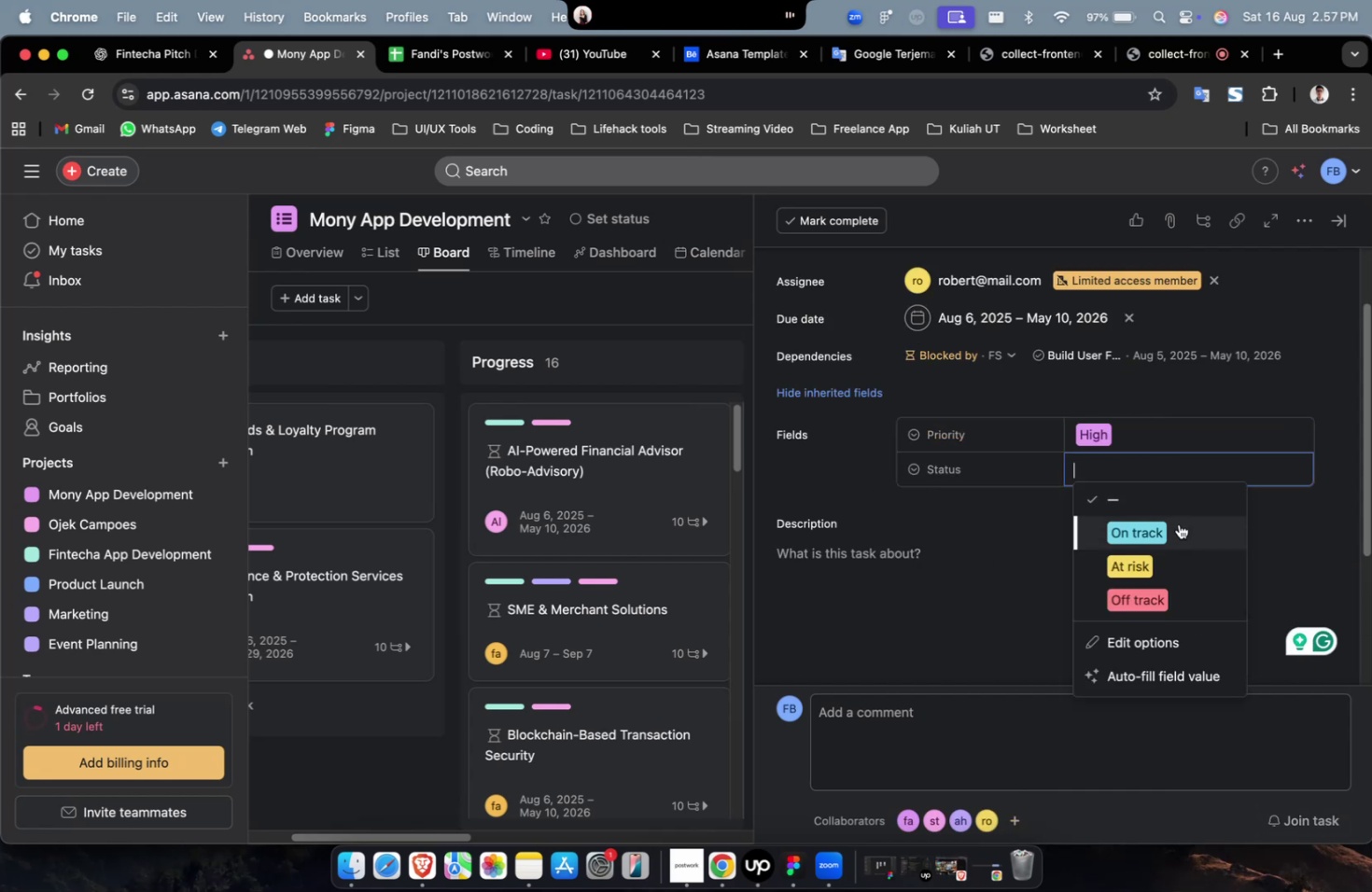 
triple_click([1178, 525])
 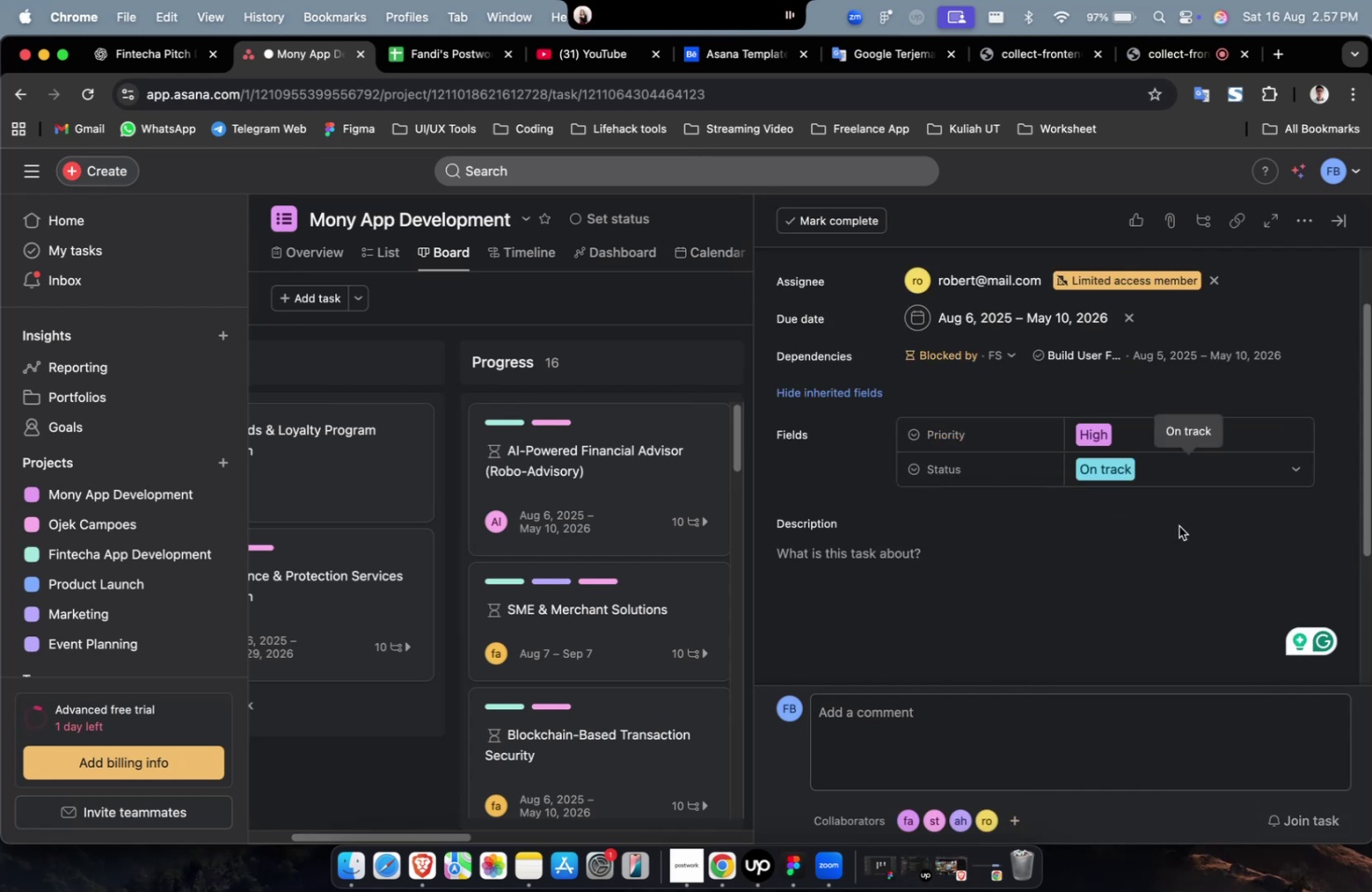 
scroll: coordinate [1182, 578], scroll_direction: down, amount: 3.0
 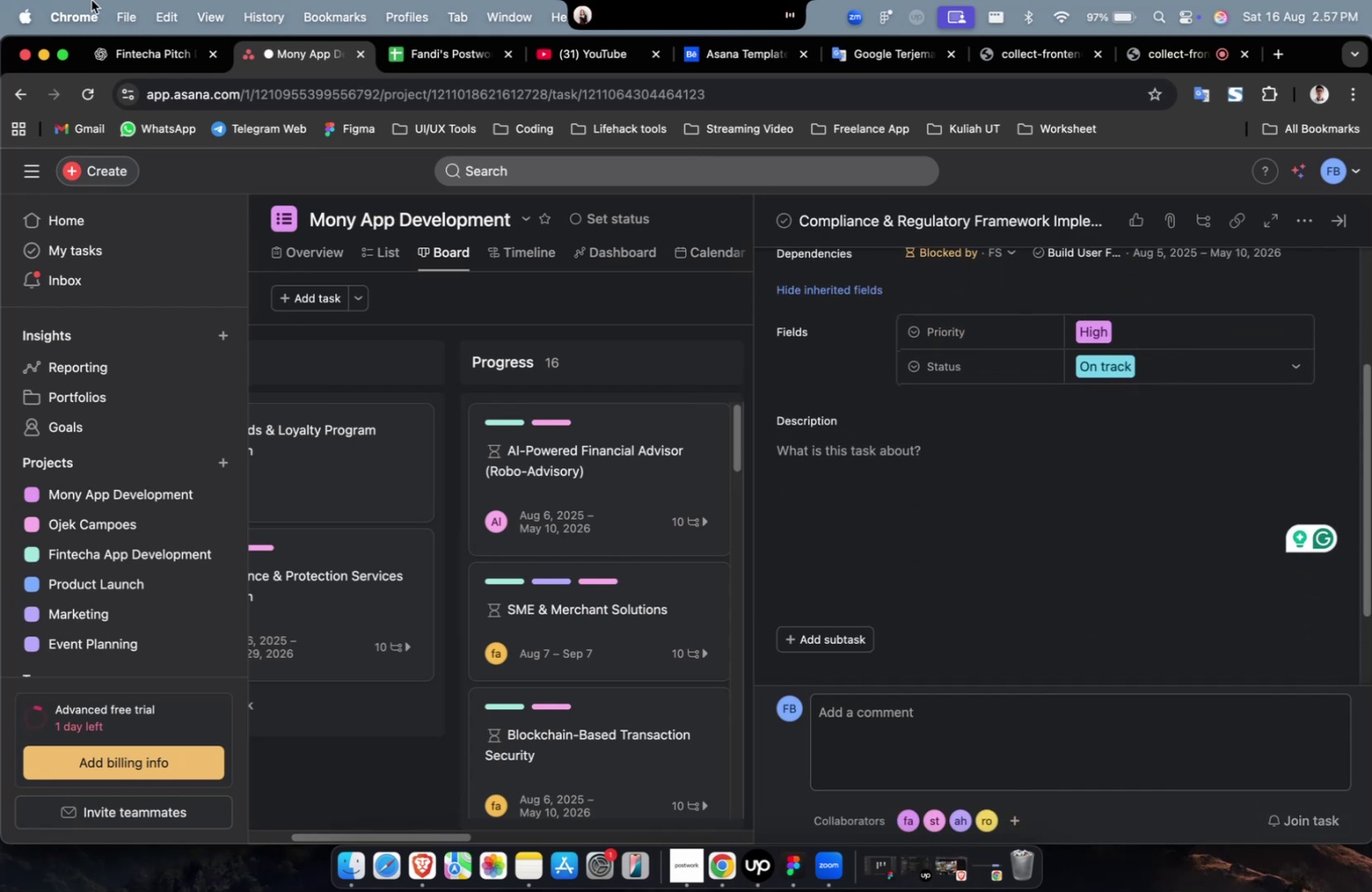 
left_click([144, 48])
 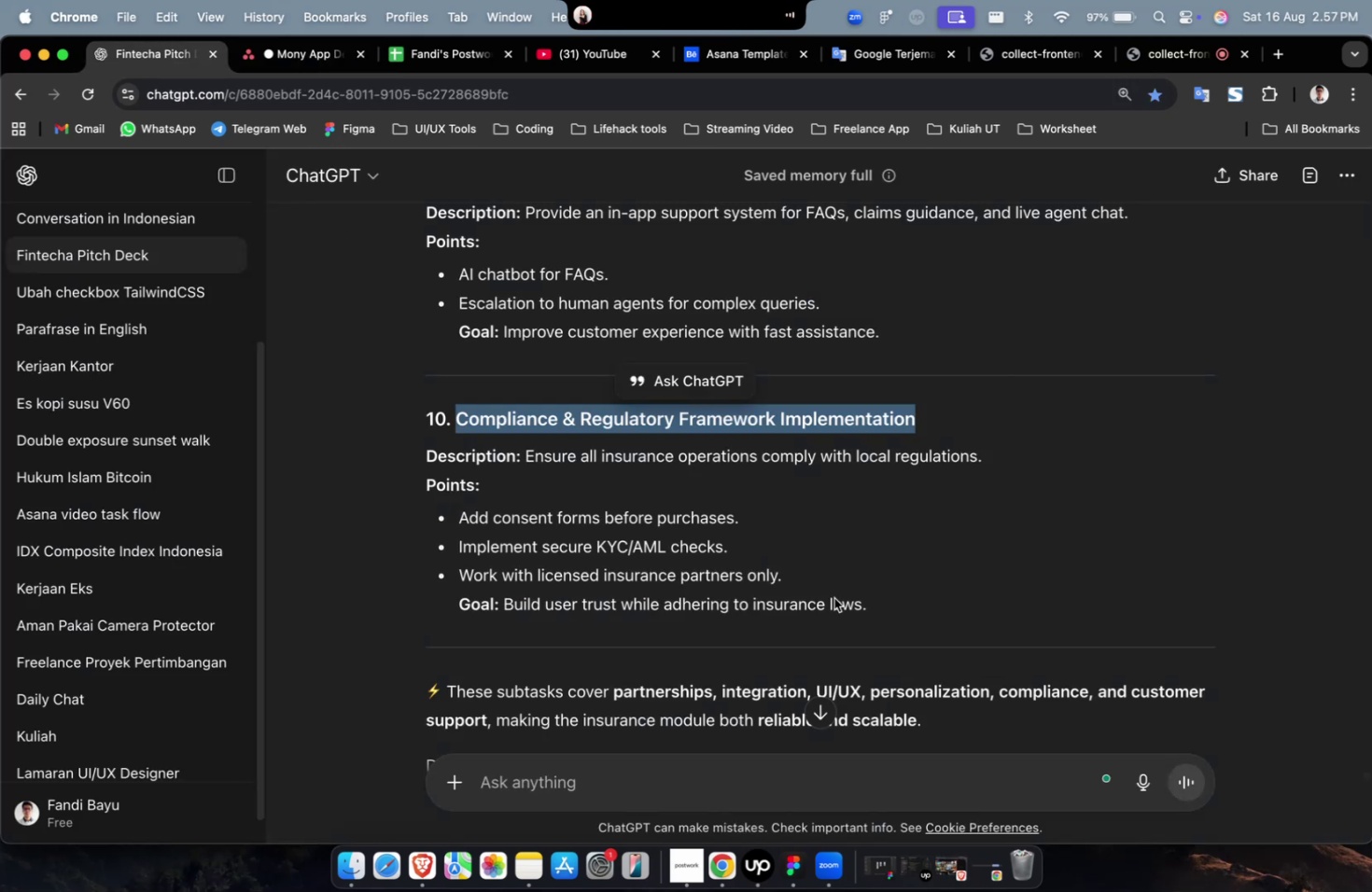 
left_click_drag(start_coordinate=[884, 602], to_coordinate=[525, 463])
 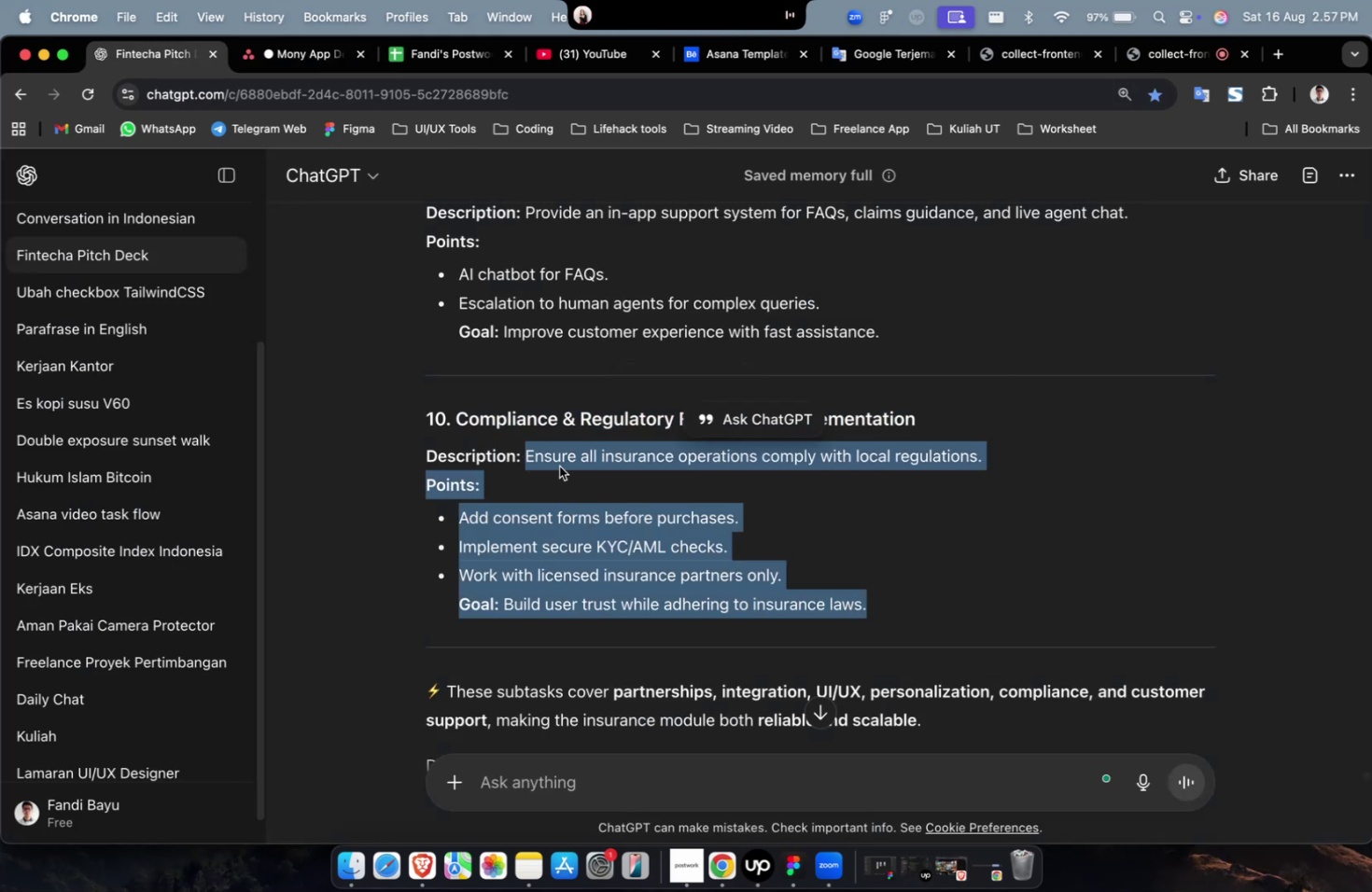 
right_click([559, 466])
 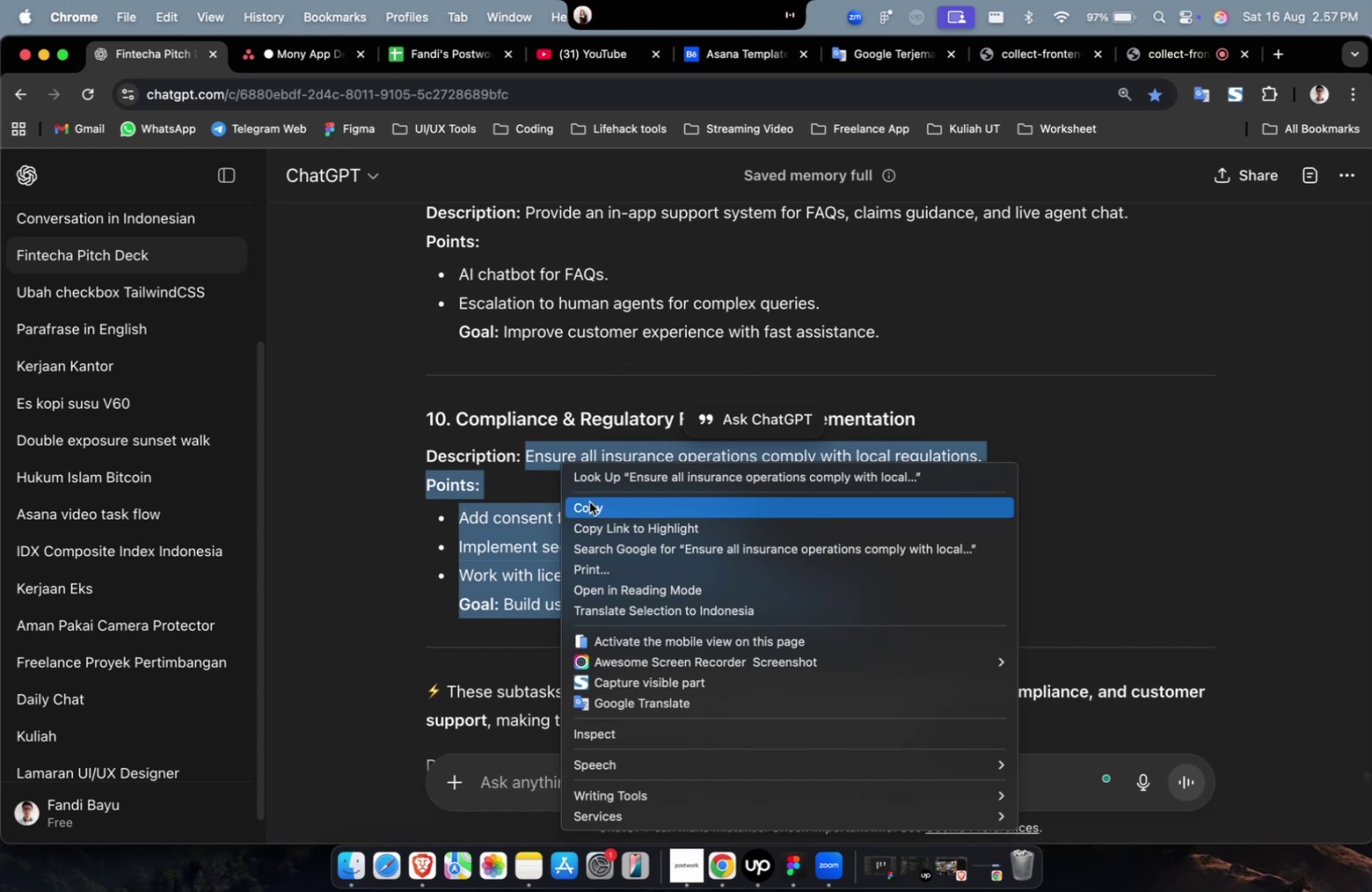 
left_click([590, 506])
 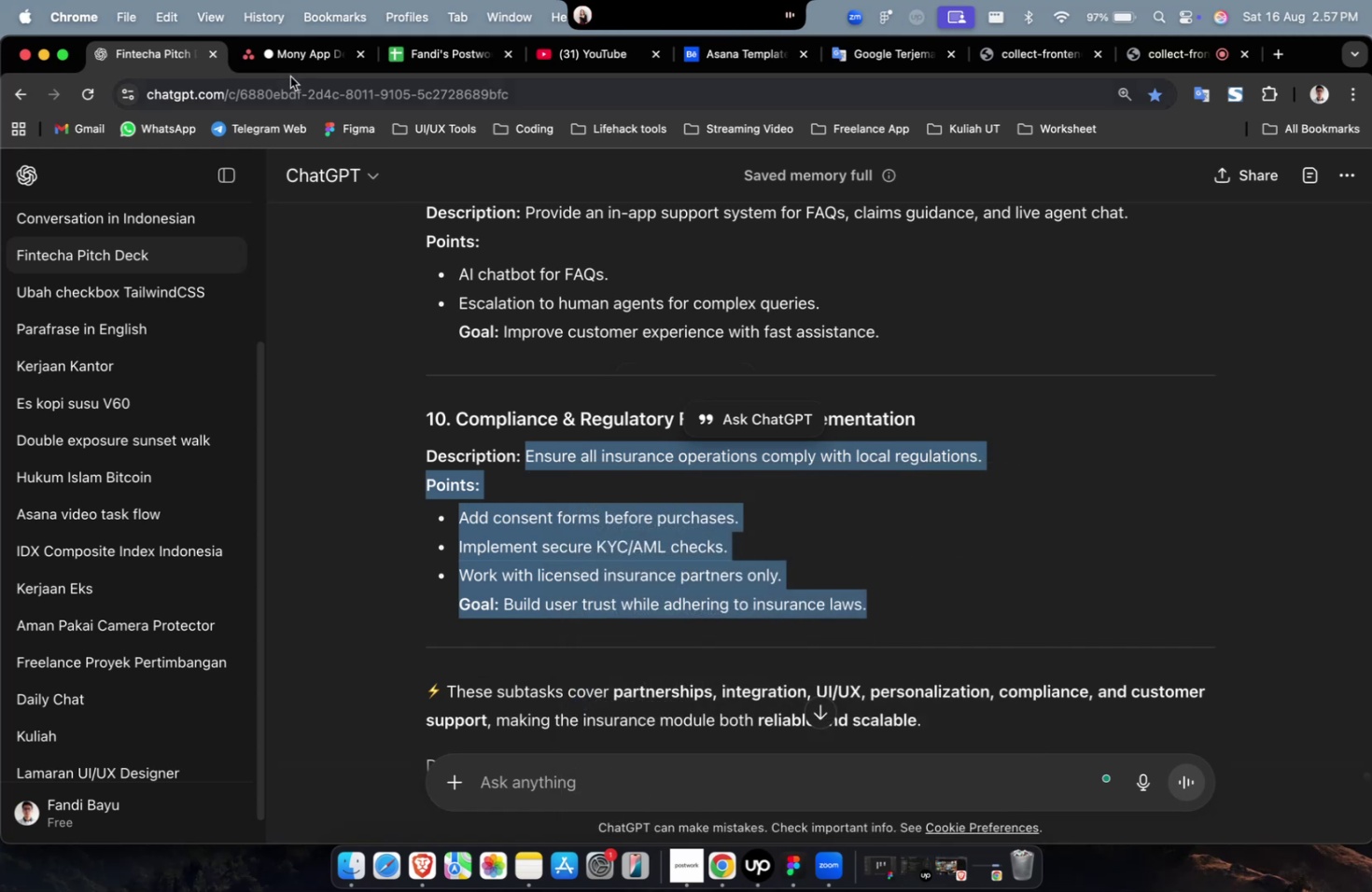 
left_click([284, 63])
 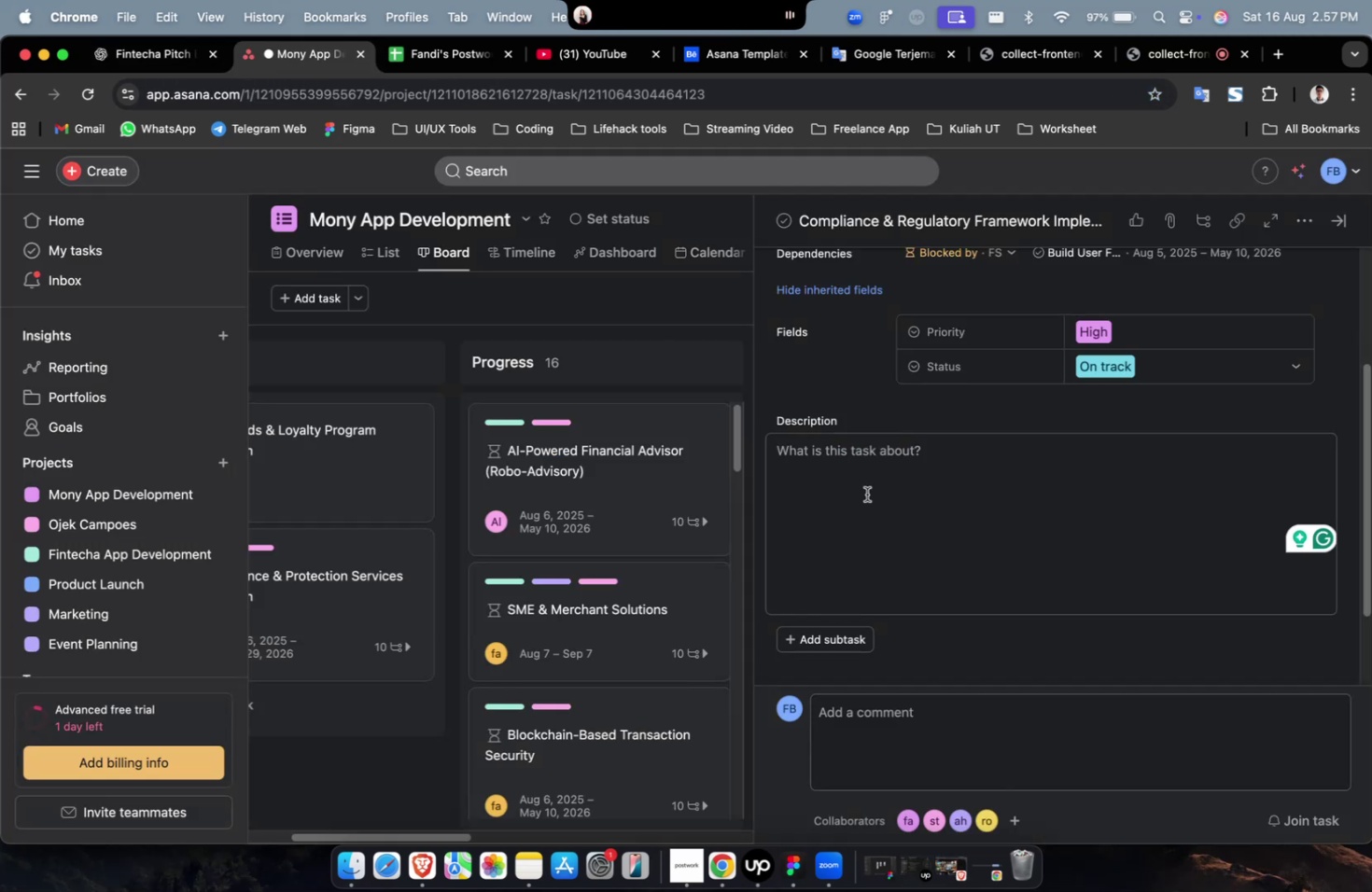 
double_click([874, 506])
 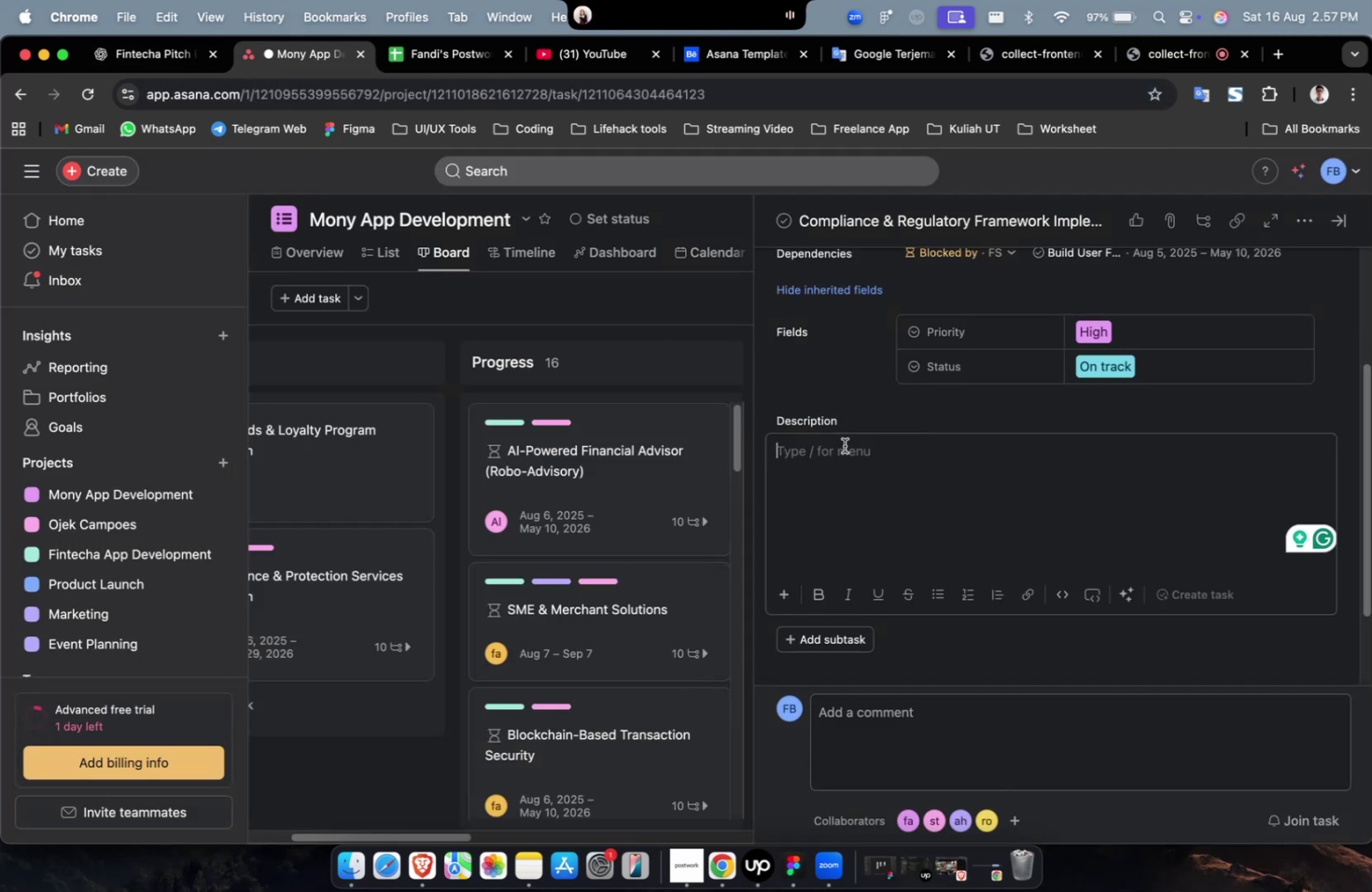 
right_click([844, 445])
 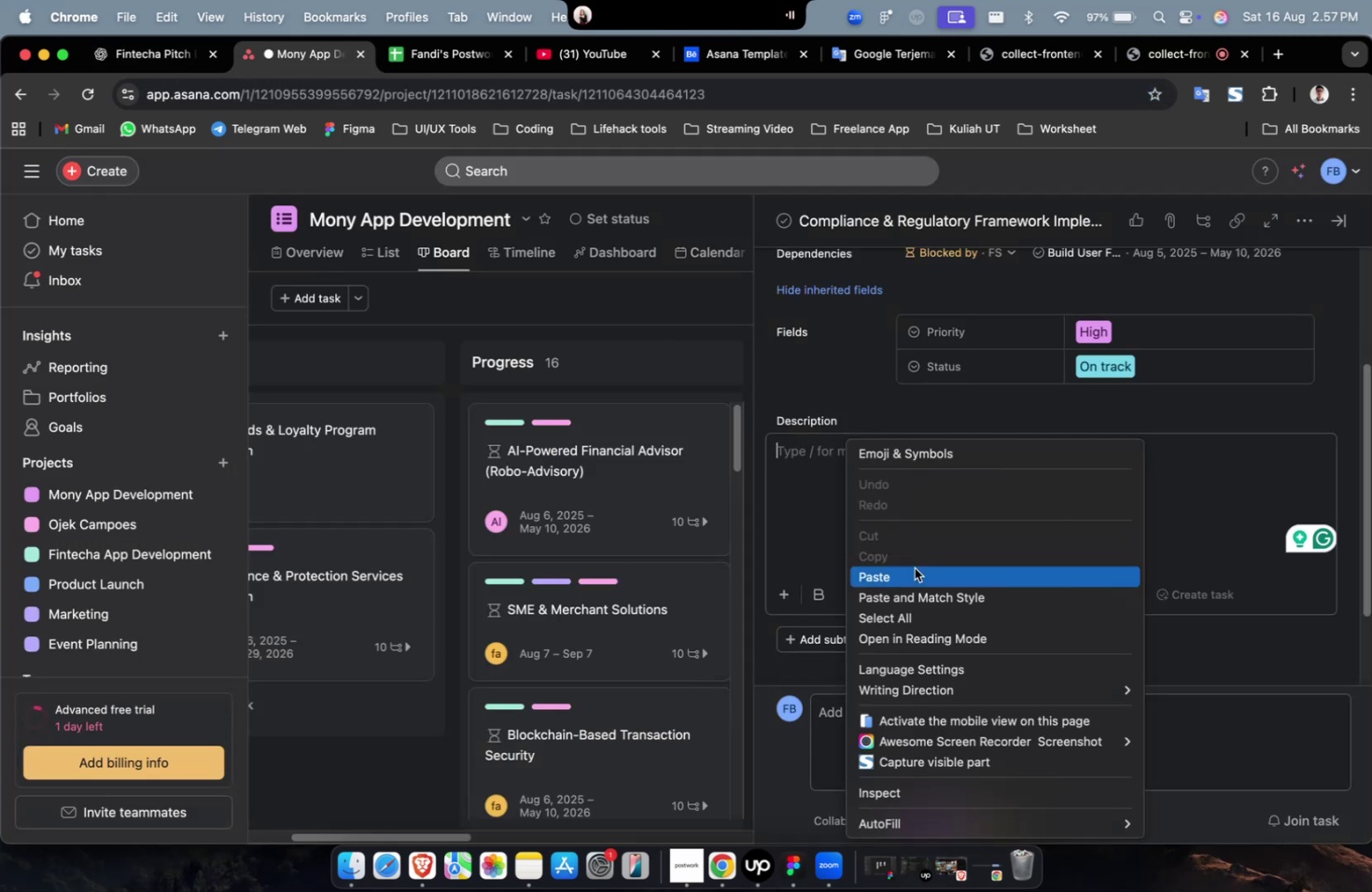 
left_click([914, 572])
 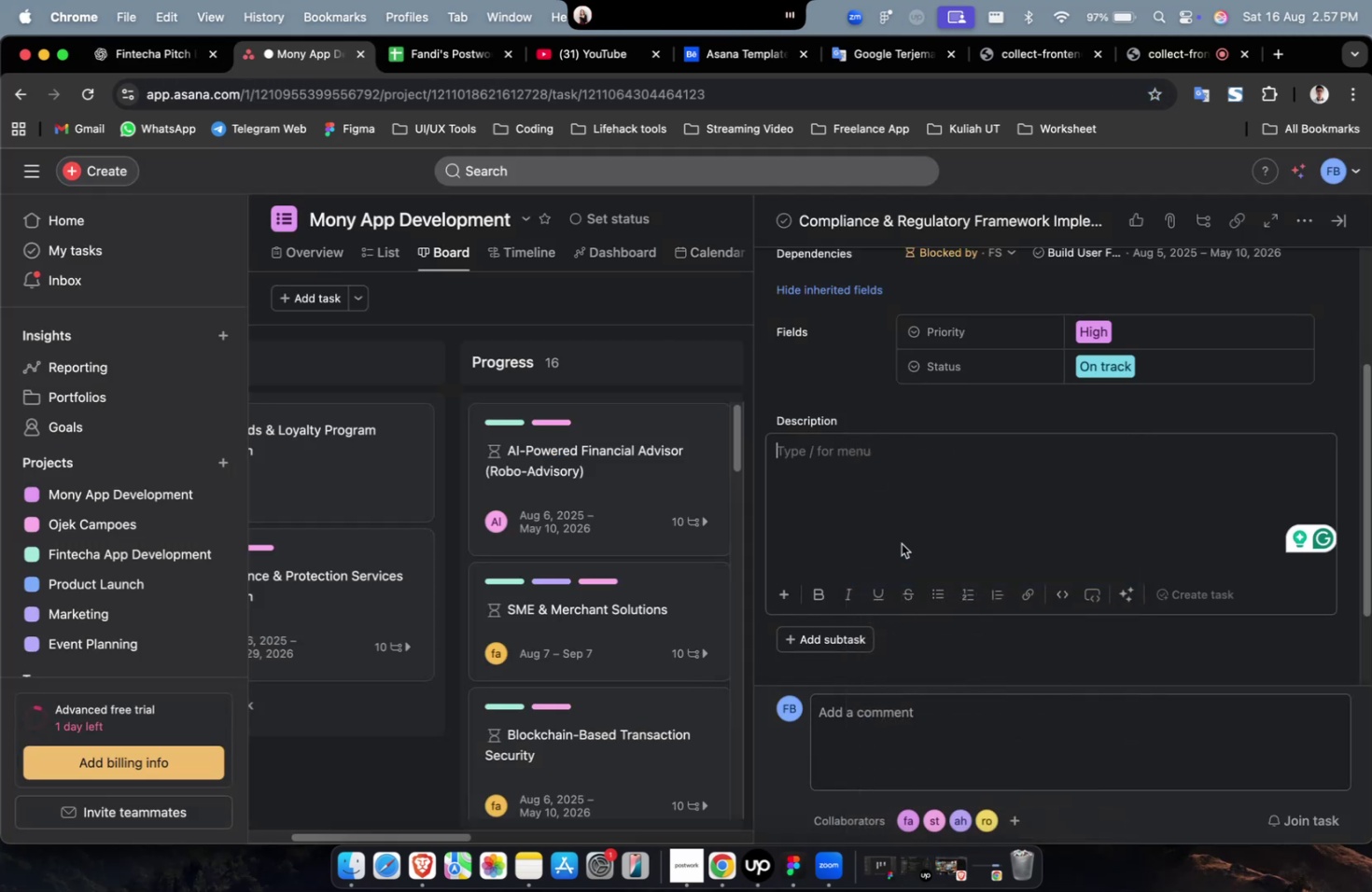 
scroll: coordinate [916, 523], scroll_direction: up, amount: 7.0
 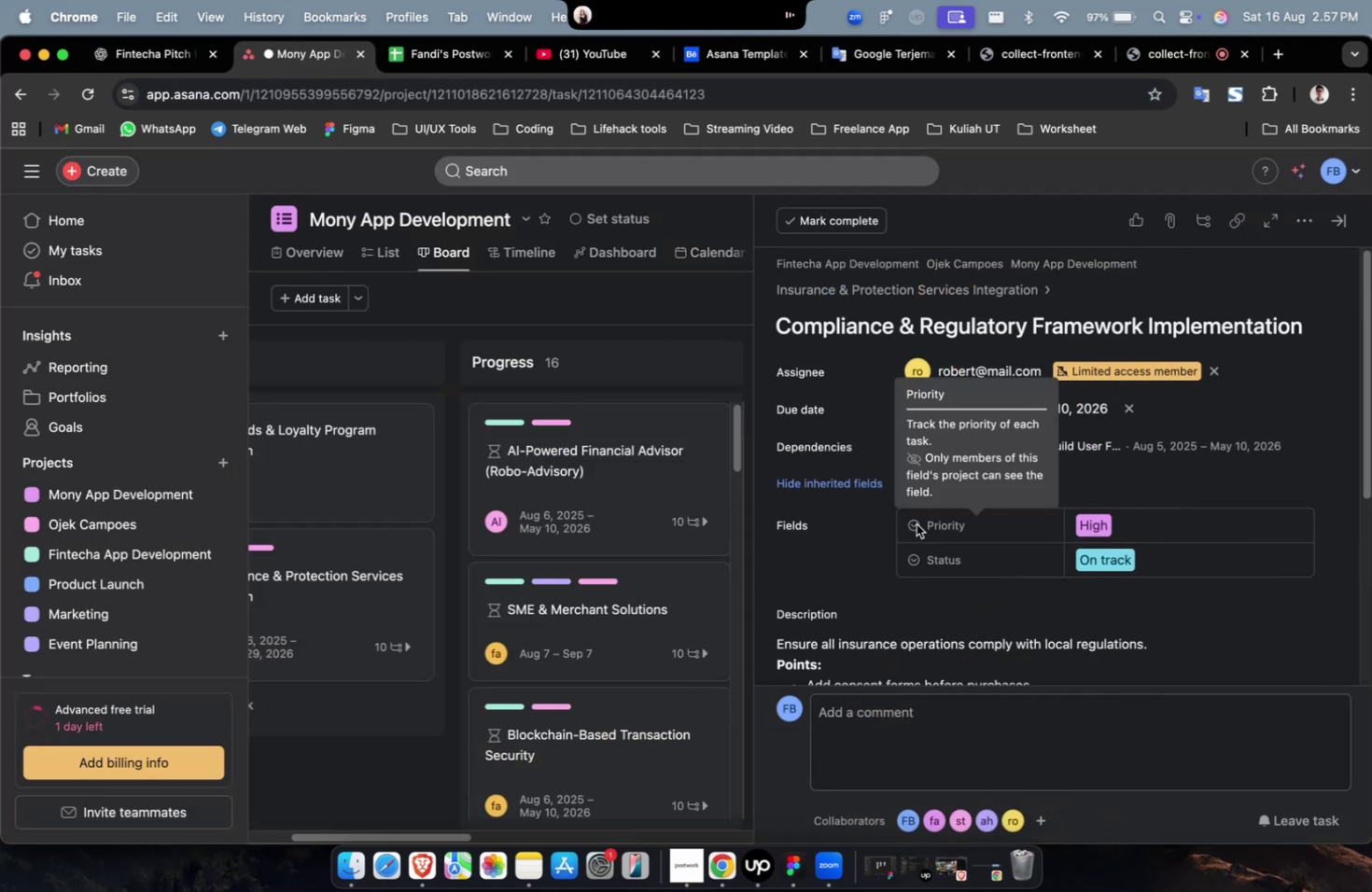 
scroll: coordinate [1003, 532], scroll_direction: down, amount: 50.0
 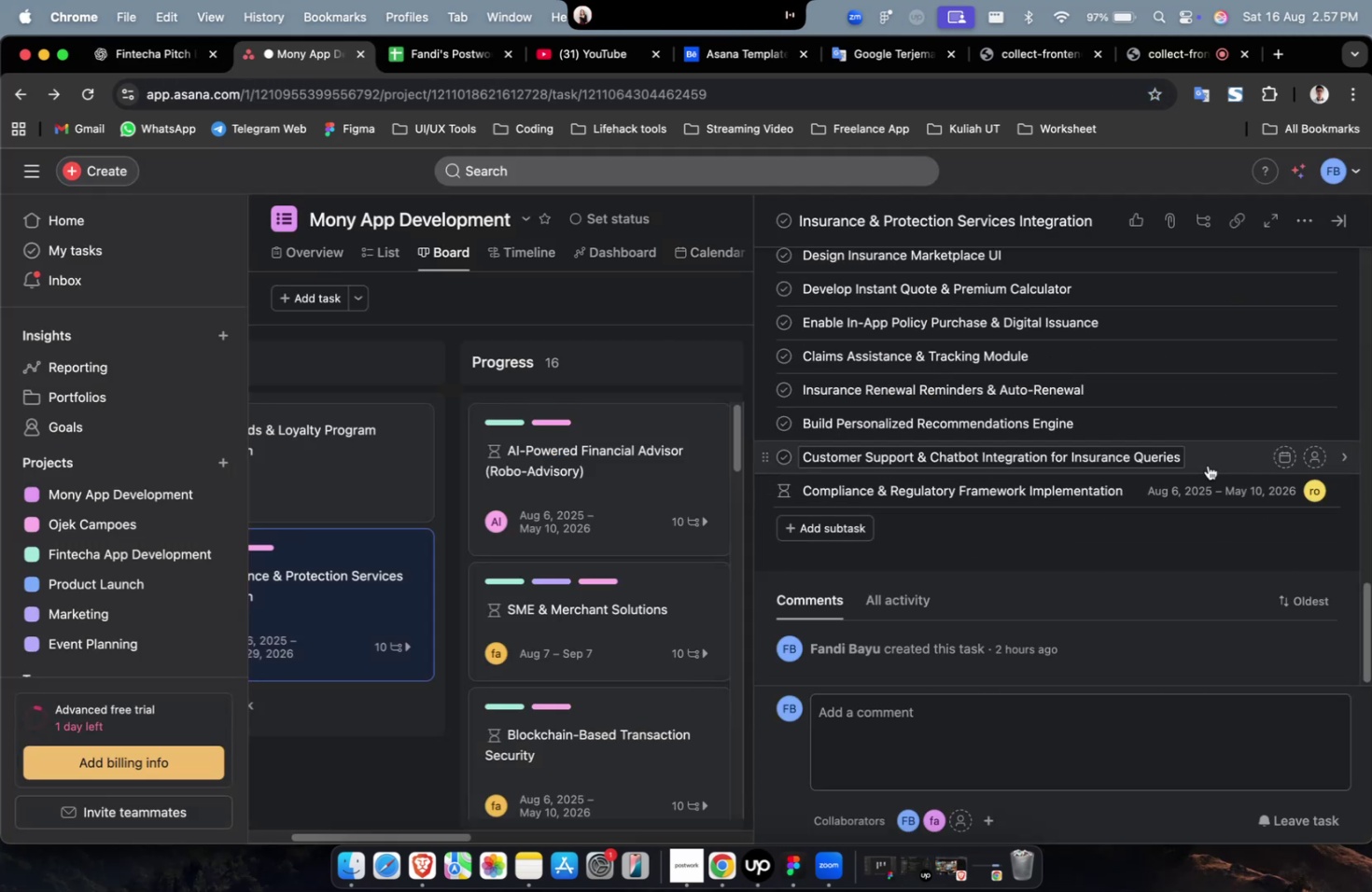 
left_click([1209, 464])
 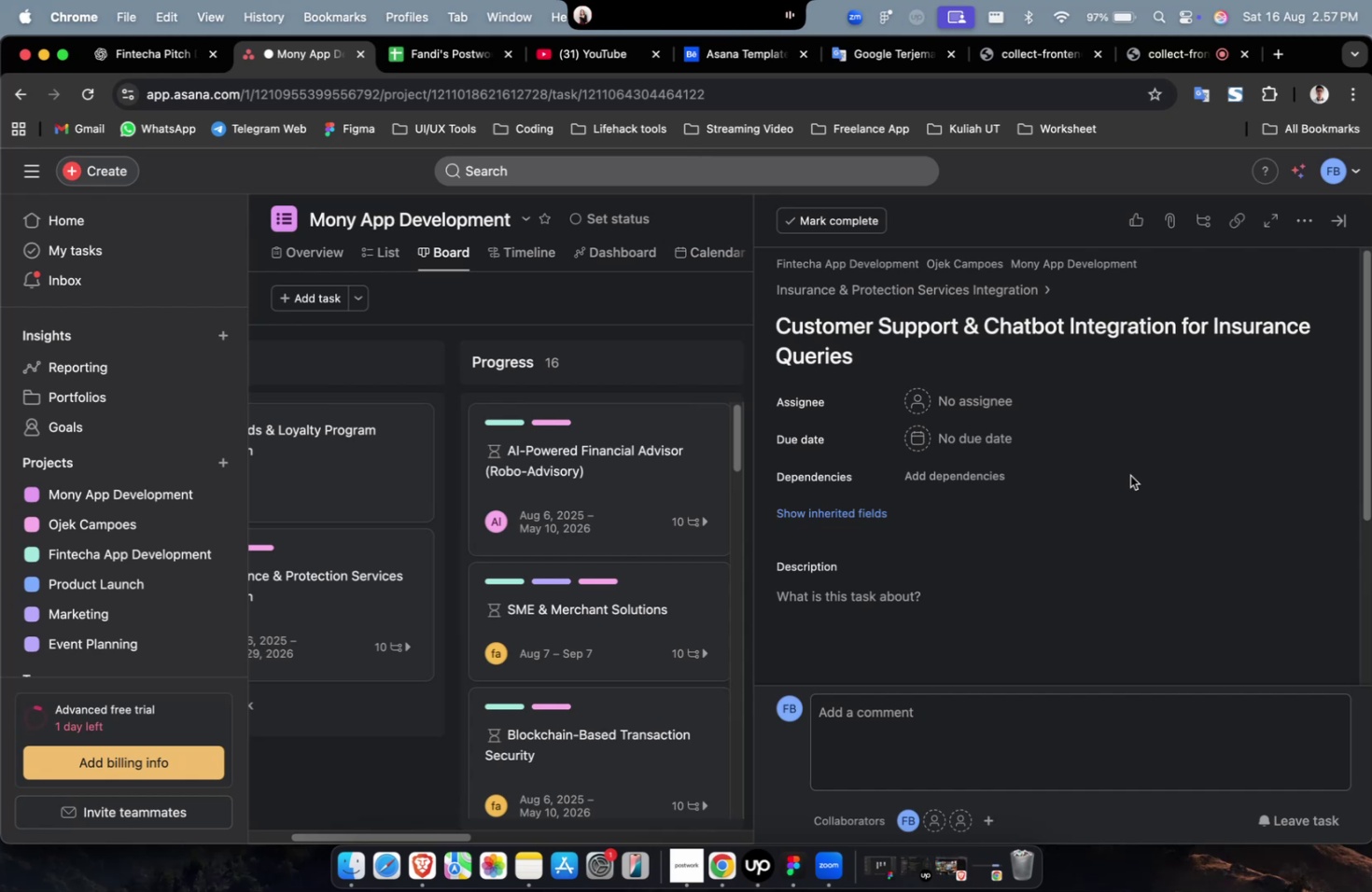 
wait(6.21)
 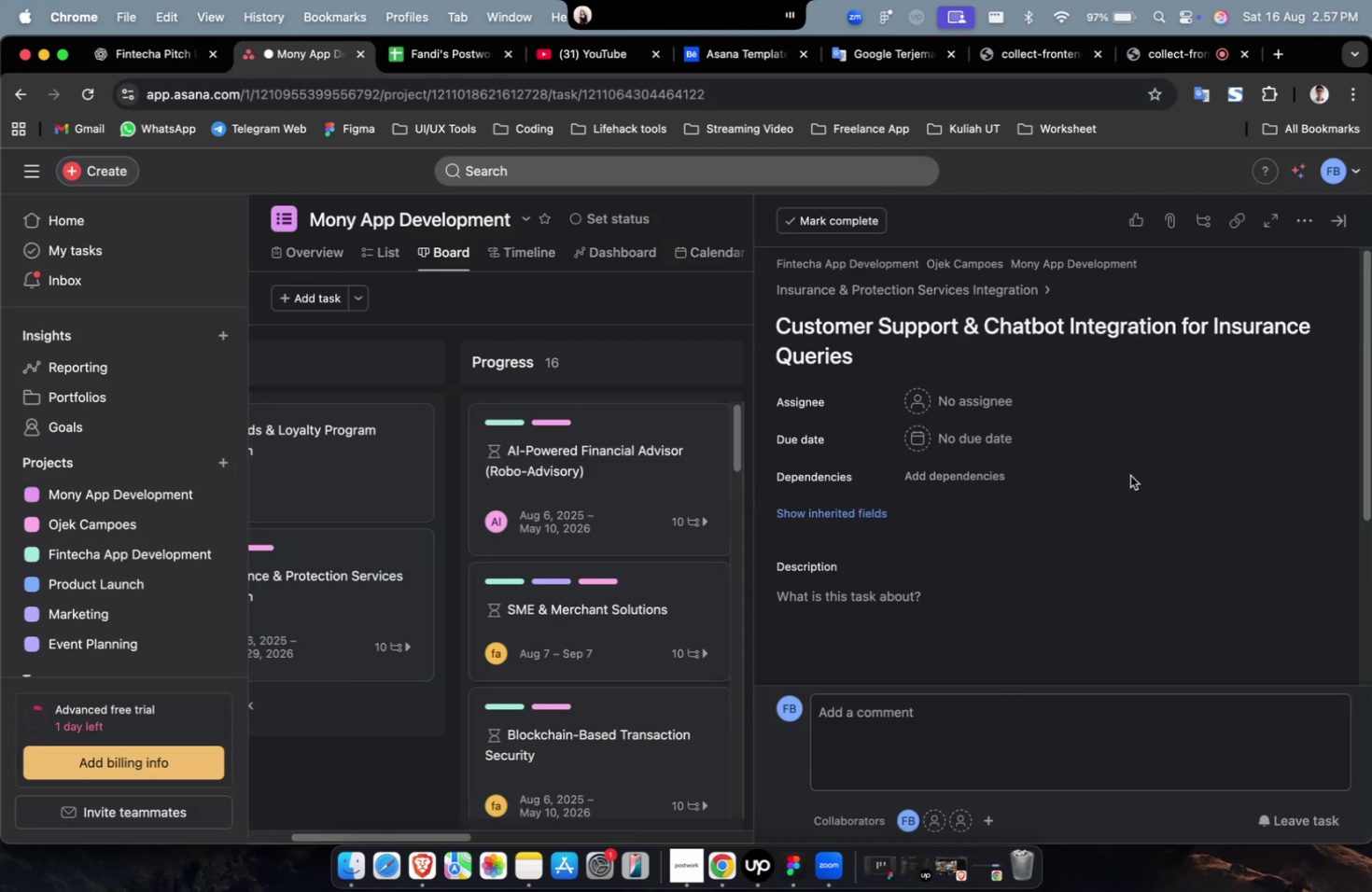 
left_click([991, 400])
 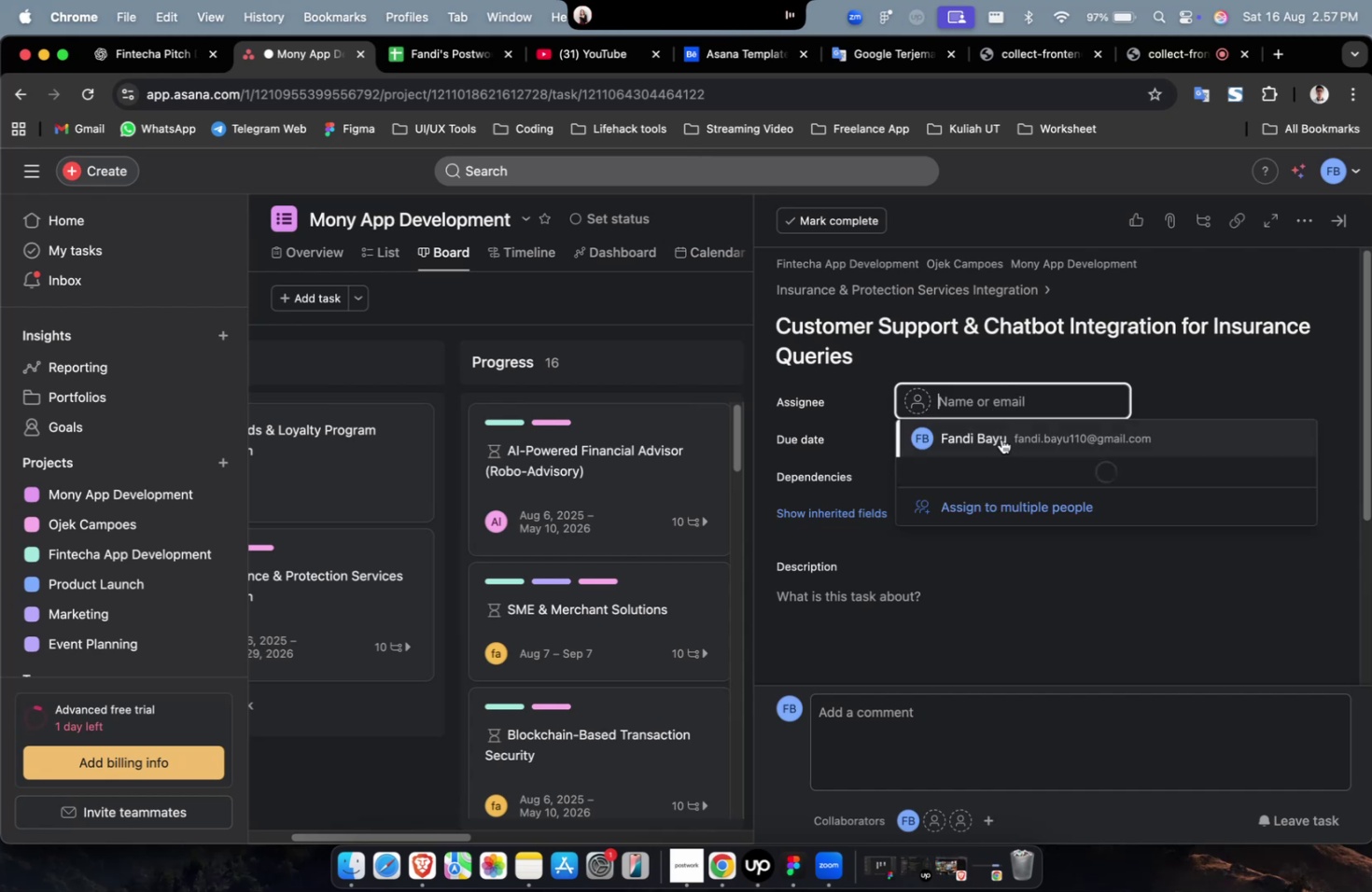 
mouse_move([1013, 497])
 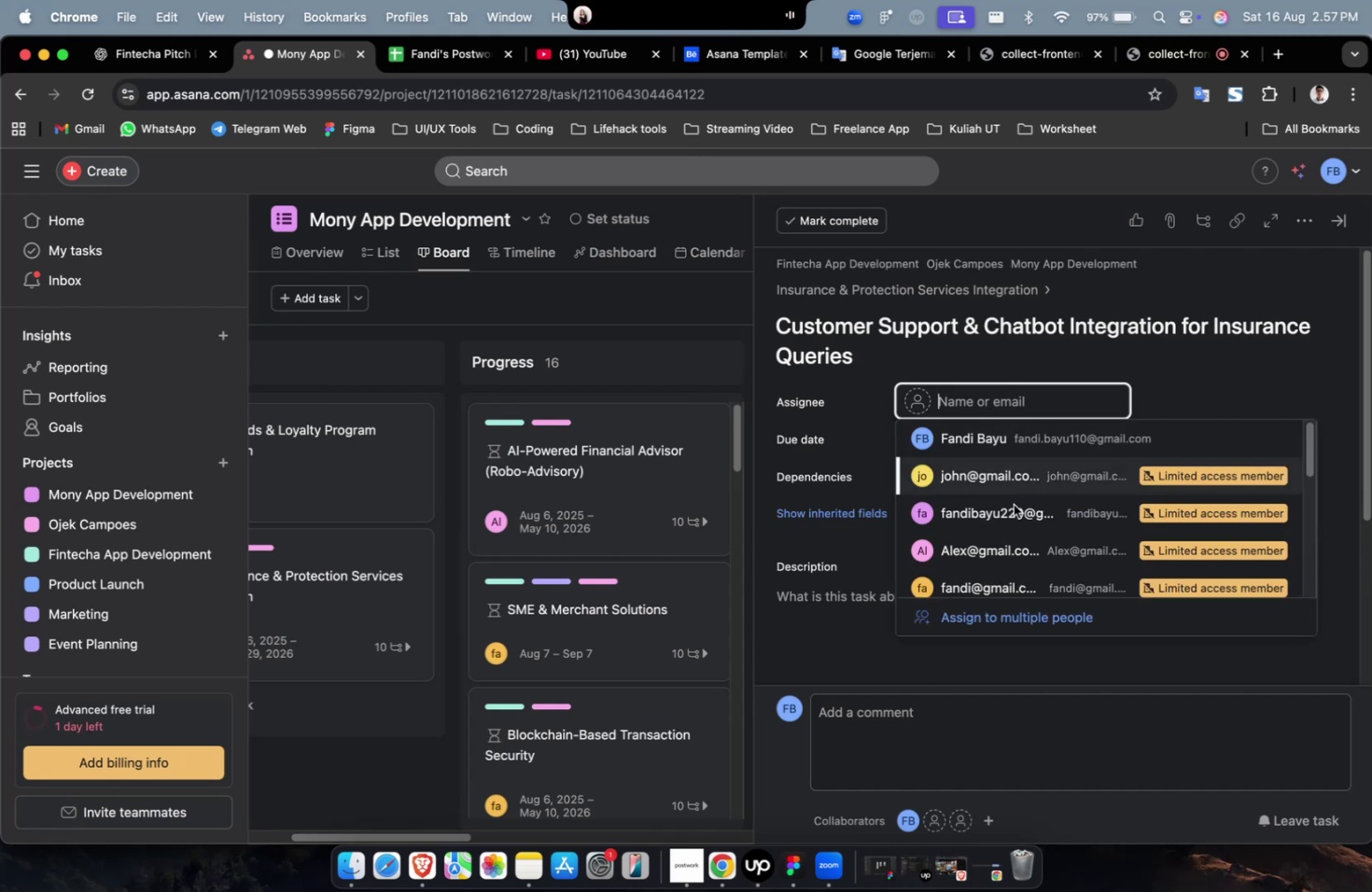 
left_click([1013, 504])
 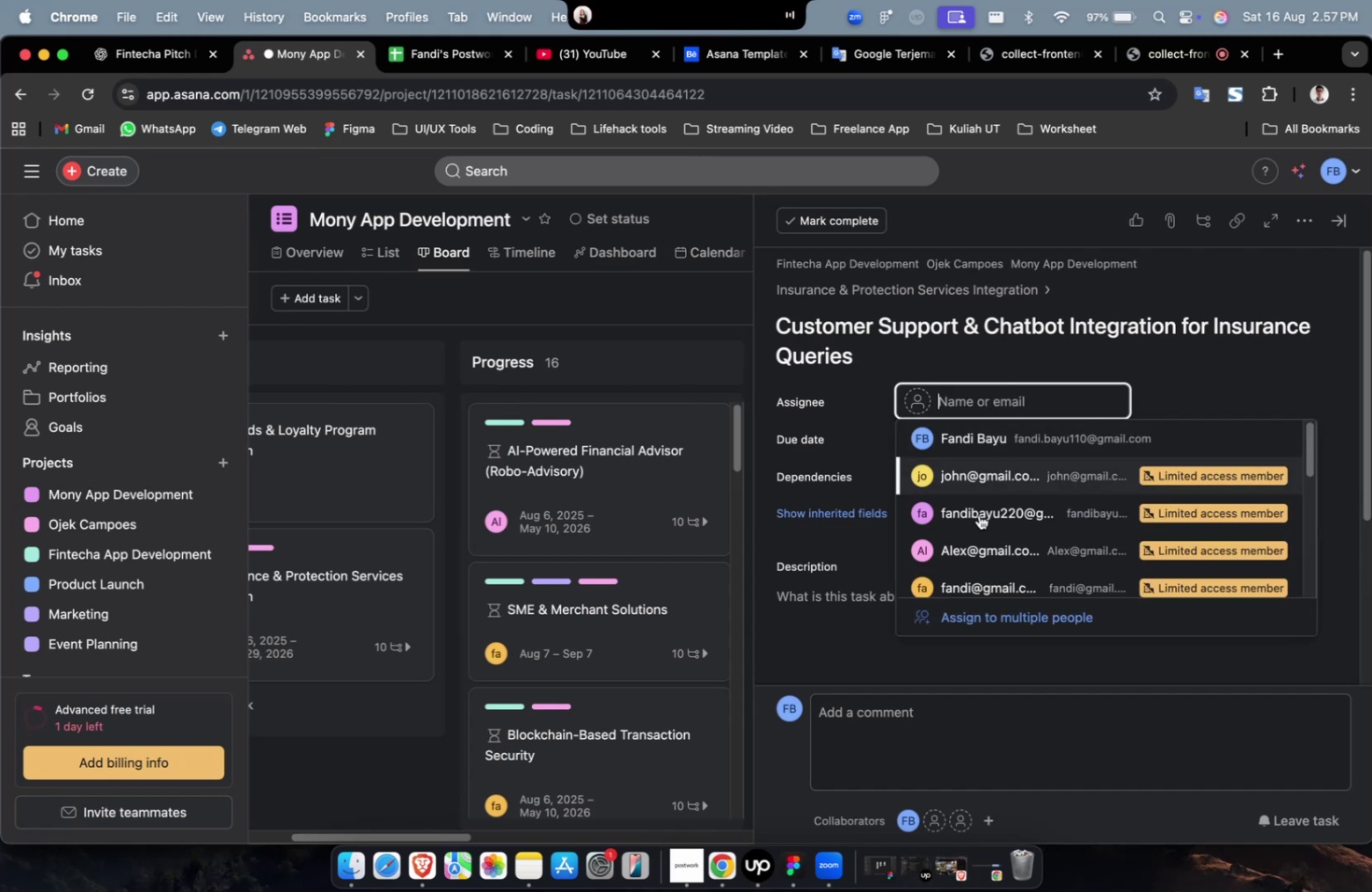 
left_click([980, 534])
 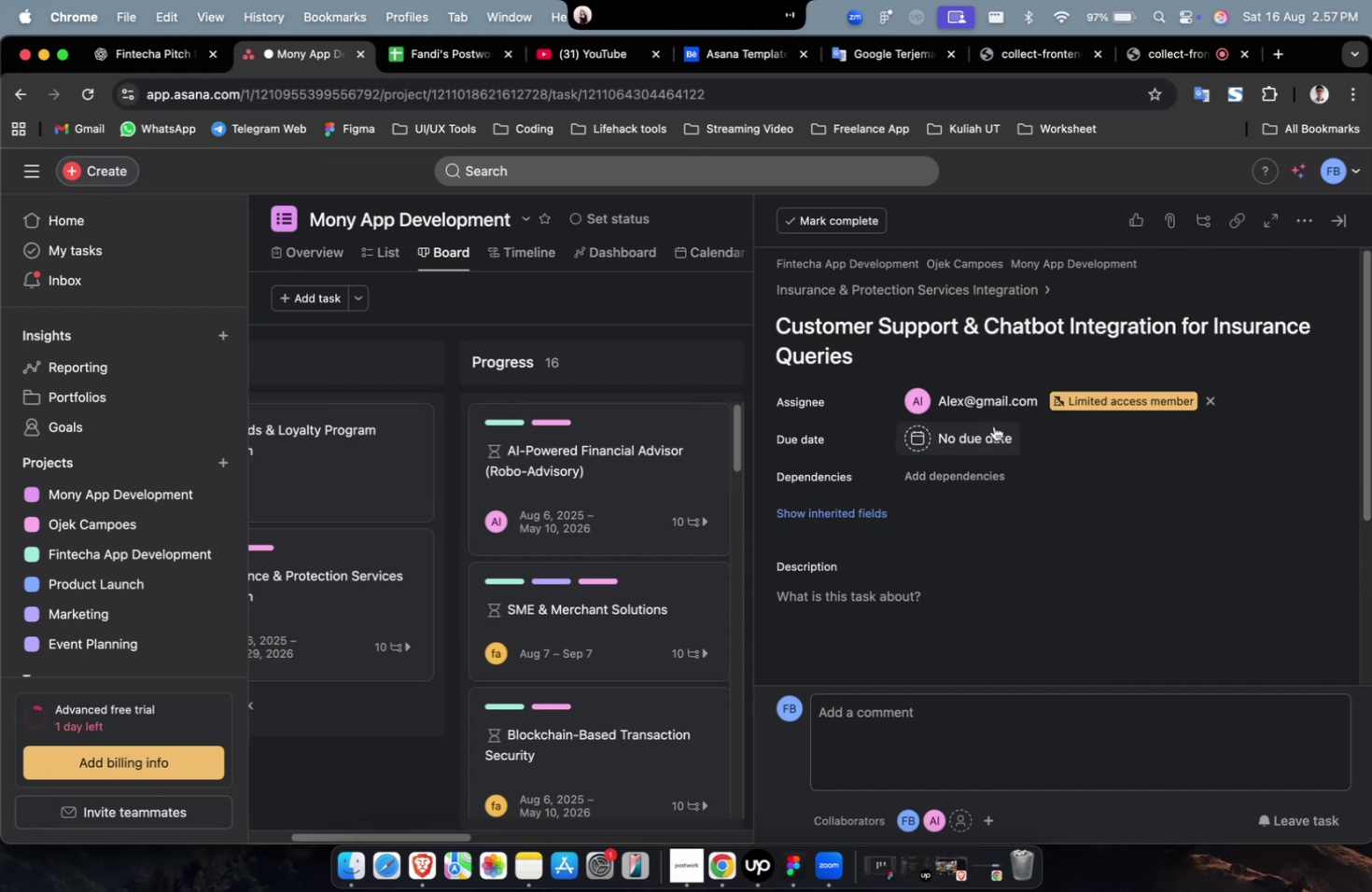 
double_click([993, 401])
 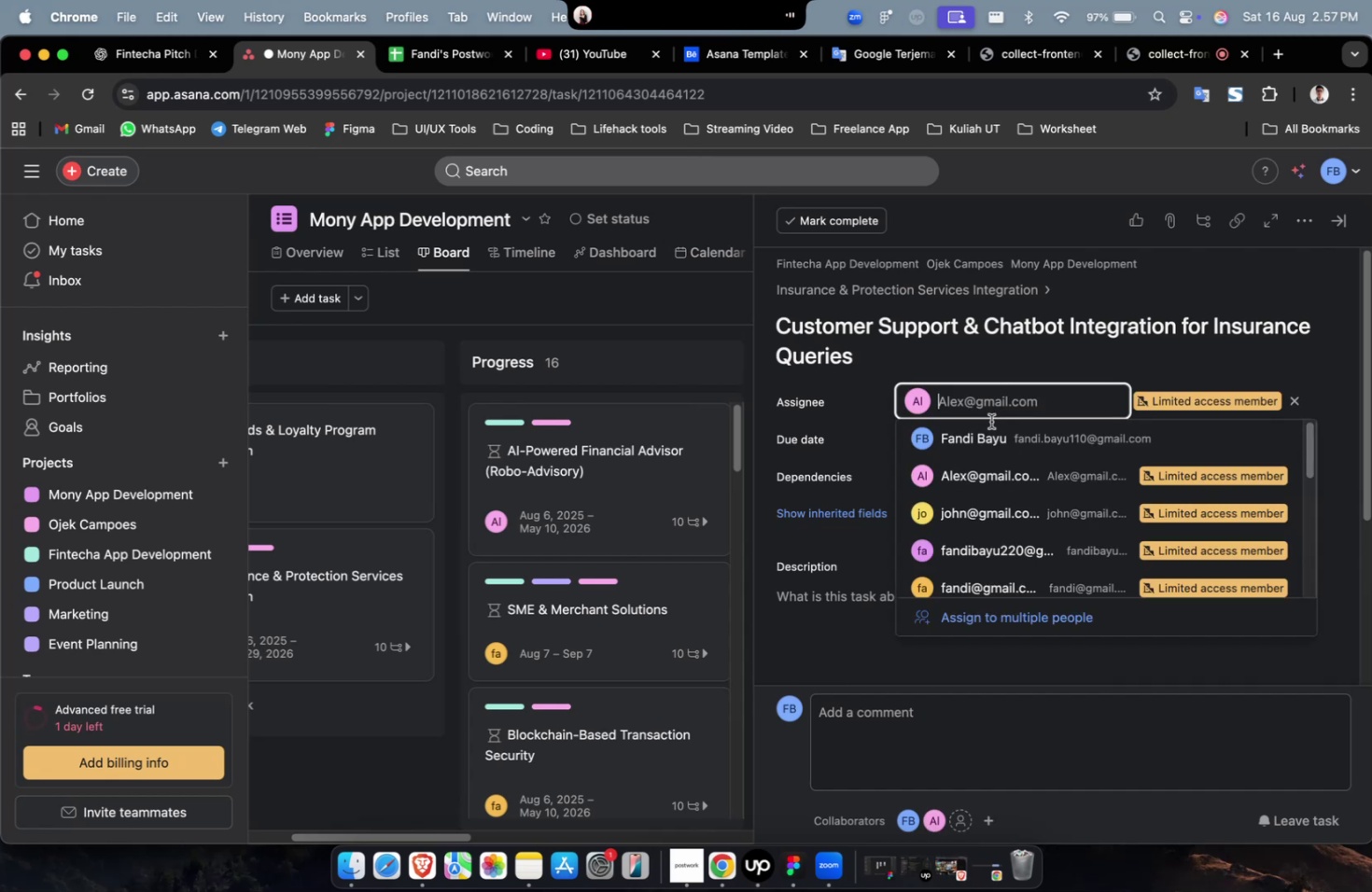 
scroll: coordinate [980, 508], scroll_direction: down, amount: 5.0
 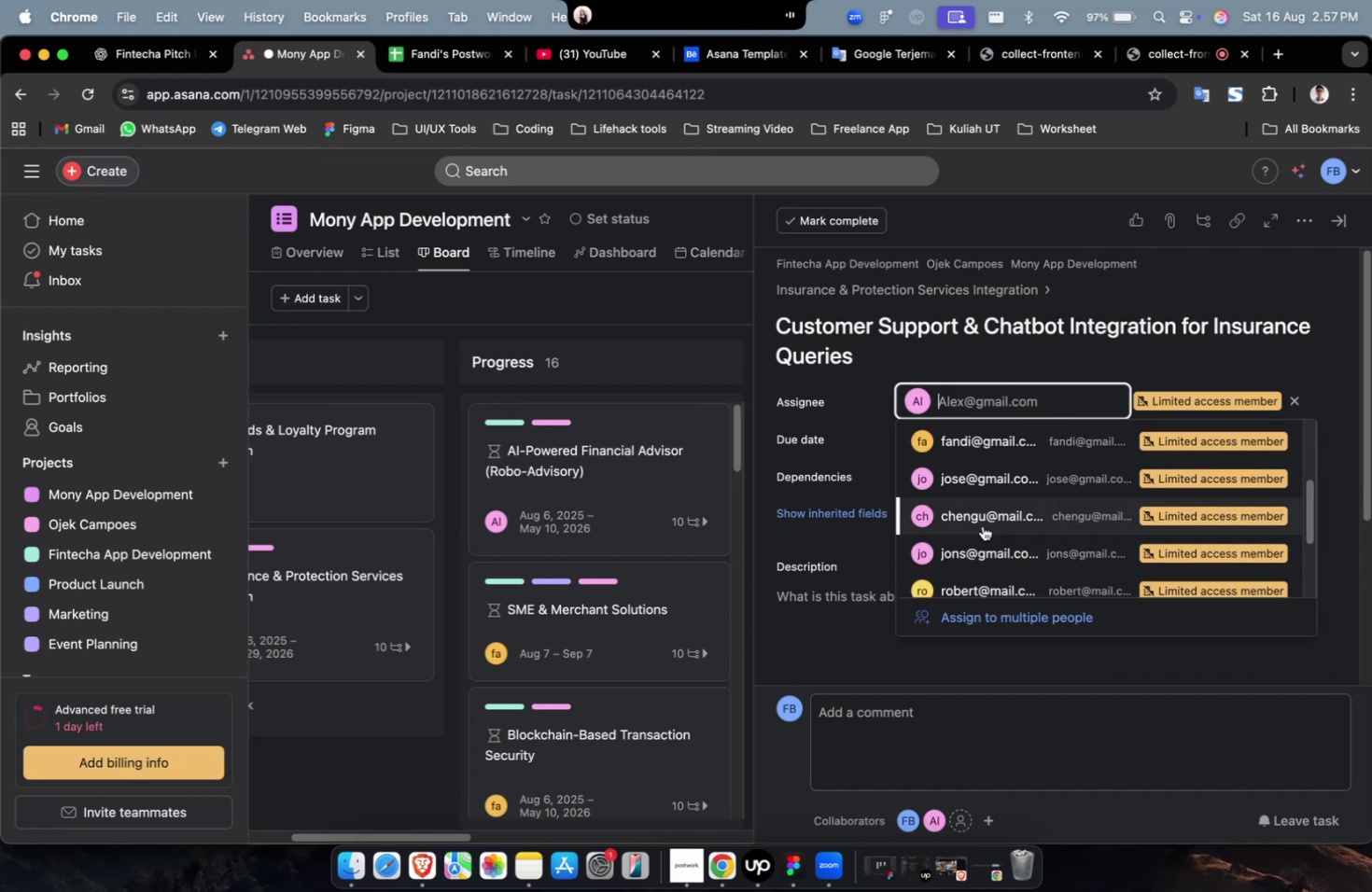 
left_click([983, 529])
 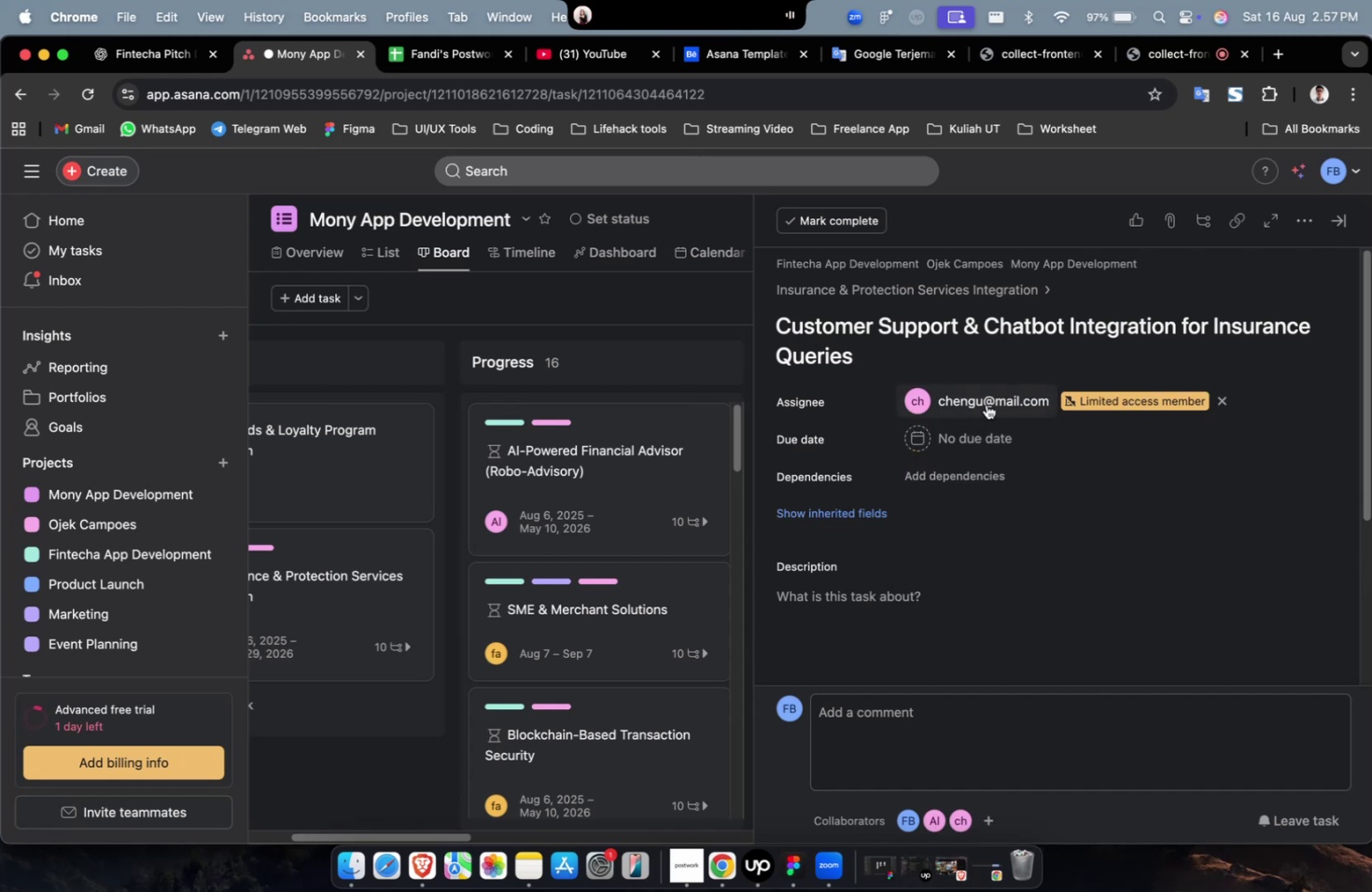 
double_click([987, 396])
 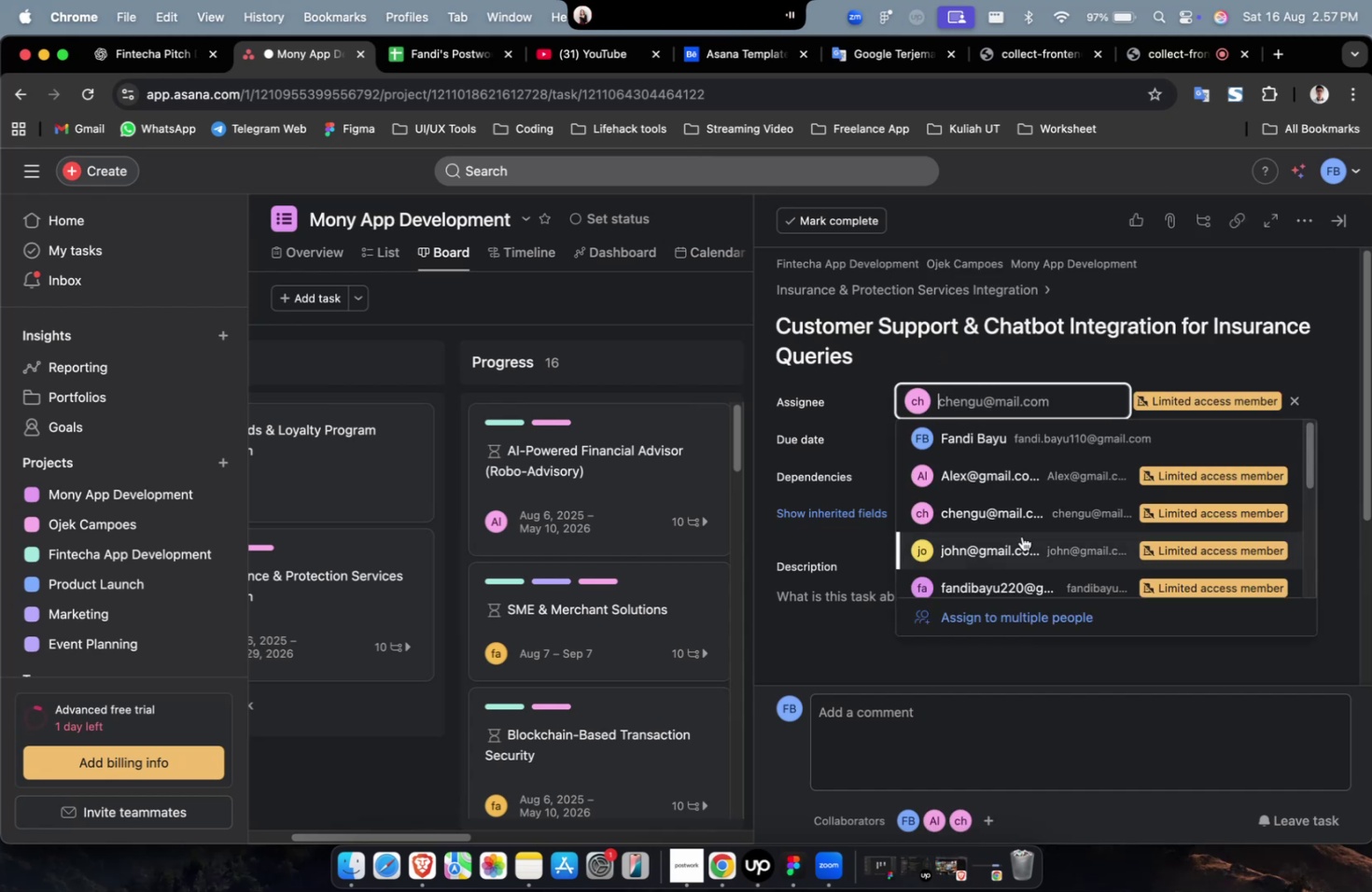 
scroll: coordinate [1021, 536], scroll_direction: down, amount: 11.0
 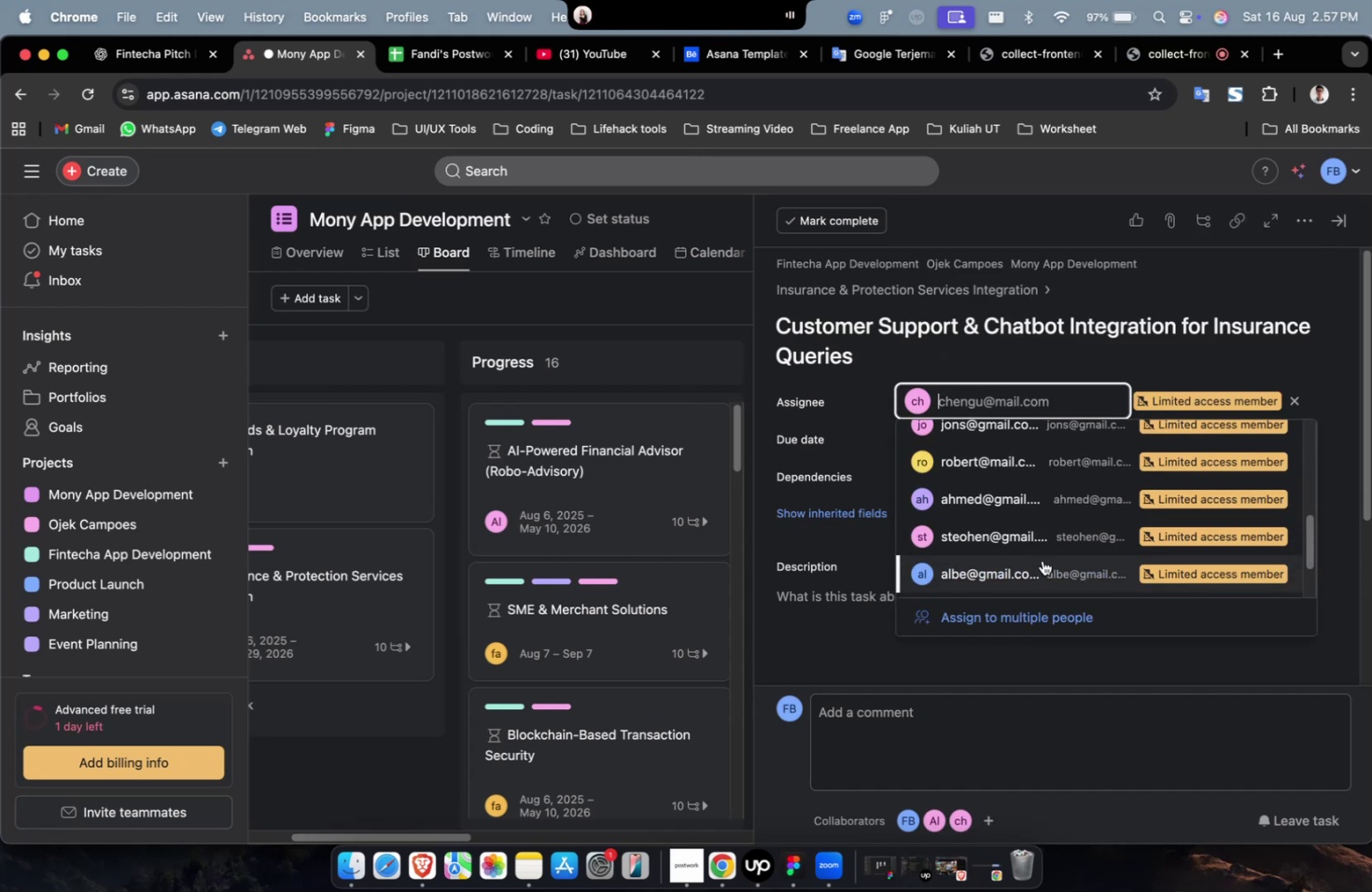 
left_click([1042, 560])
 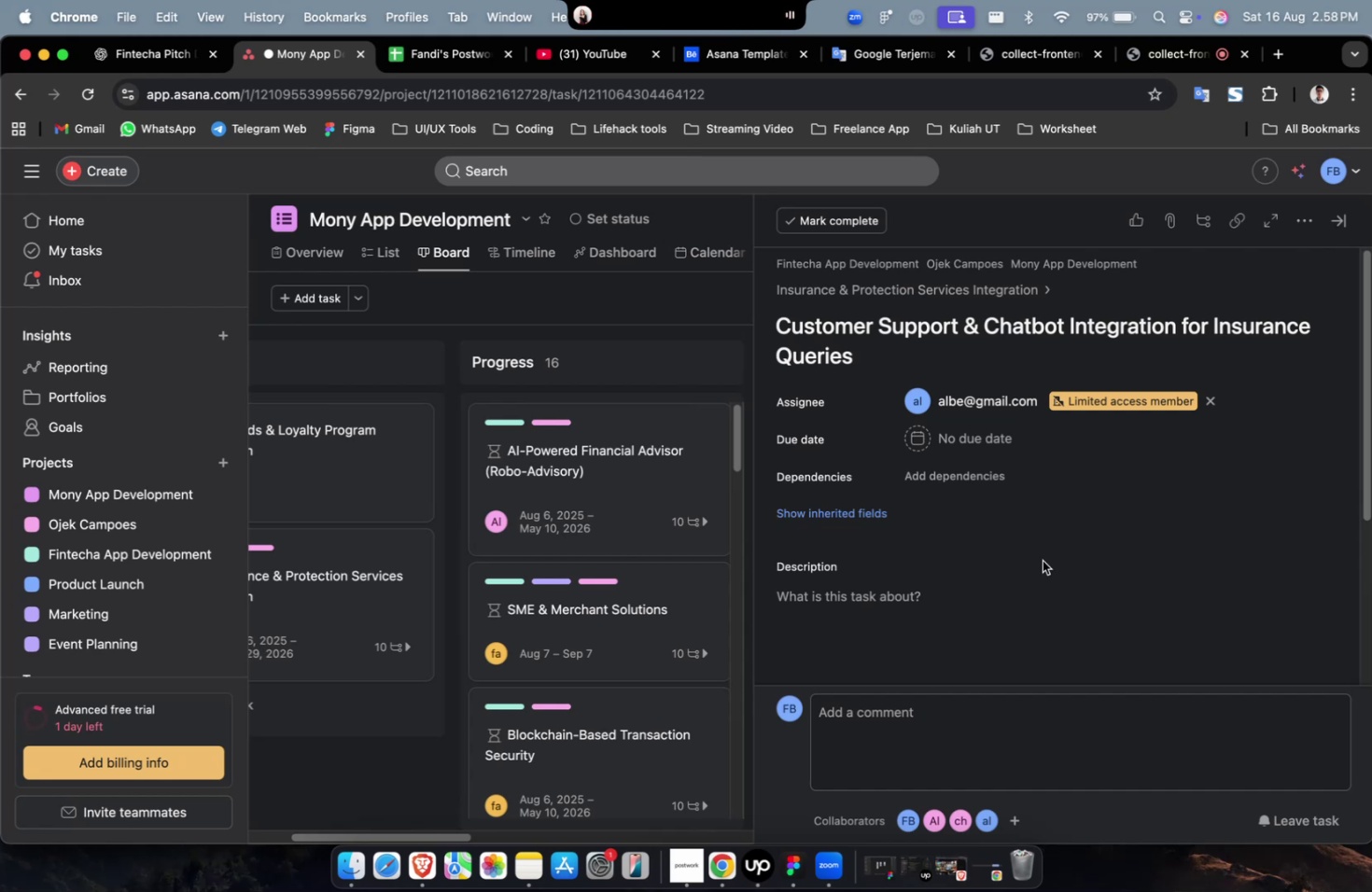 
wait(64.32)
 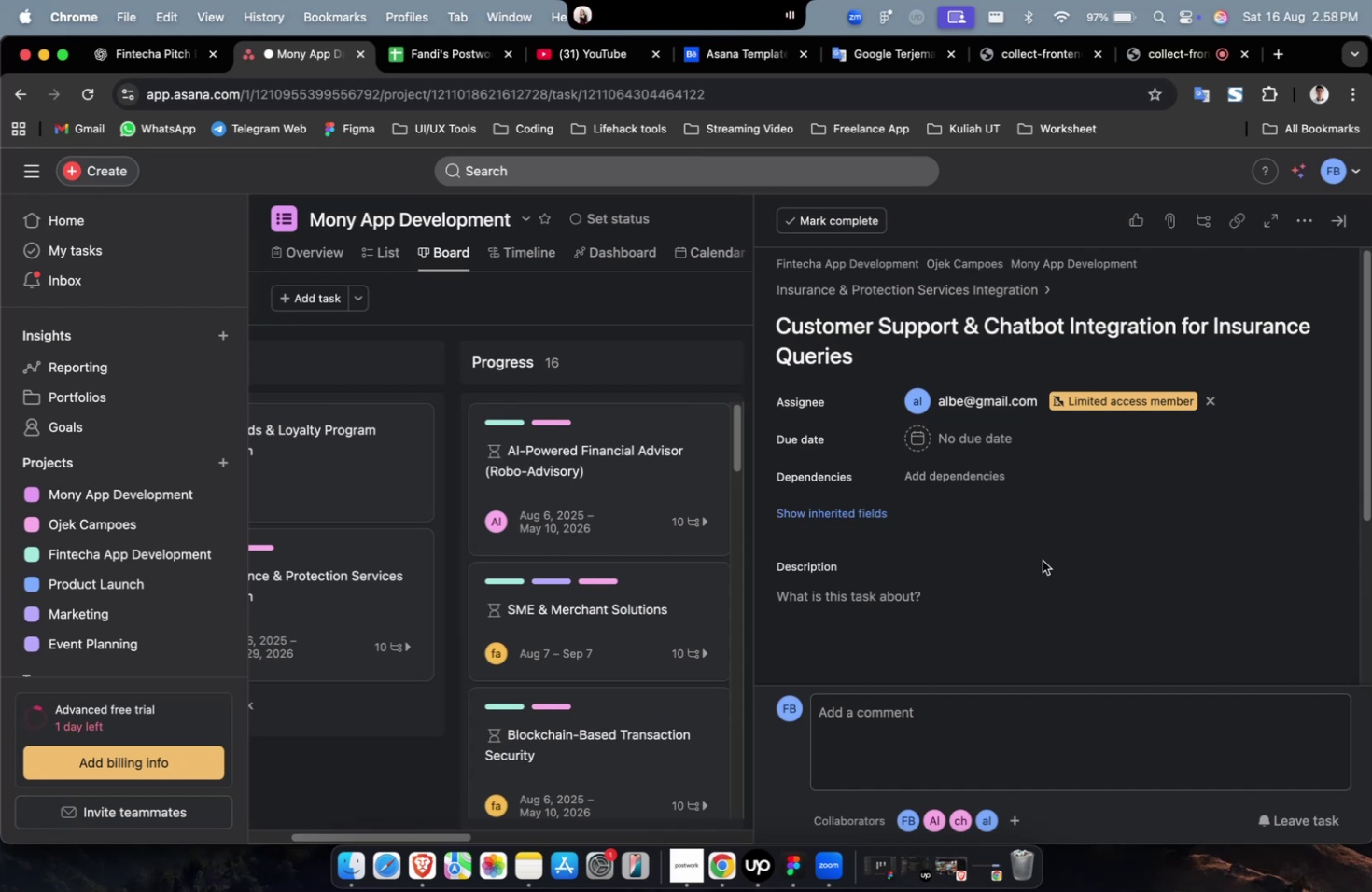 
scroll: coordinate [1044, 600], scroll_direction: down, amount: 2.0
 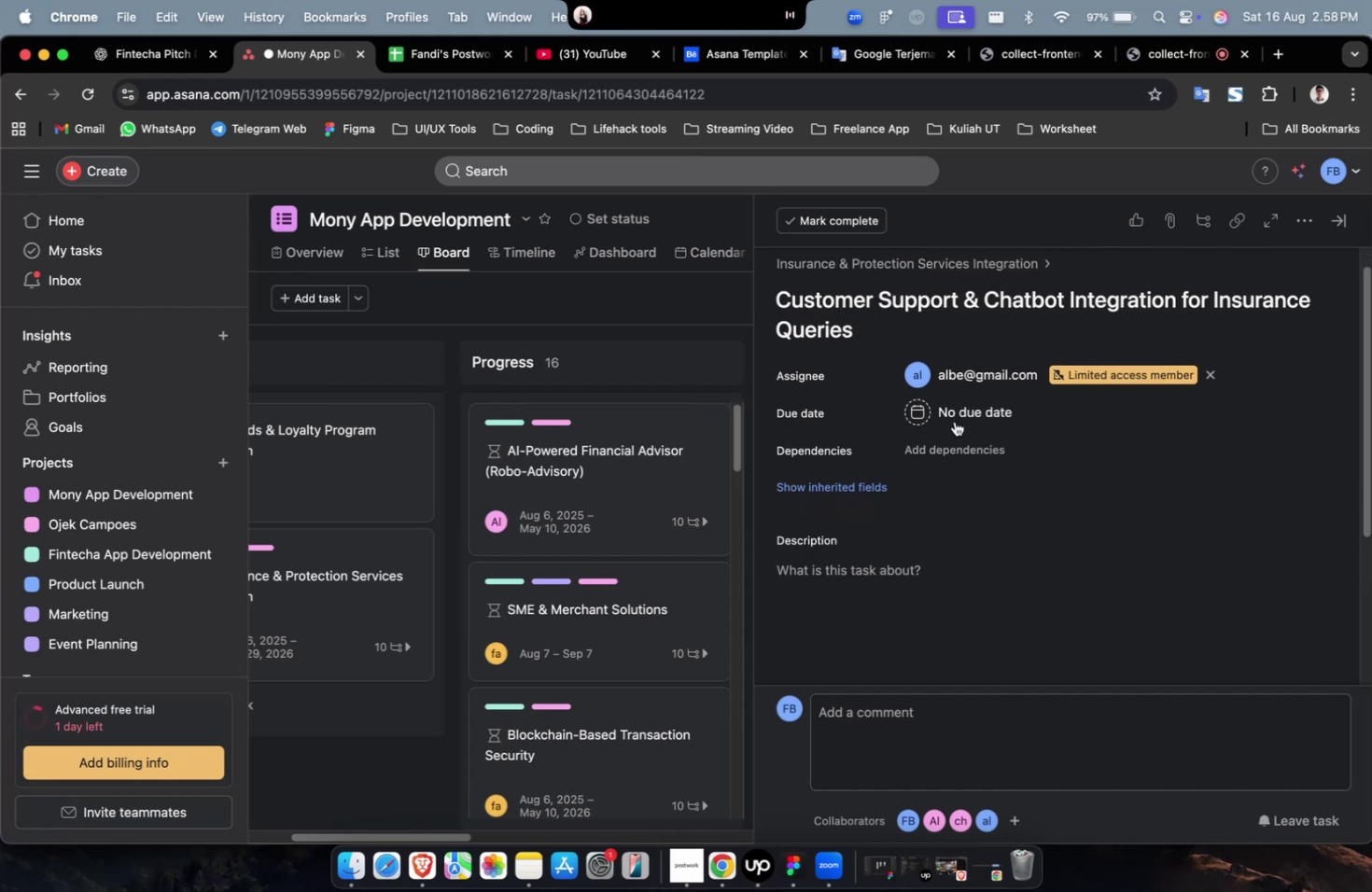 
left_click([945, 408])
 